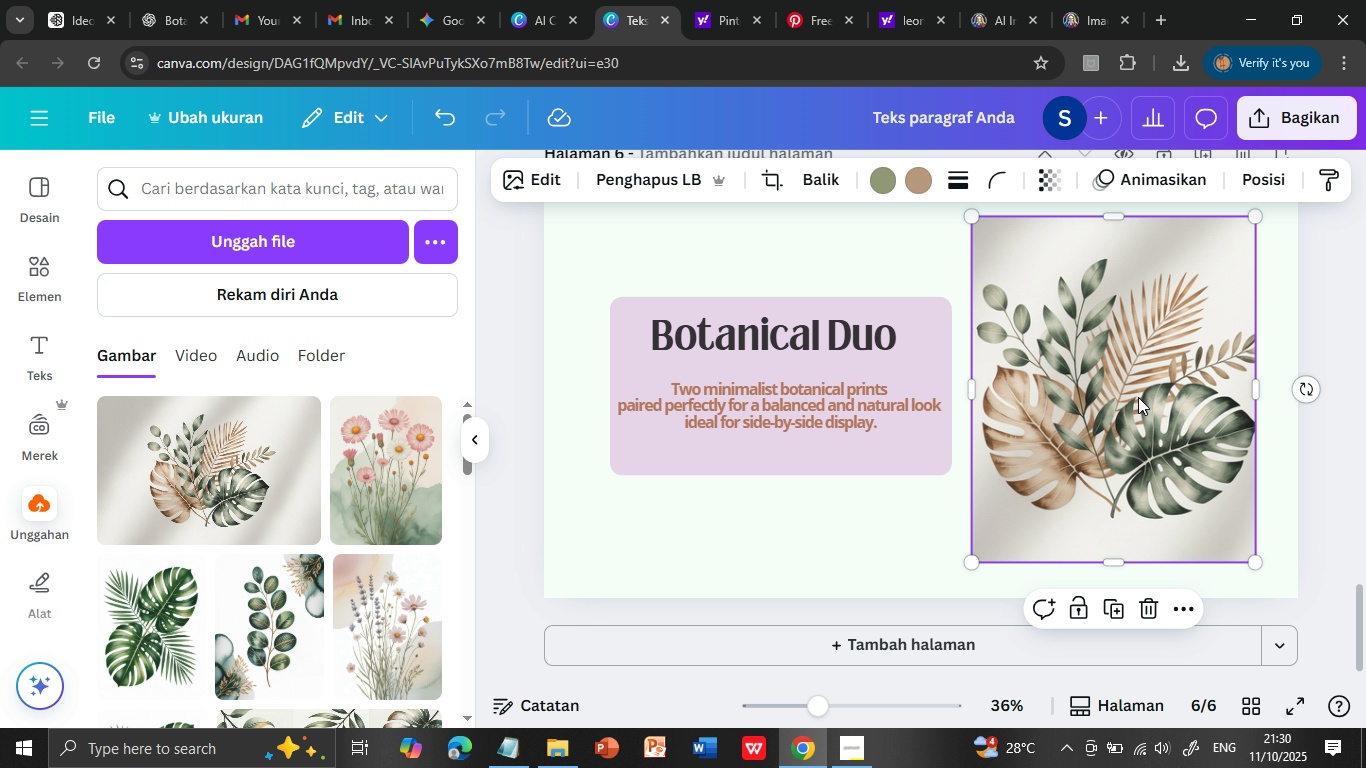 
left_click_drag(start_coordinate=[1158, 389], to_coordinate=[1151, 389])
 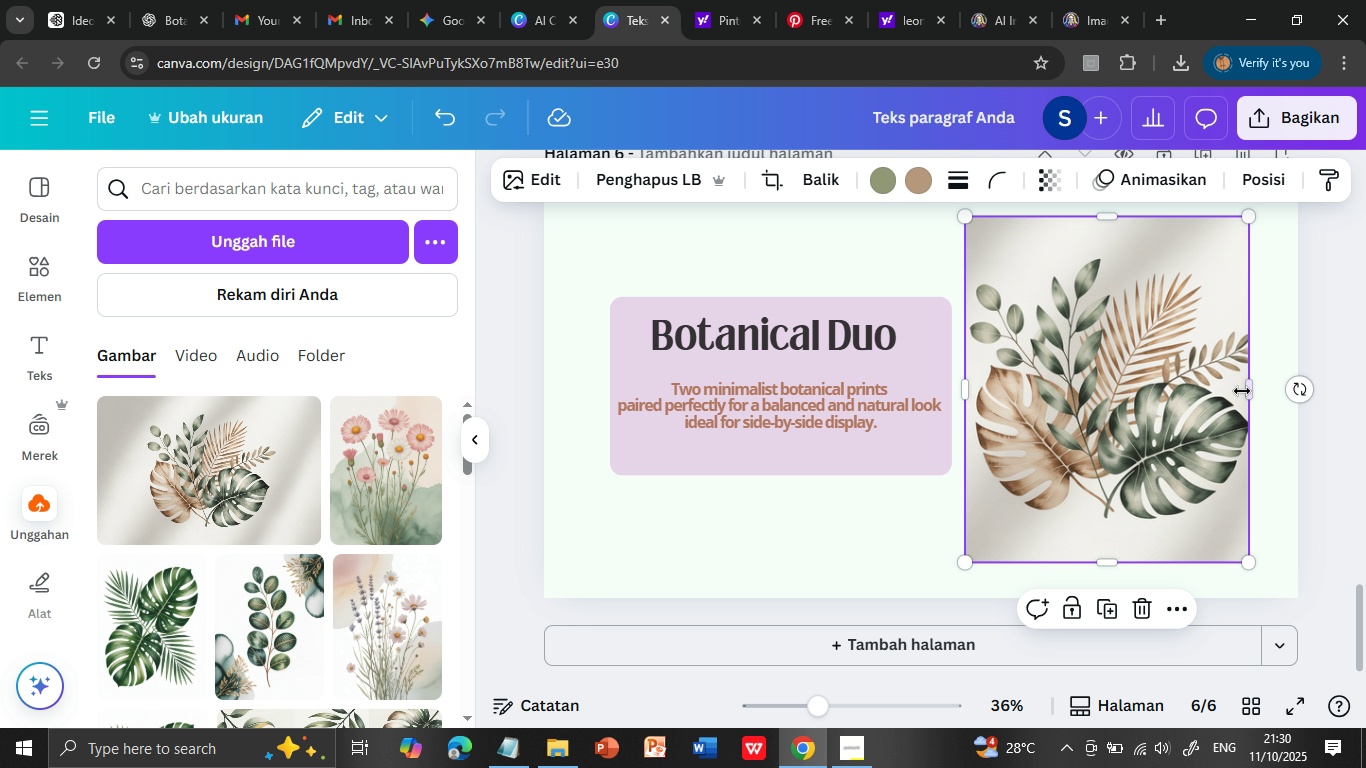 
left_click_drag(start_coordinate=[1246, 389], to_coordinate=[1252, 387])
 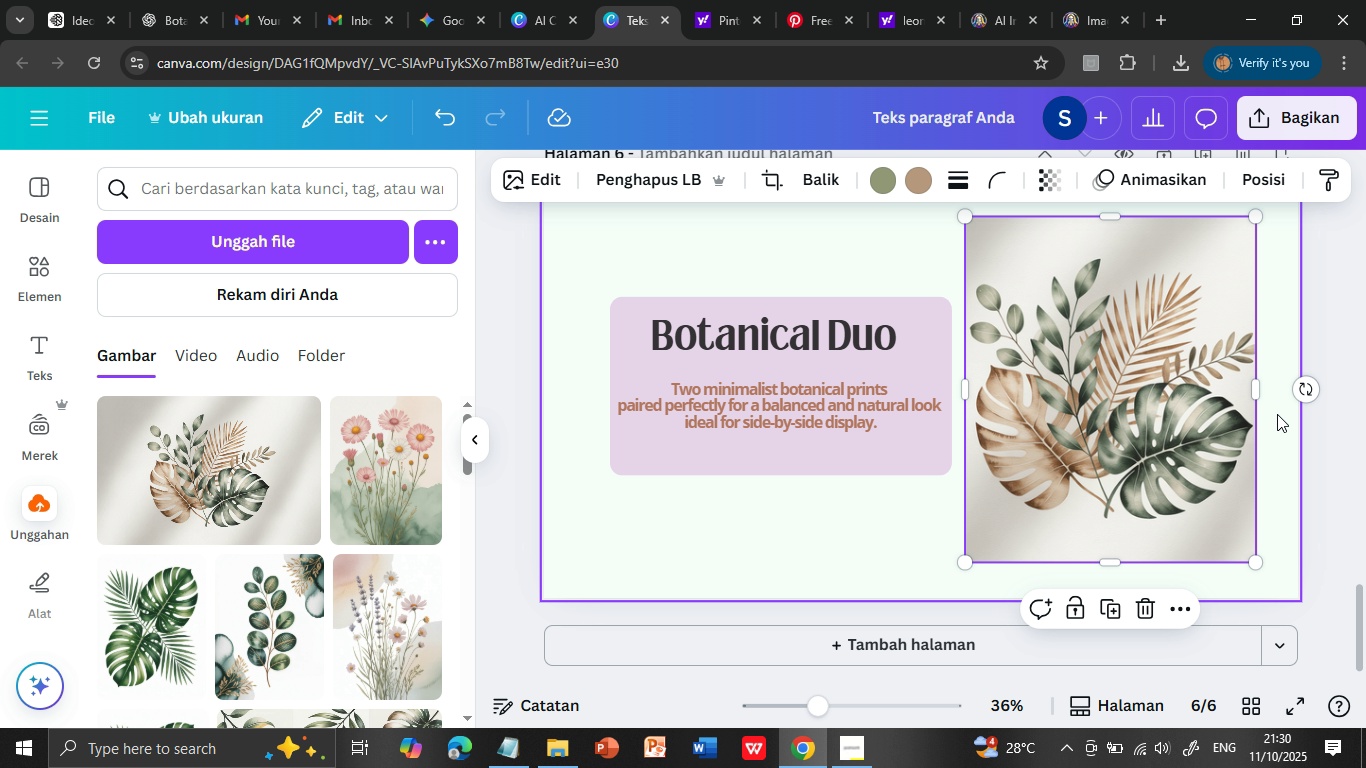 
left_click([1278, 414])
 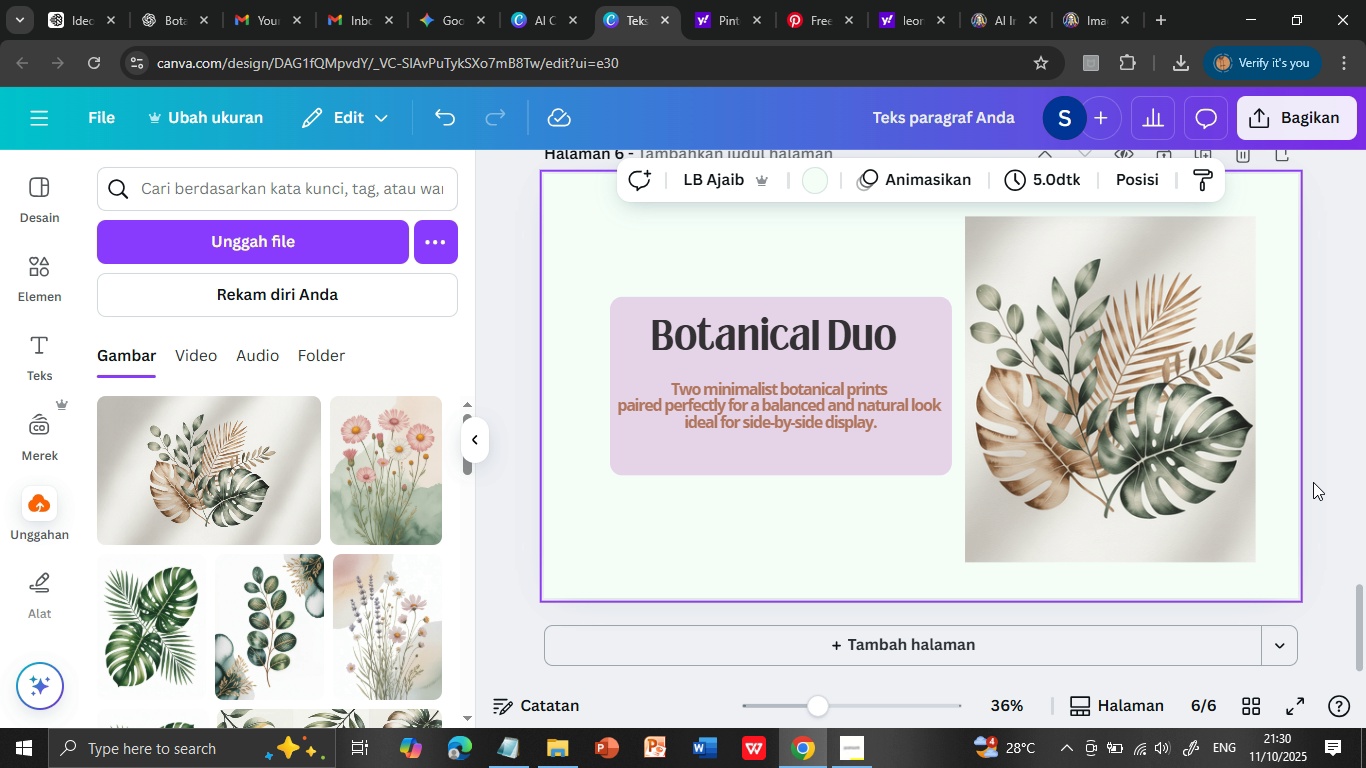 
scroll: coordinate [1316, 483], scroll_direction: up, amount: 2.0
 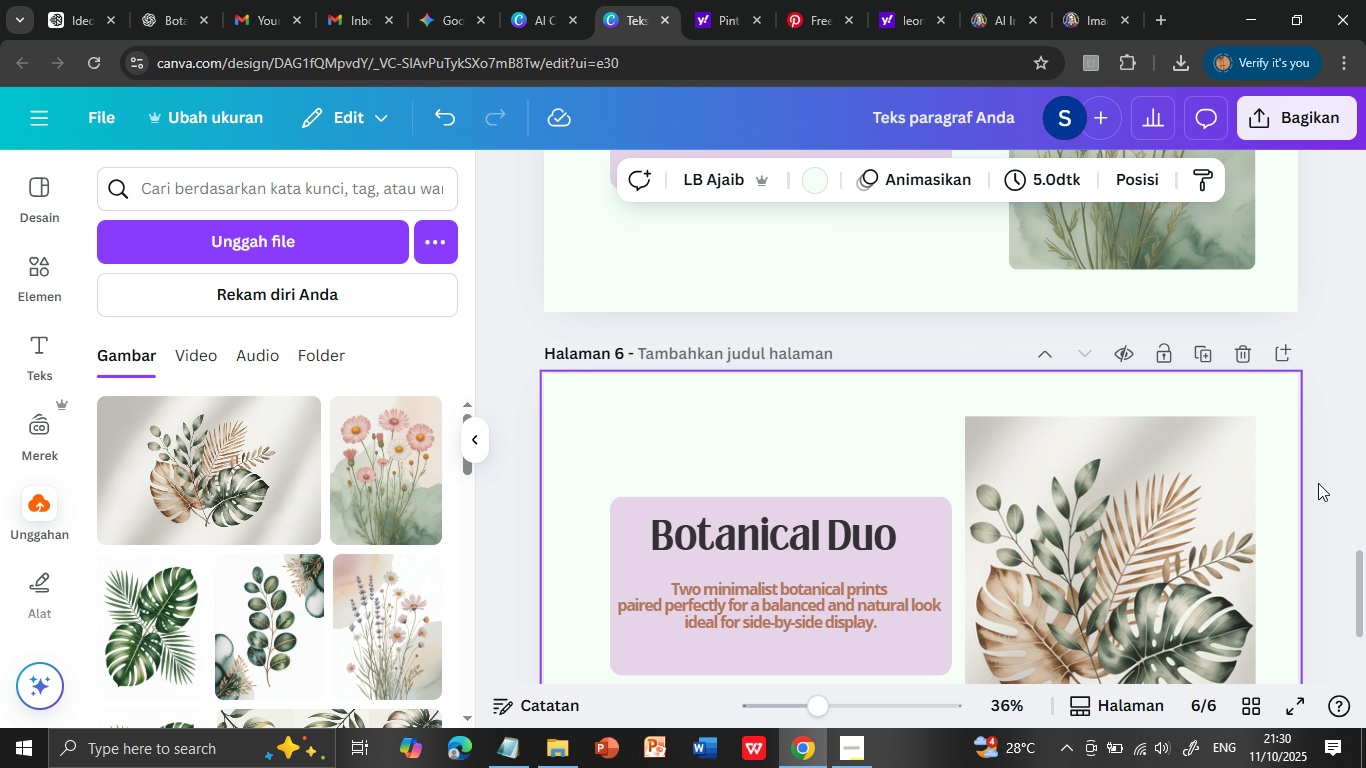 
scroll: coordinate [1318, 483], scroll_direction: down, amount: 1.0
 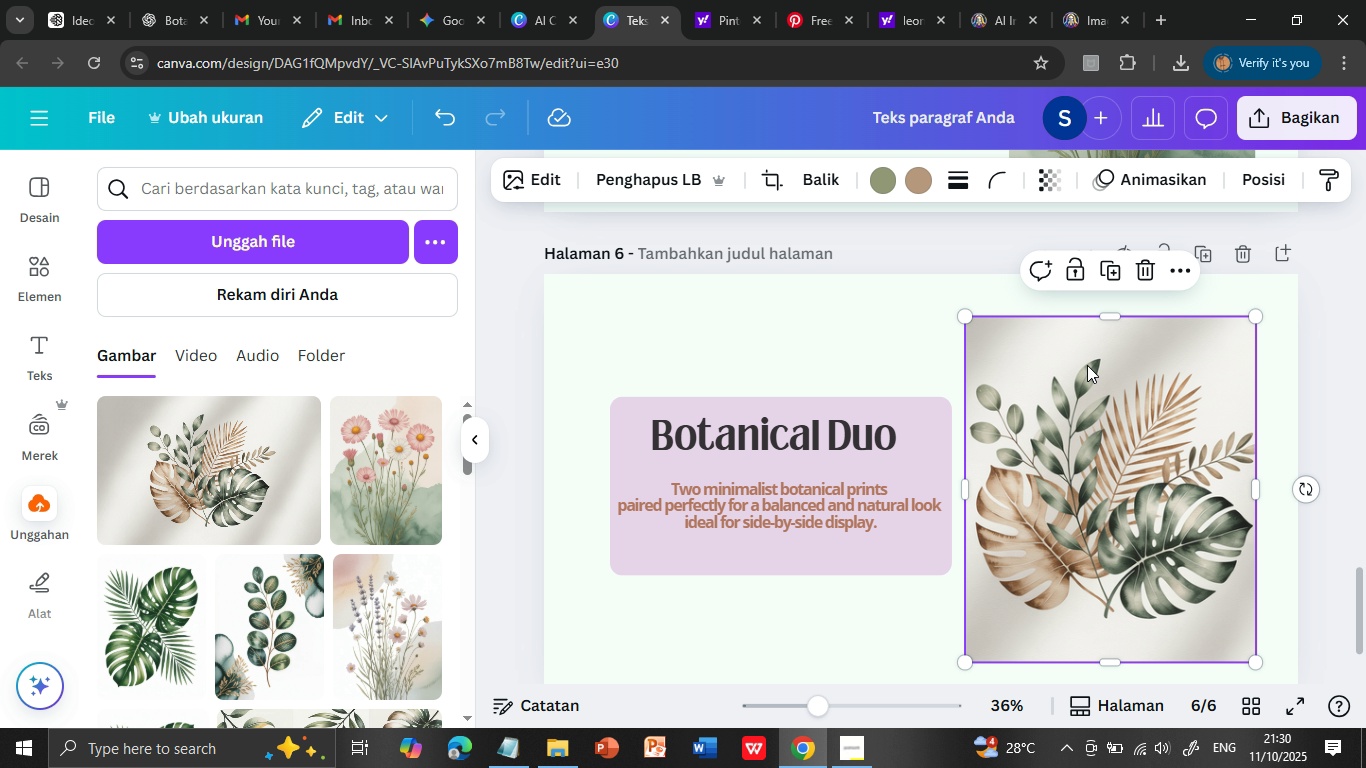 
left_click([1088, 357])
 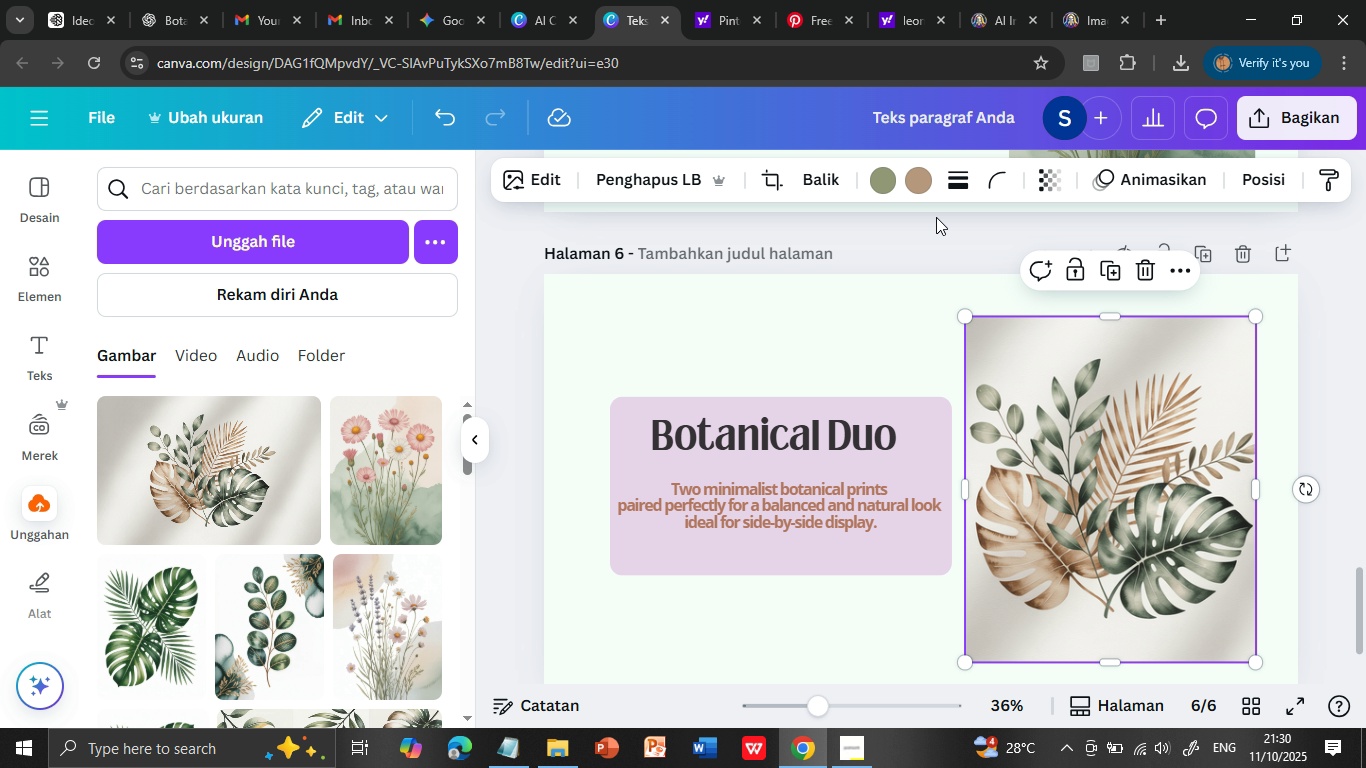 
left_click([991, 174])
 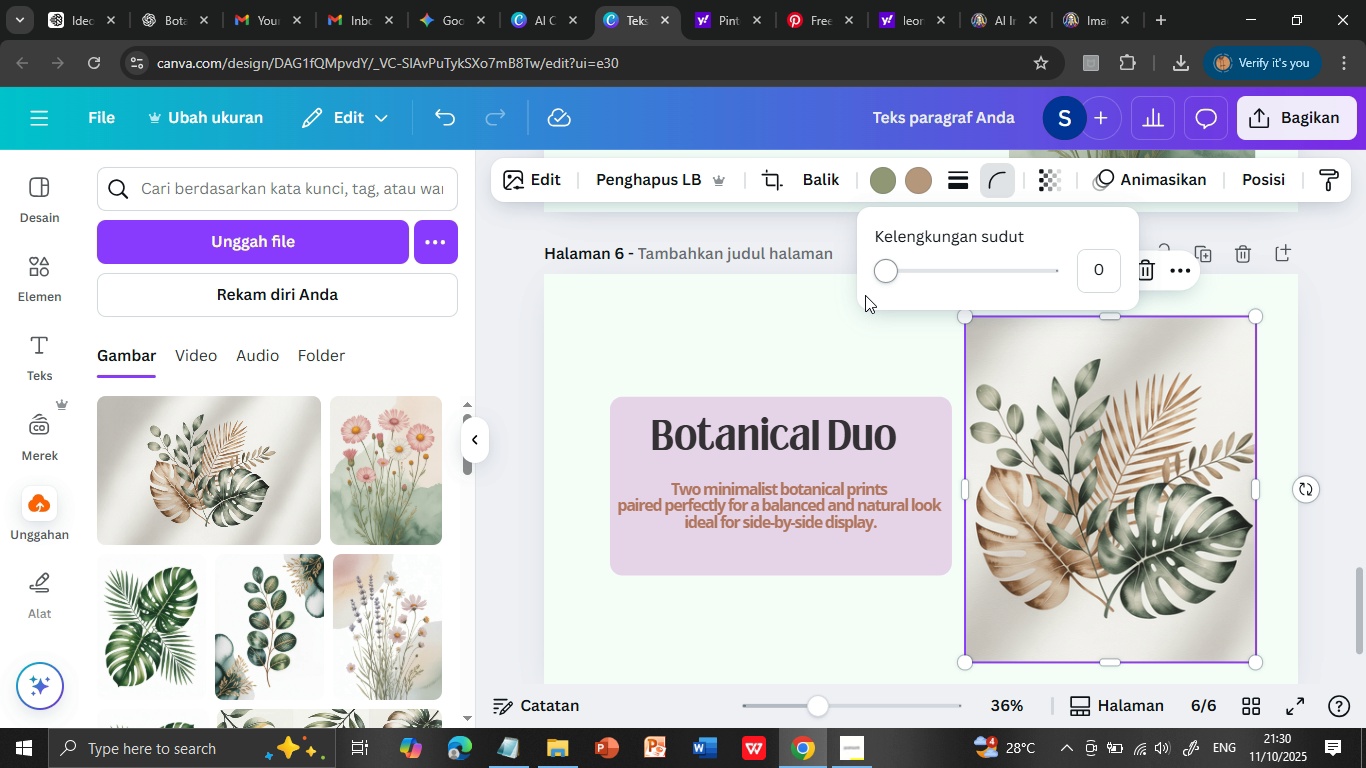 
left_click_drag(start_coordinate=[881, 268], to_coordinate=[980, 291])
 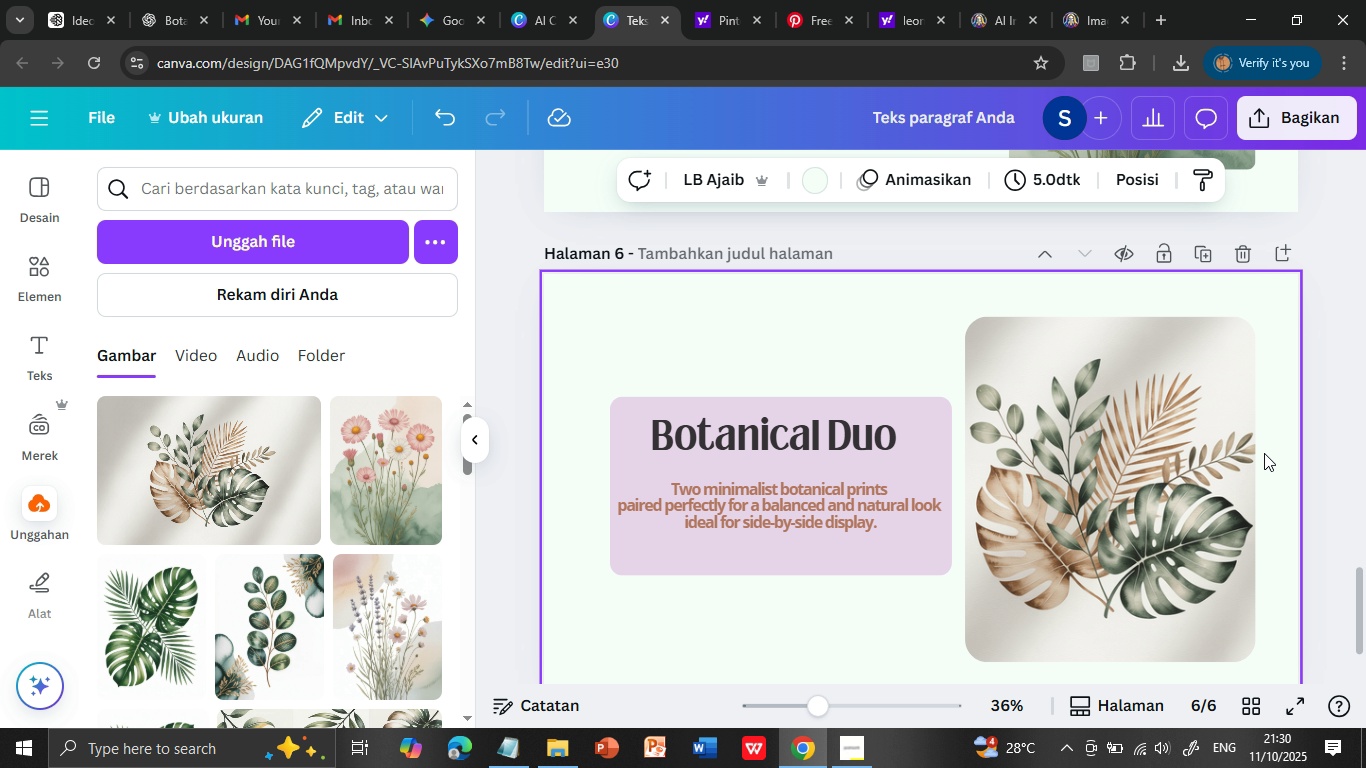 
left_click([1274, 456])
 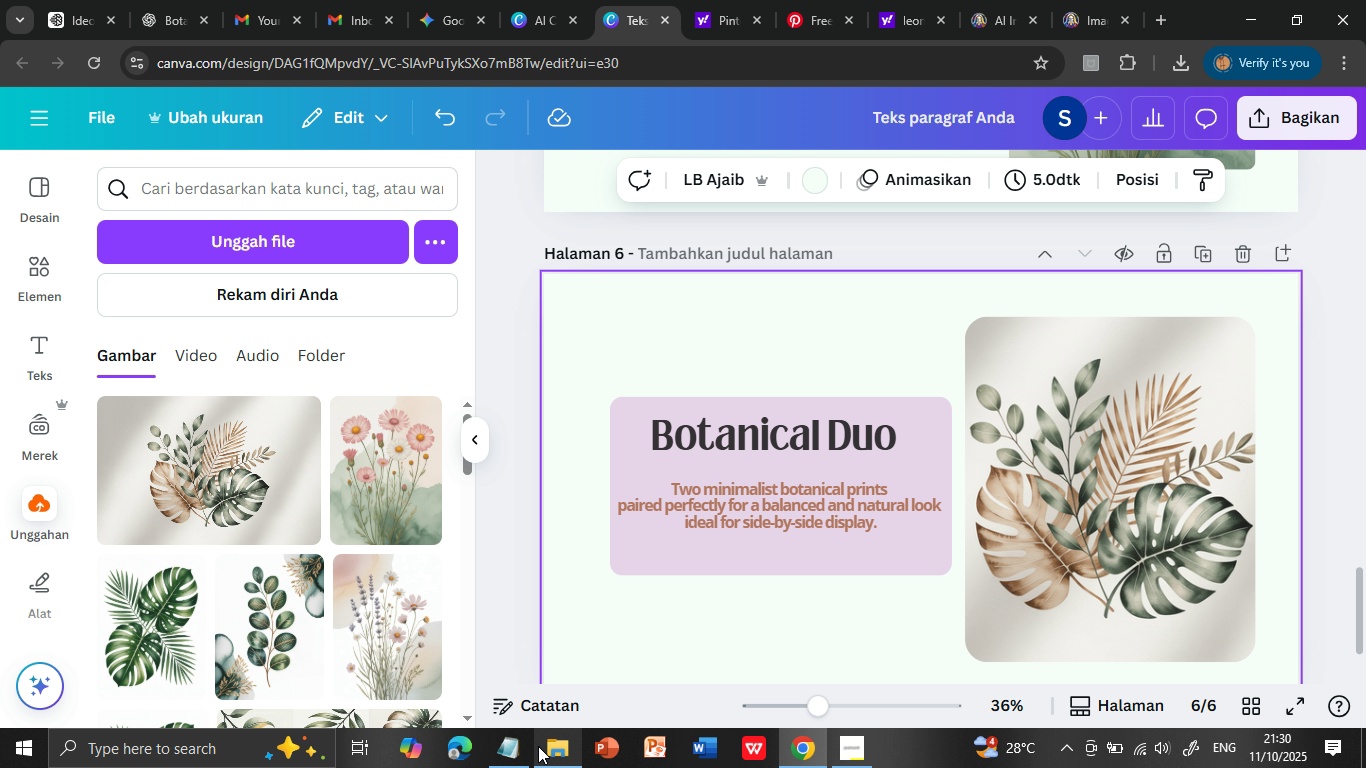 
left_click([498, 754])
 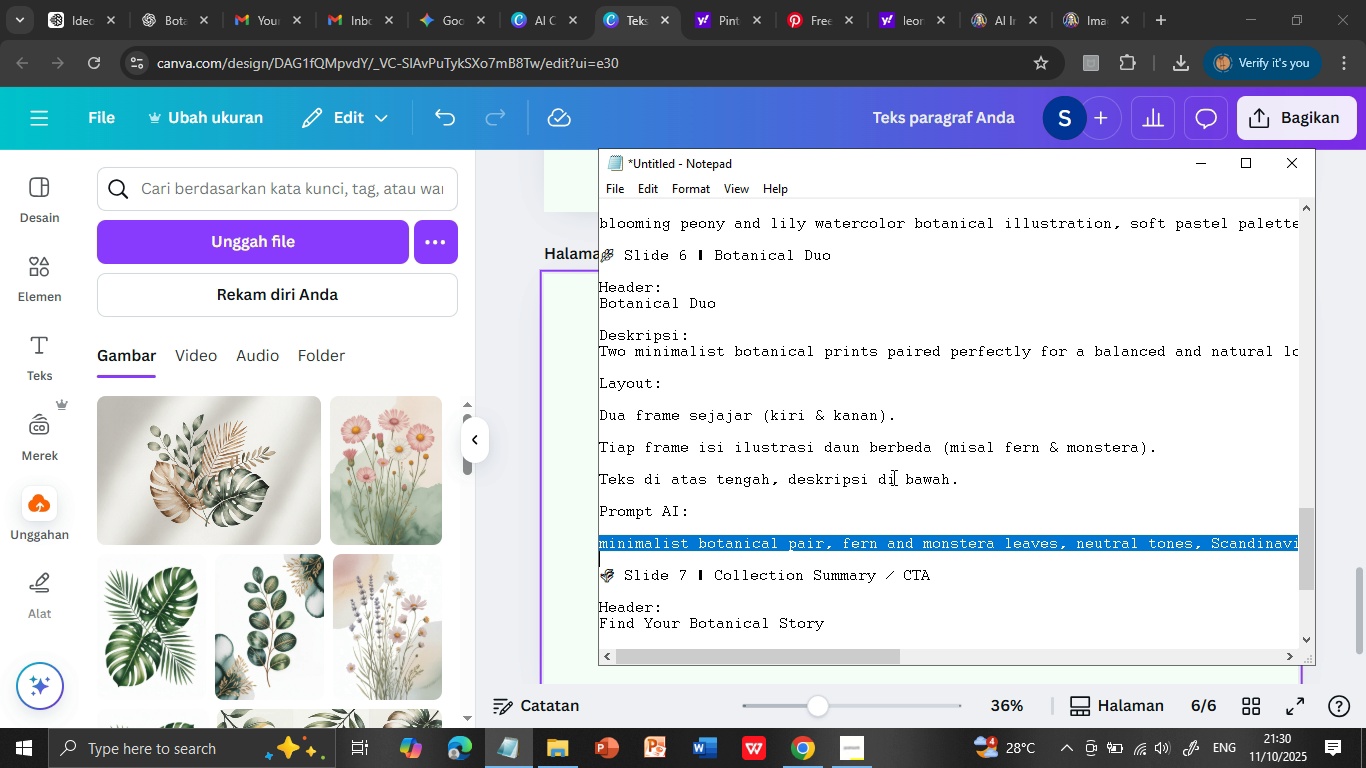 
wait(5.09)
 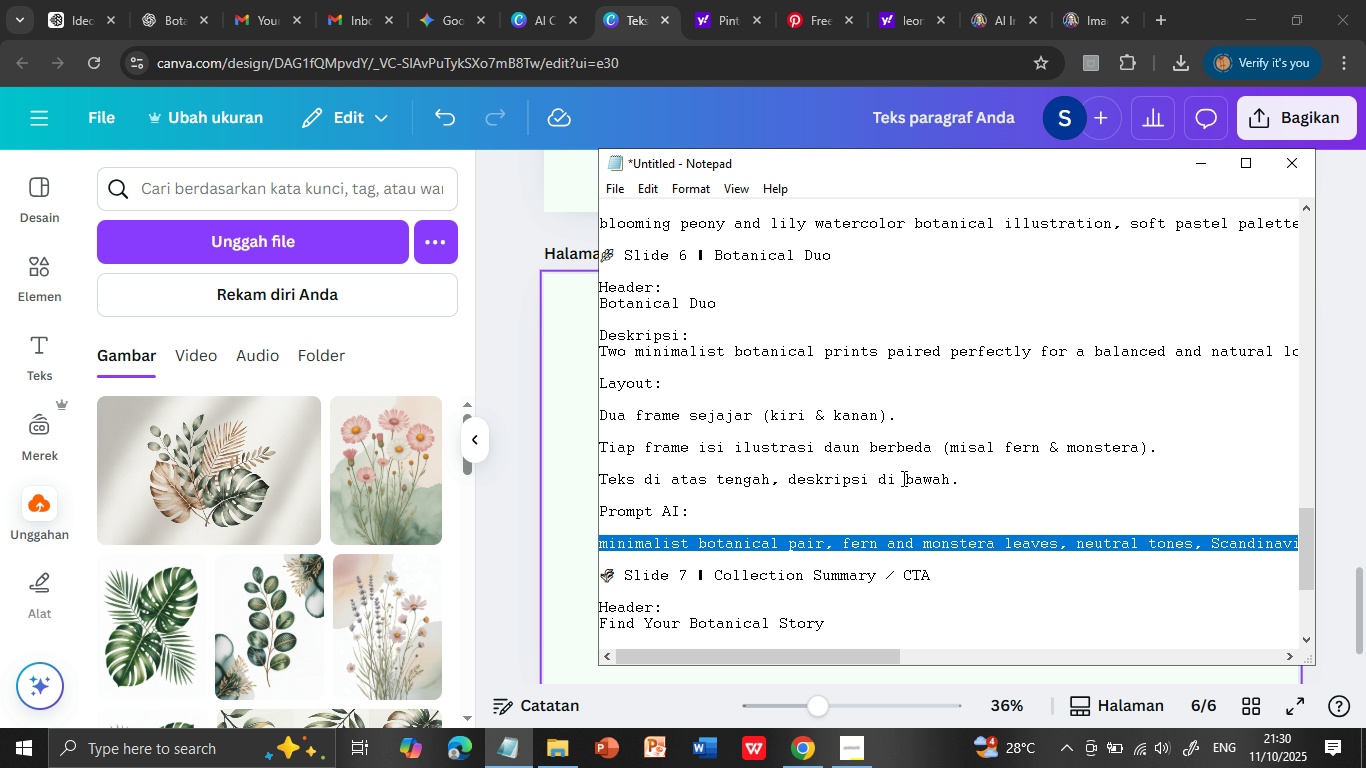 
scroll: coordinate [660, 509], scroll_direction: down, amount: 2.0
 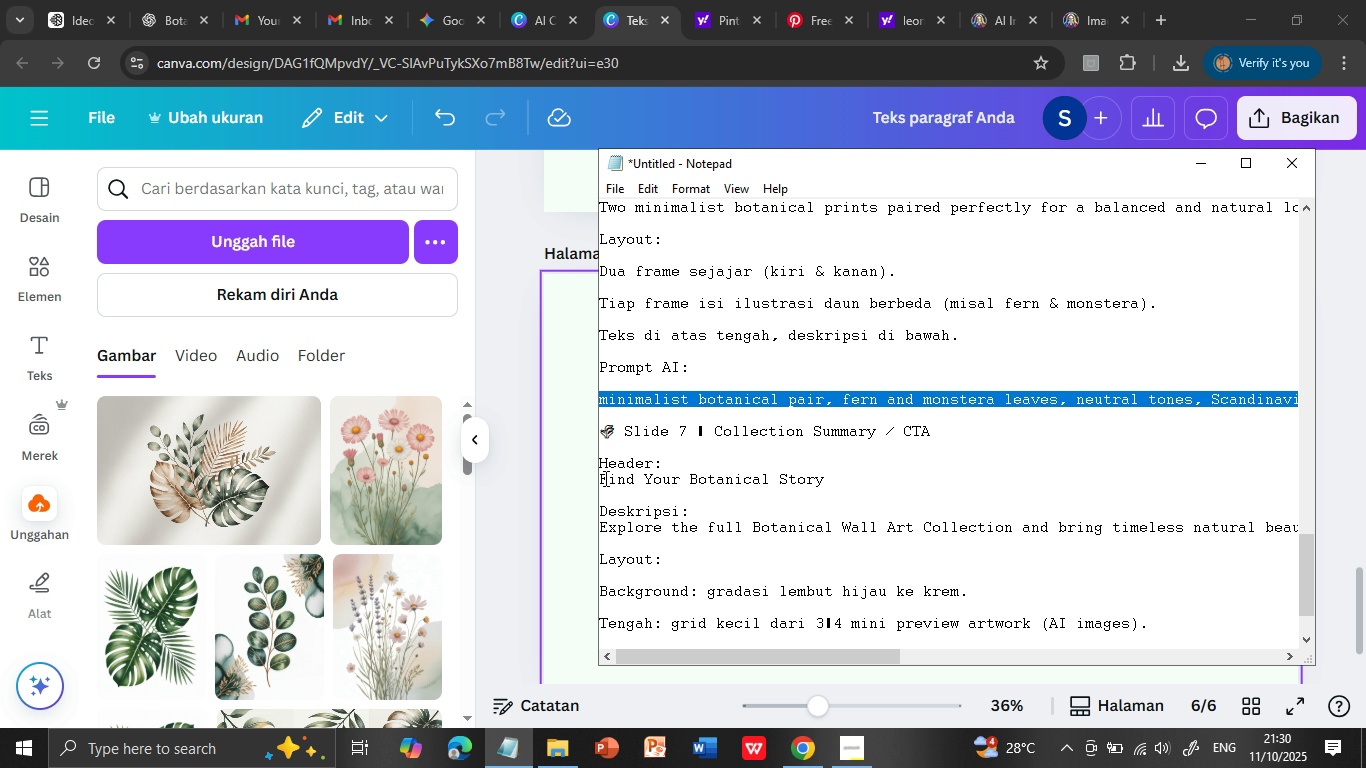 
left_click_drag(start_coordinate=[604, 478], to_coordinate=[869, 482])
 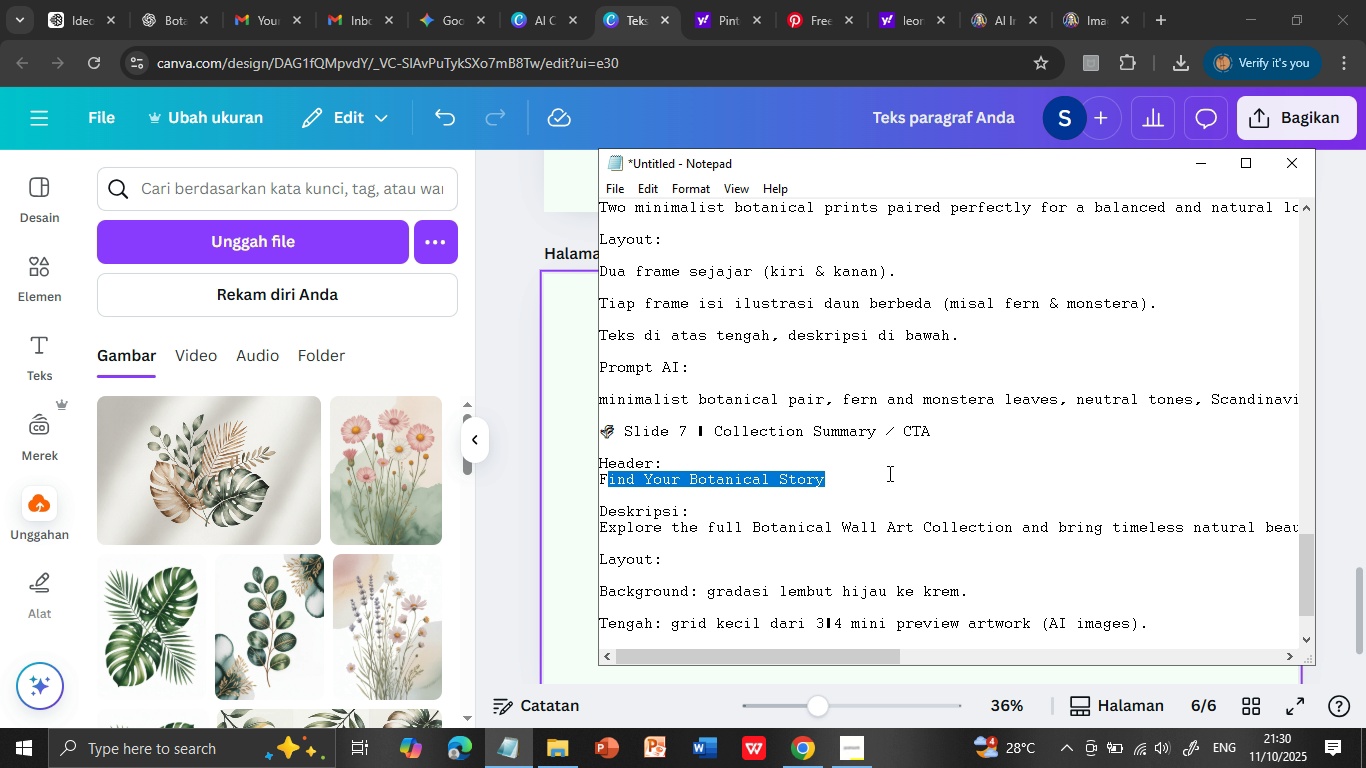 
key(Control+C)
 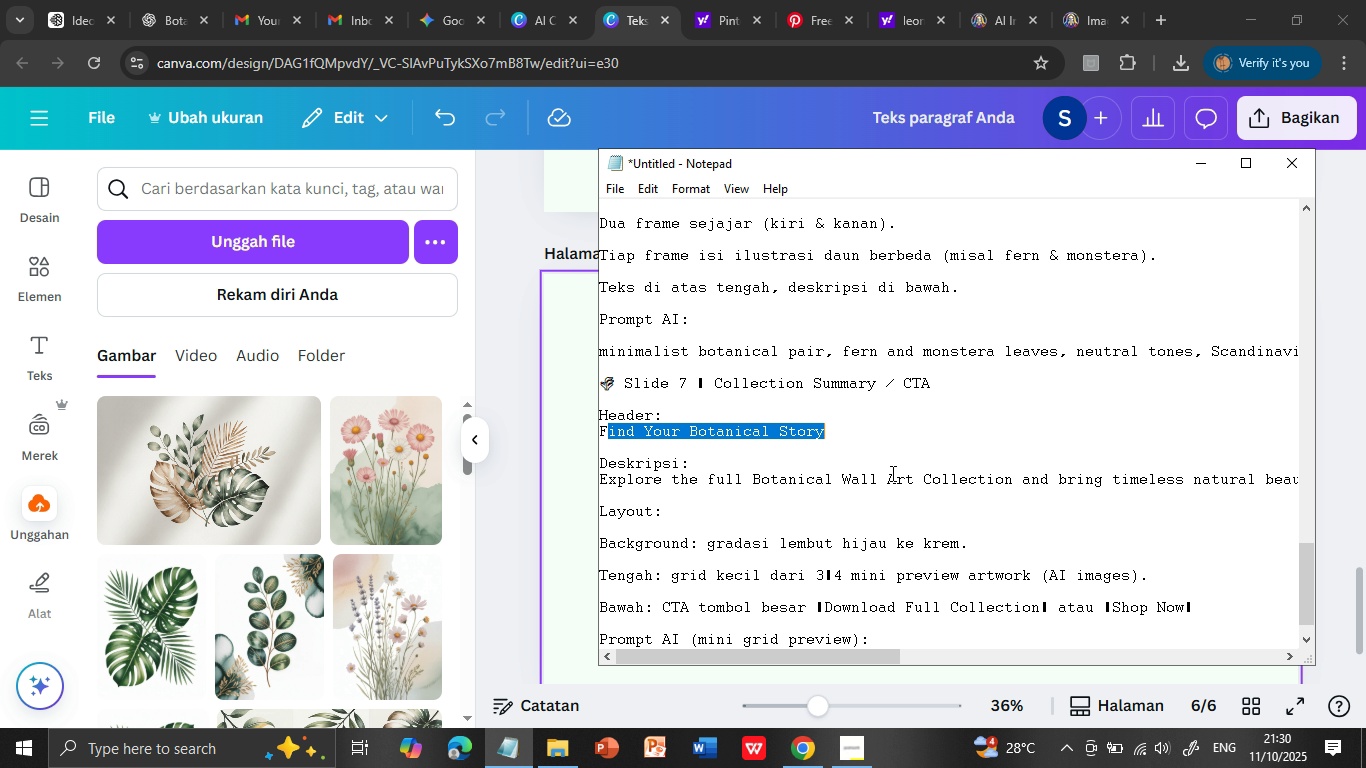 
scroll: coordinate [832, 499], scroll_direction: down, amount: 2.0
 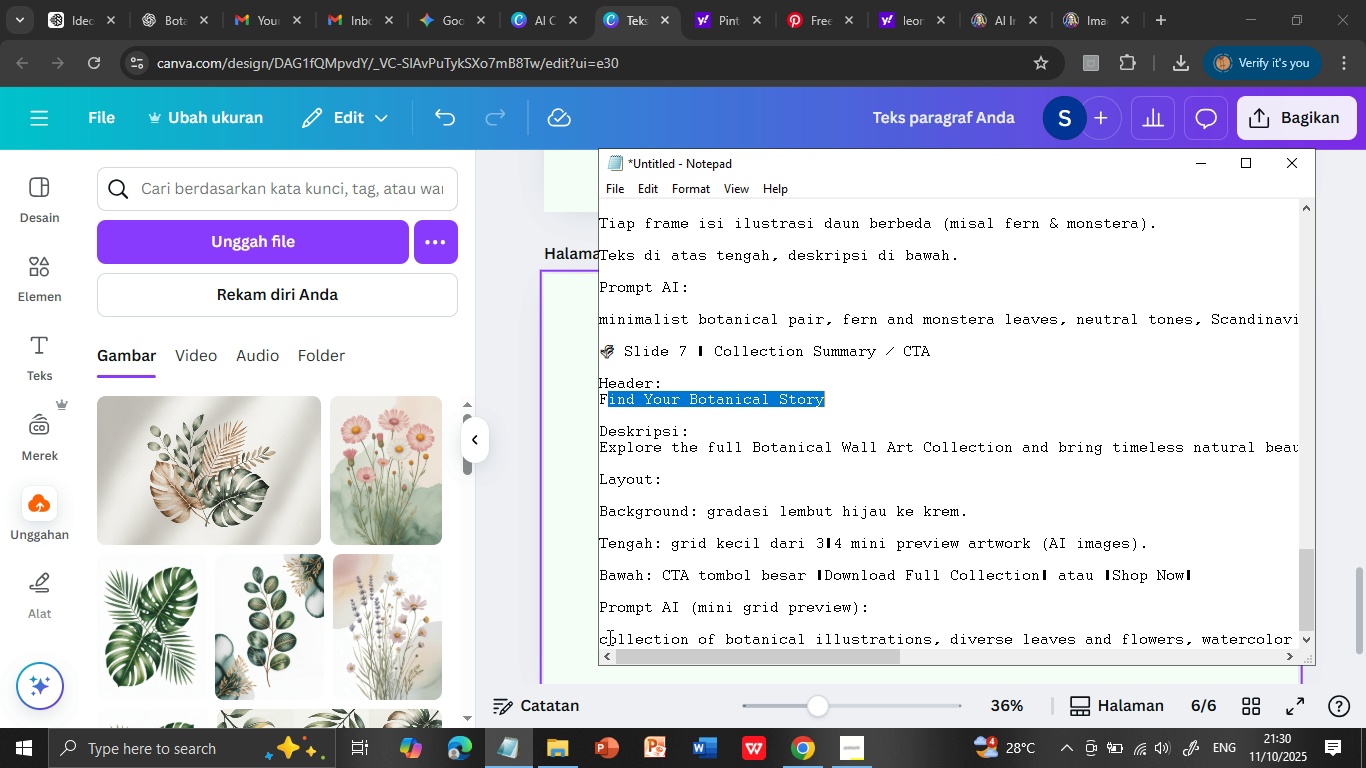 
left_click([604, 643])
 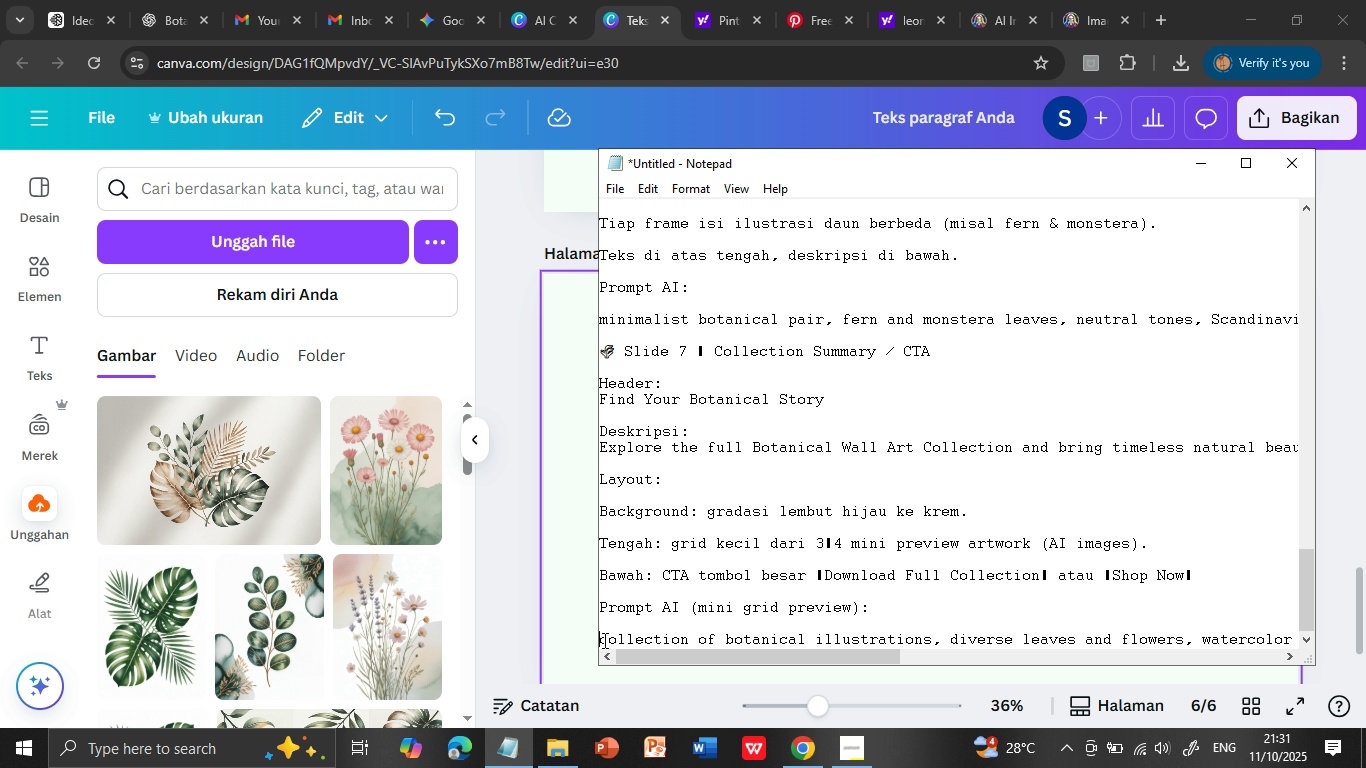 
left_click([603, 640])
 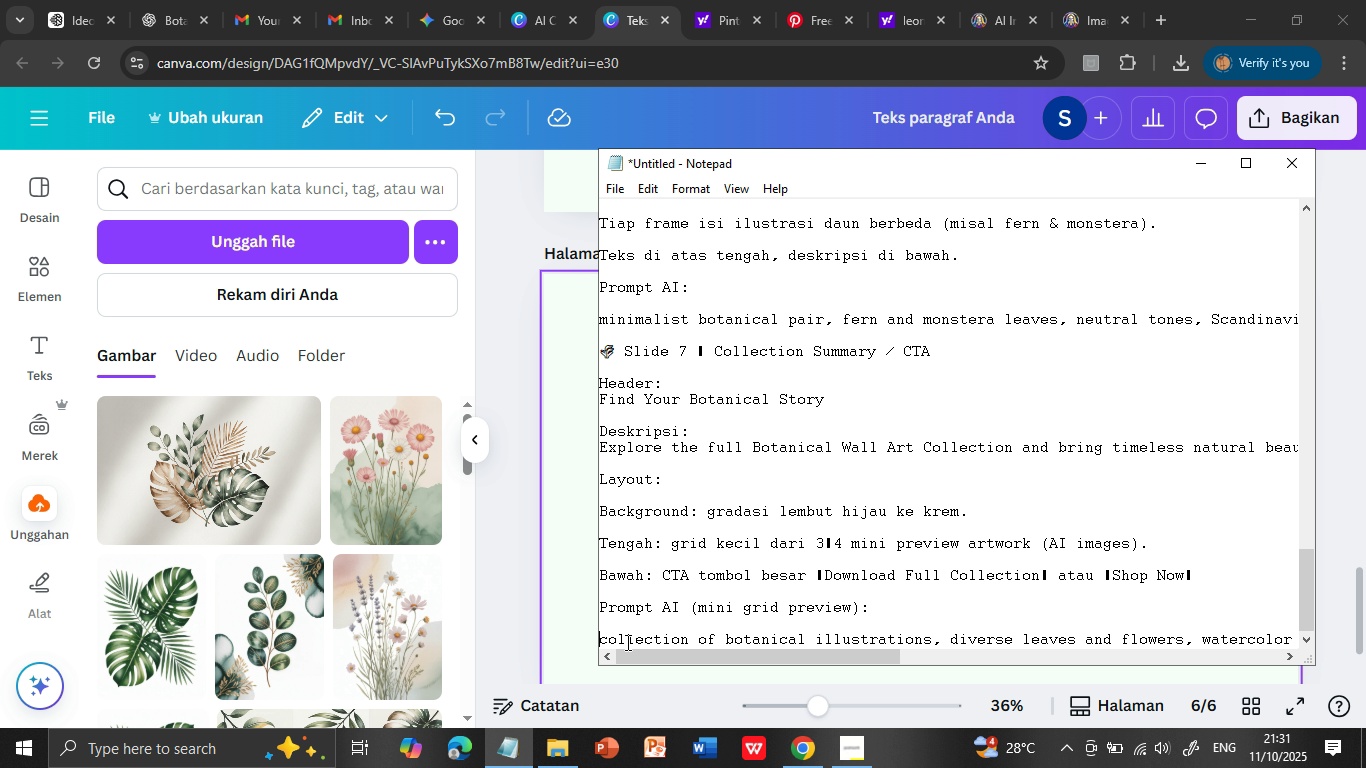 
key(Shift+ArrowDown)
 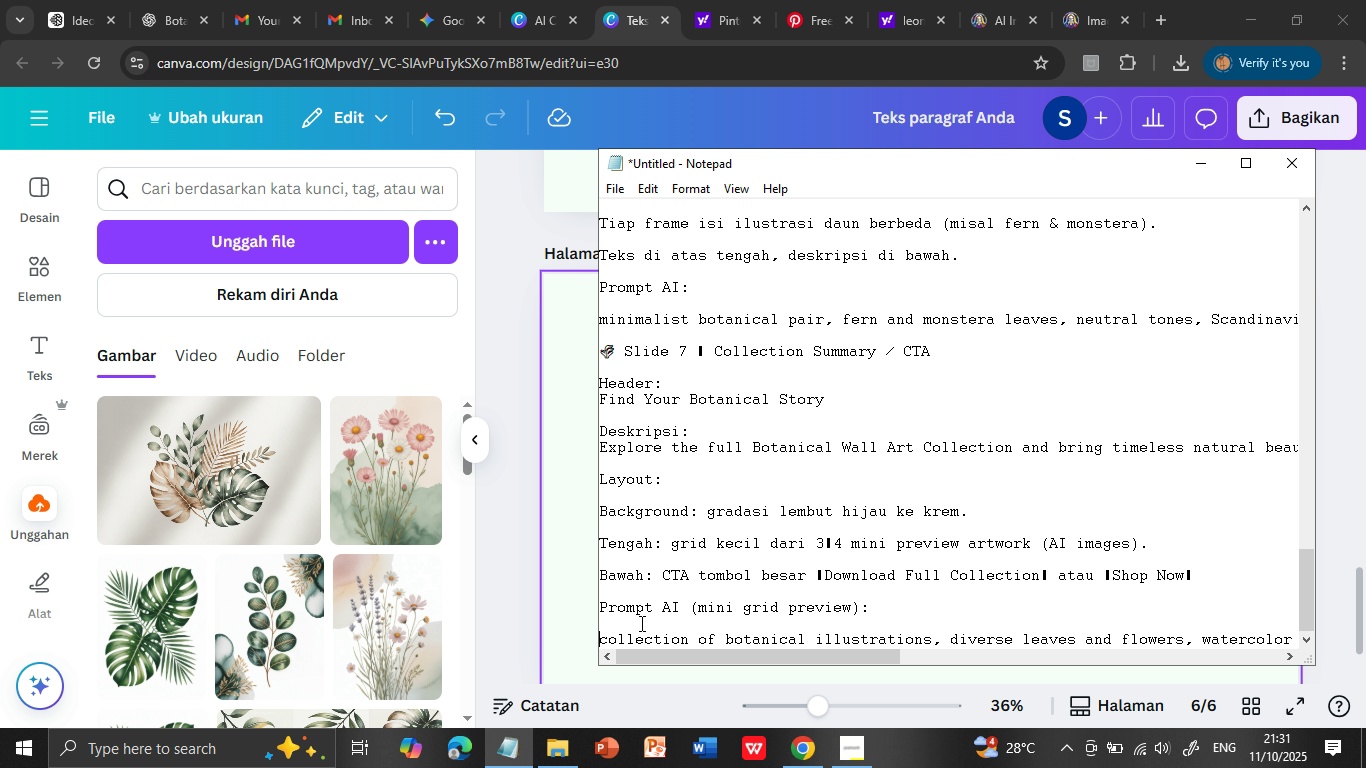 
key(Shift+ArrowDown)
 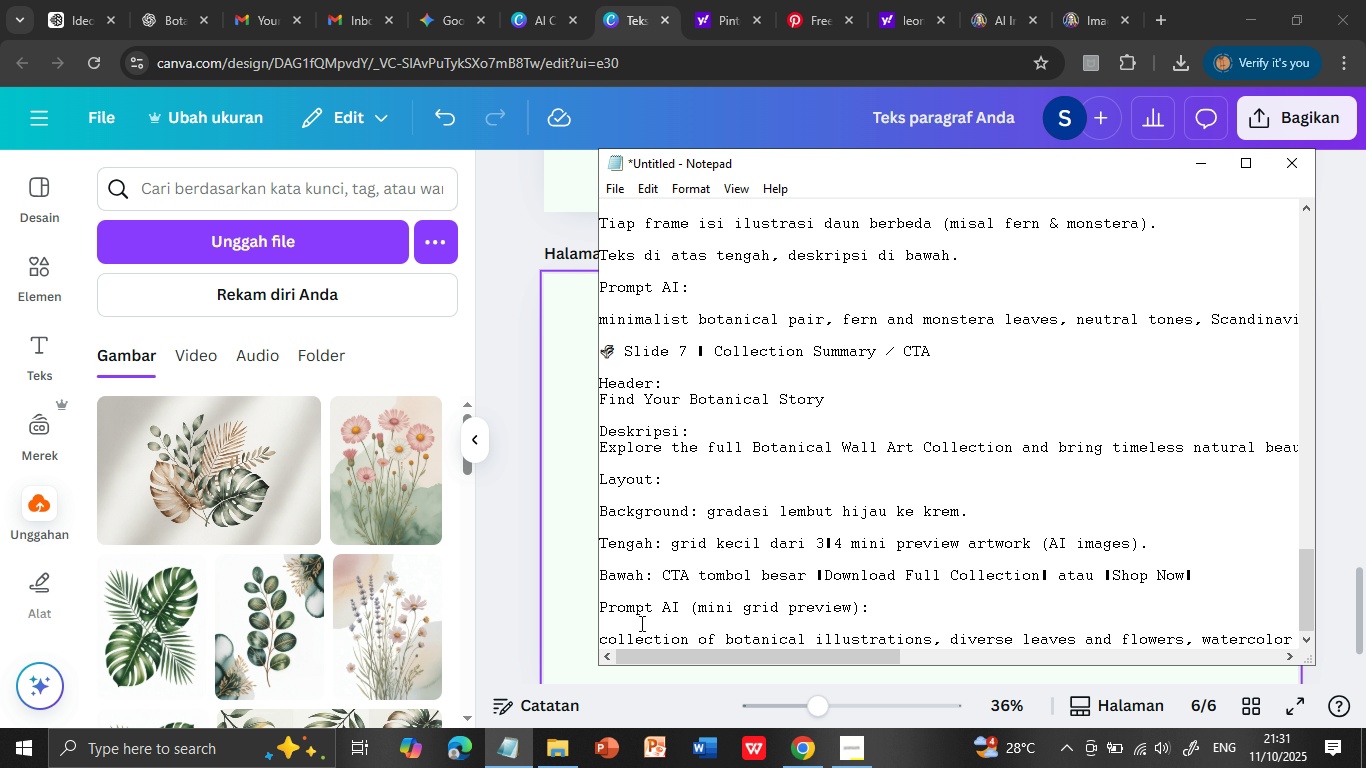 
key(Shift+ArrowDown)
 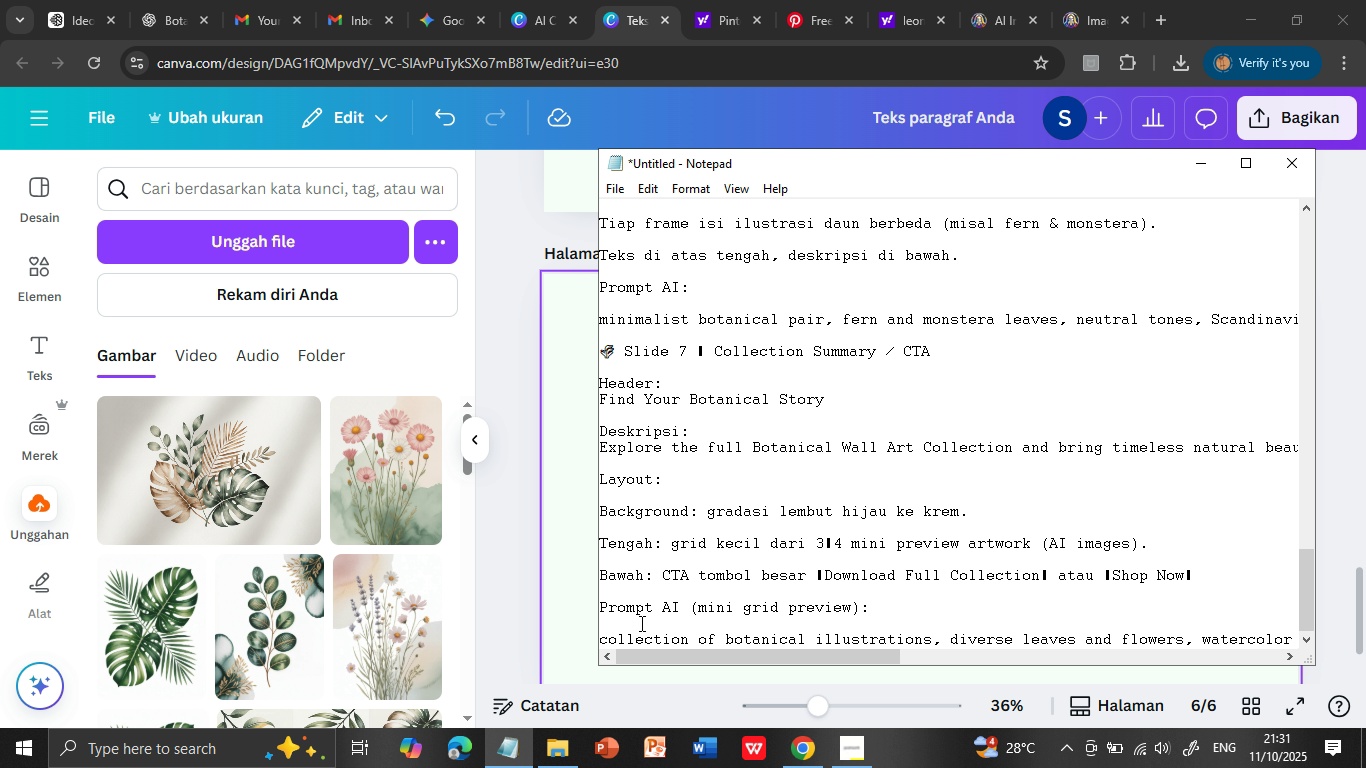 
key(Shift+ArrowRight)
 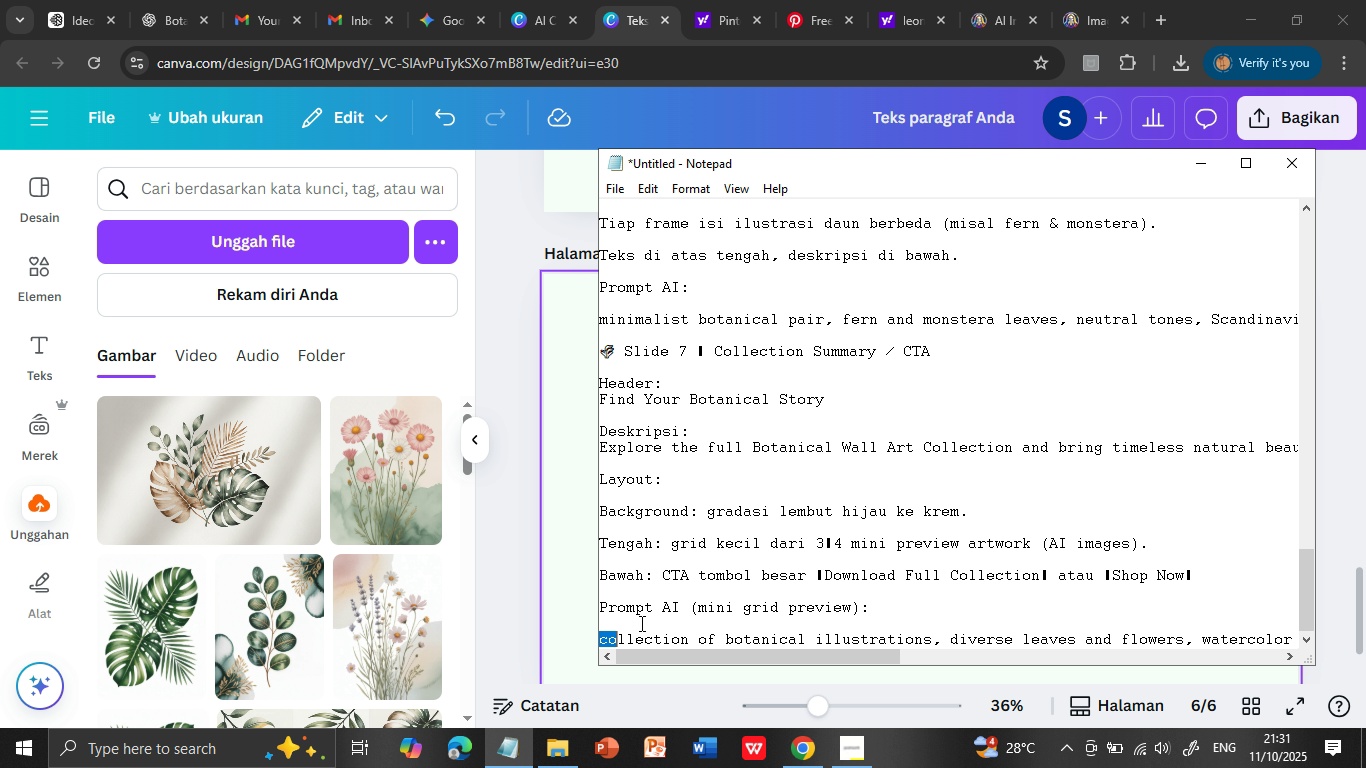 
hold_key(key=ArrowRight, duration=1.5)
 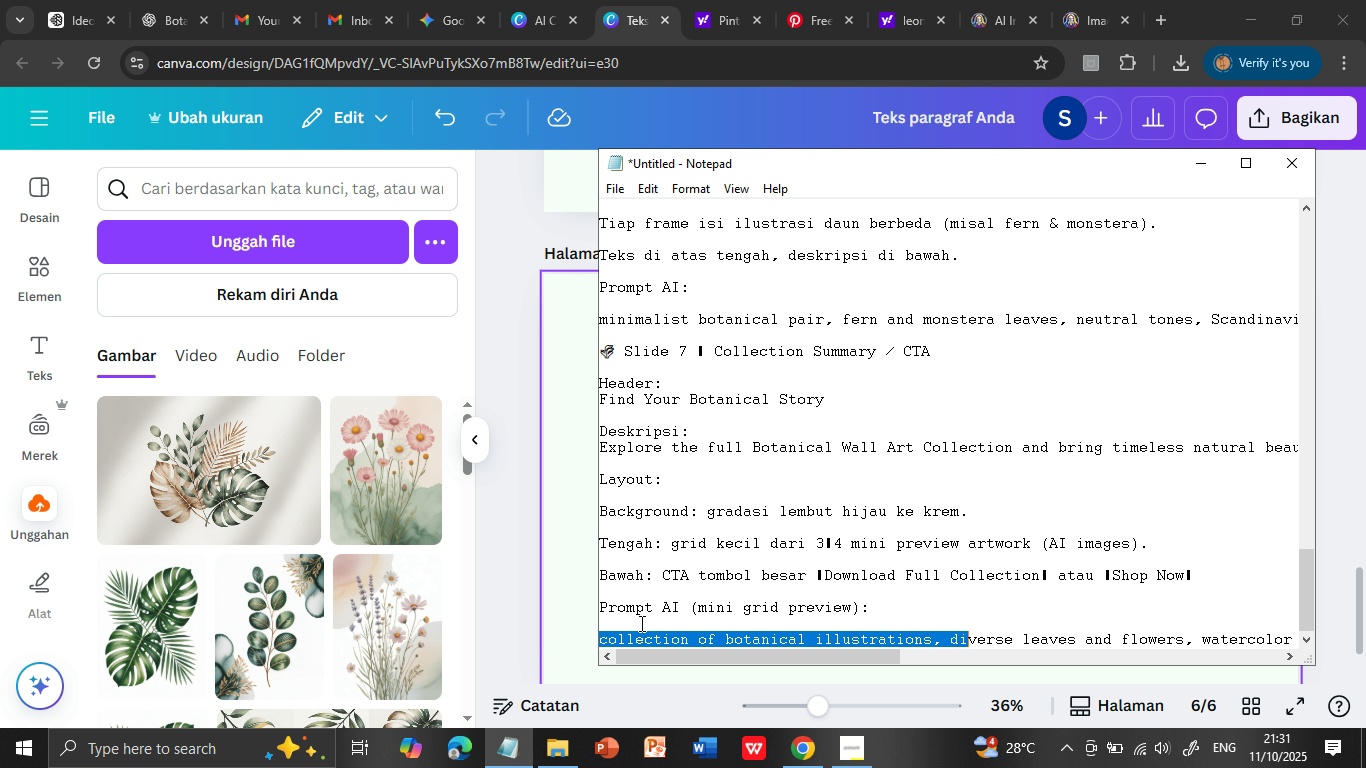 
hold_key(key=ArrowRight, duration=1.54)
 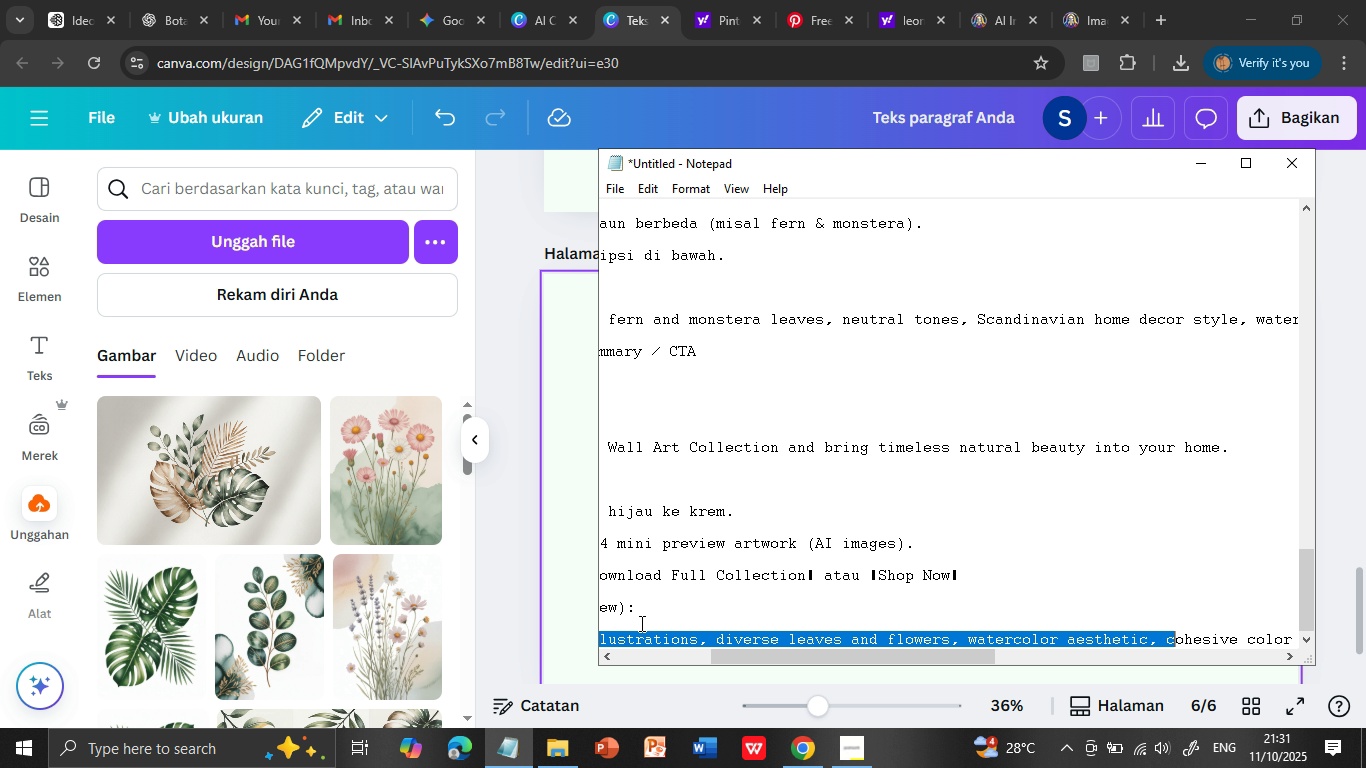 
hold_key(key=ArrowRight, duration=1.51)
 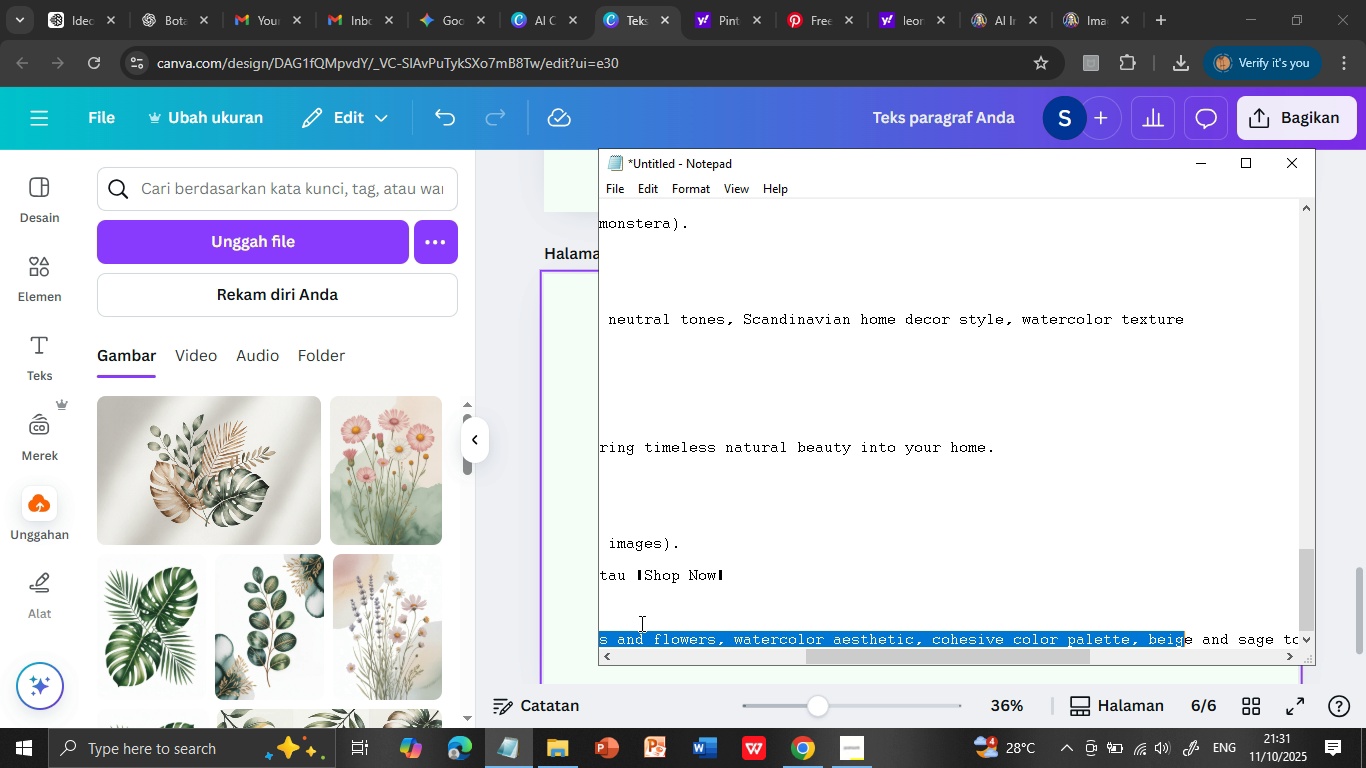 
hold_key(key=ArrowRight, duration=1.16)
 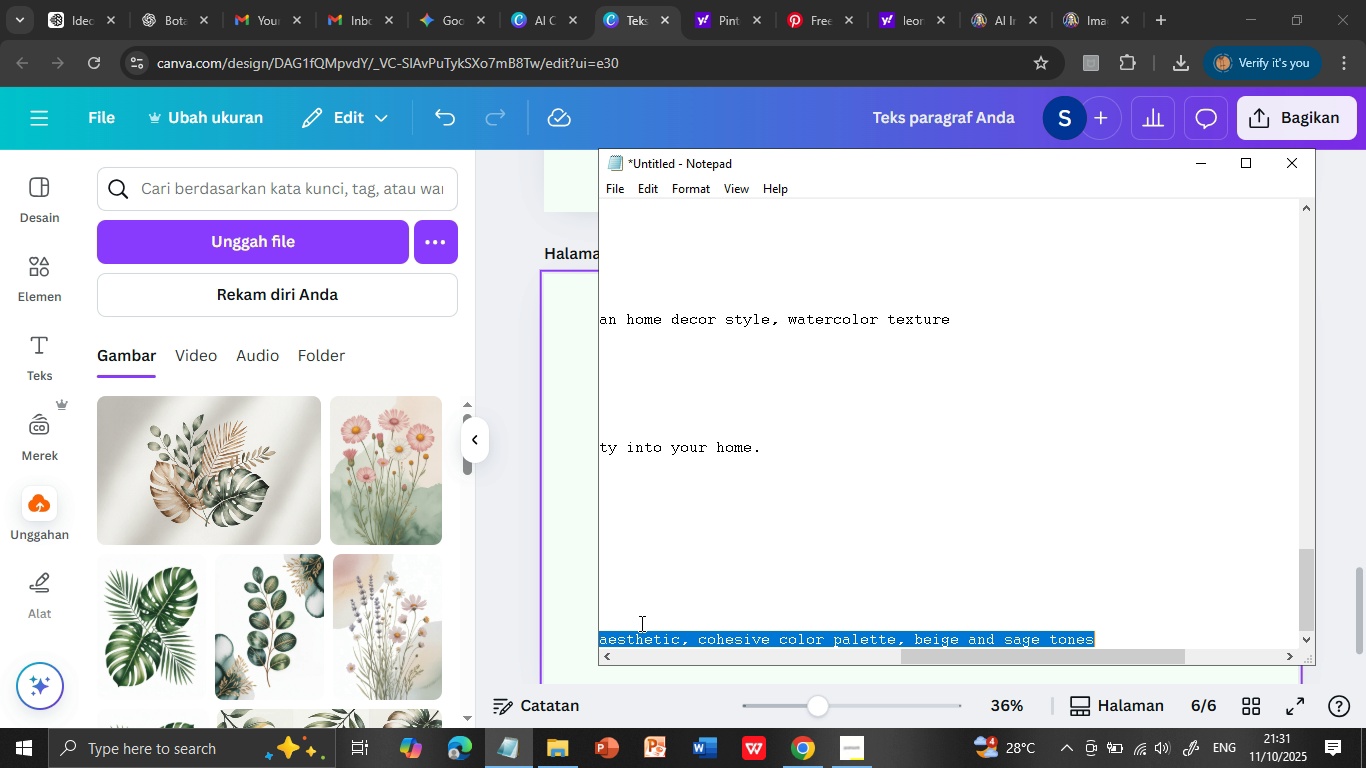 
key(Control+C)
 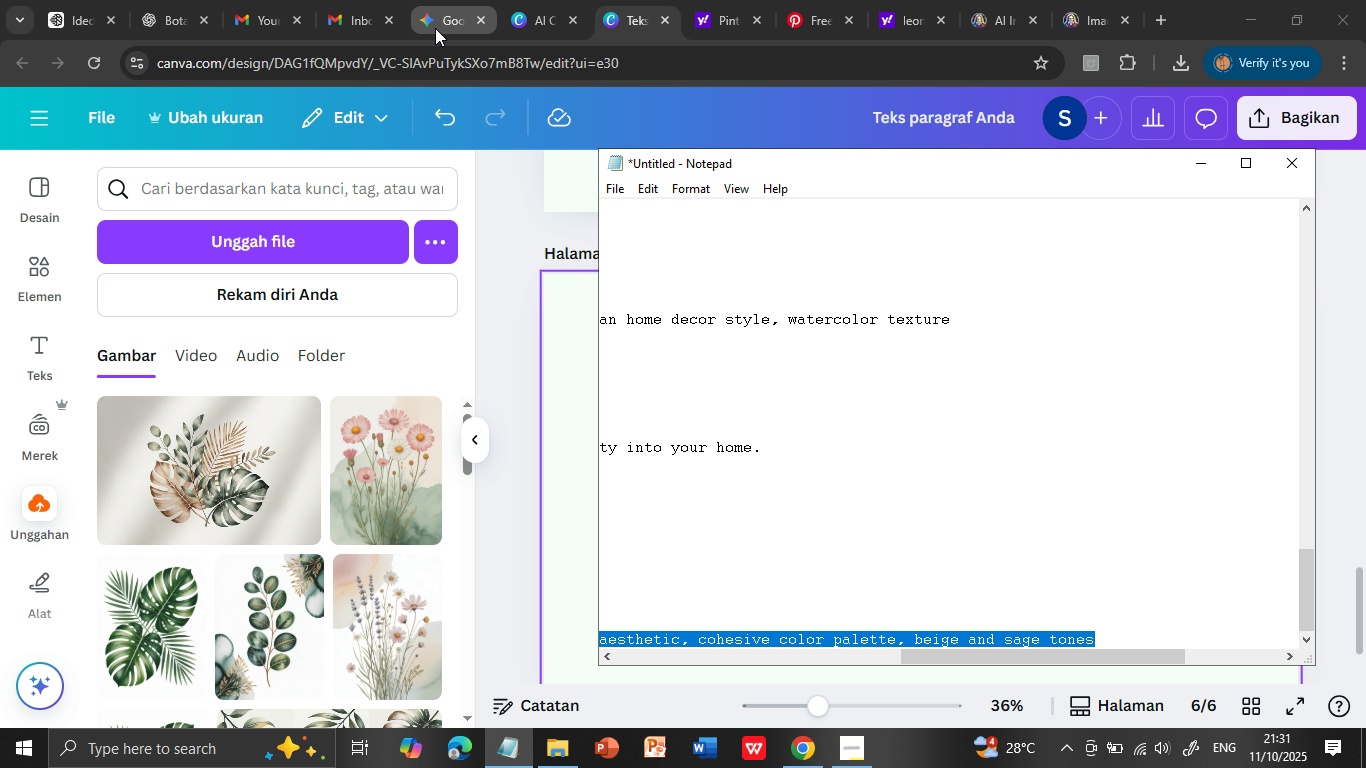 
left_click([435, 28])
 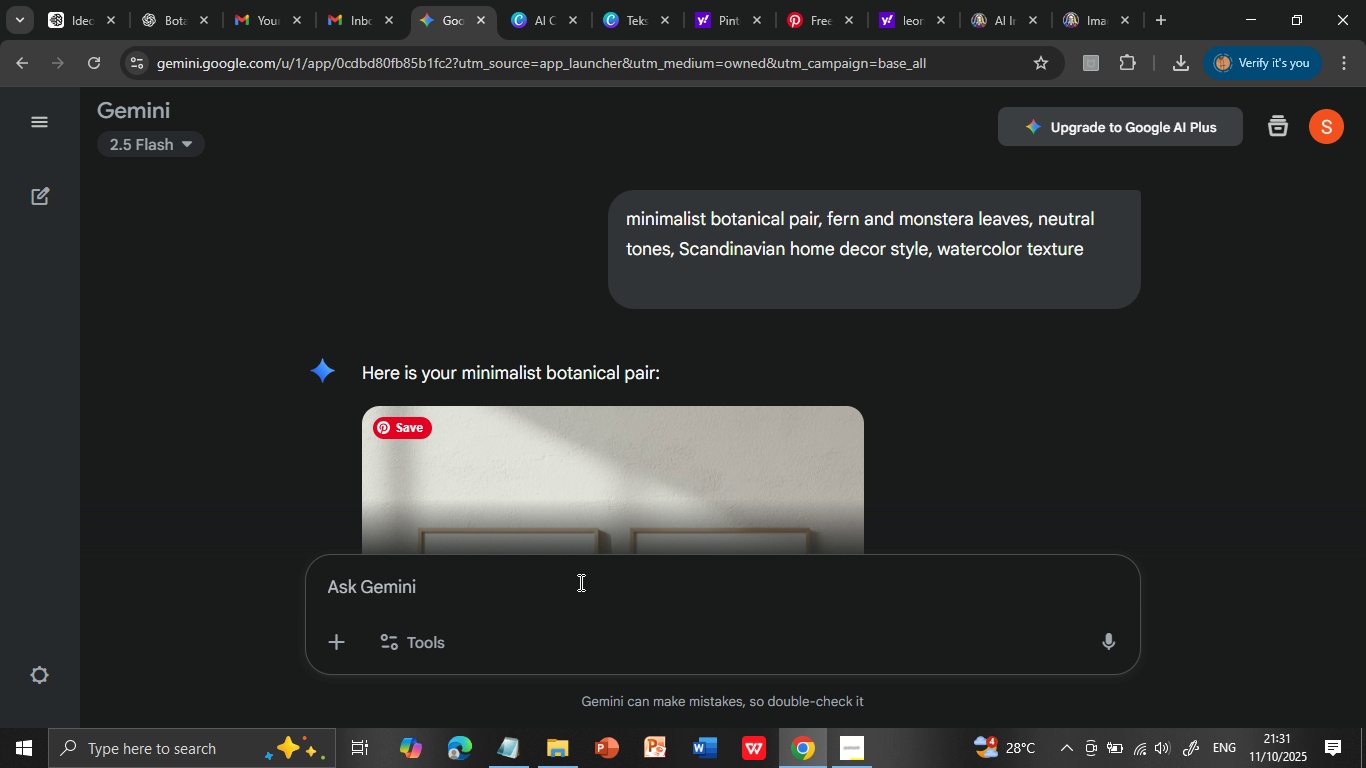 
left_click([576, 583])
 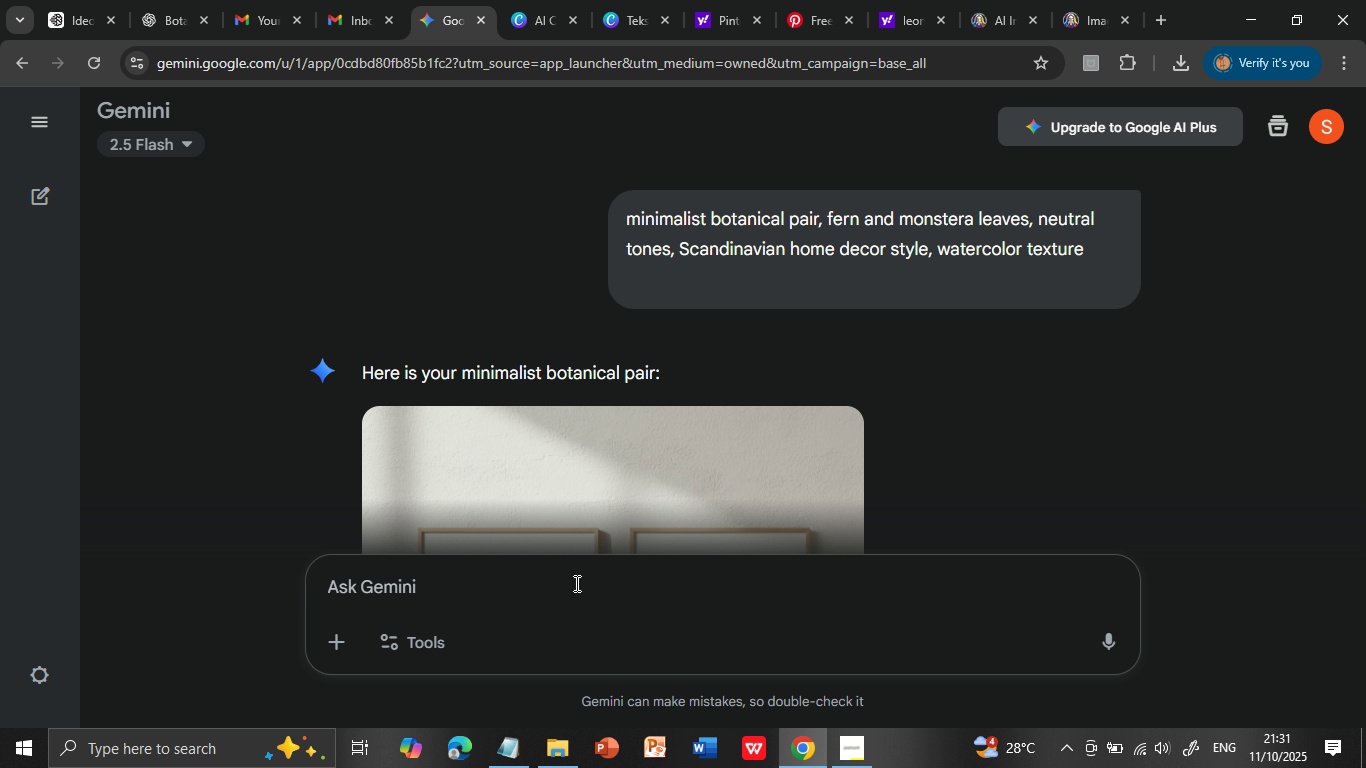 
key(Control+V)
 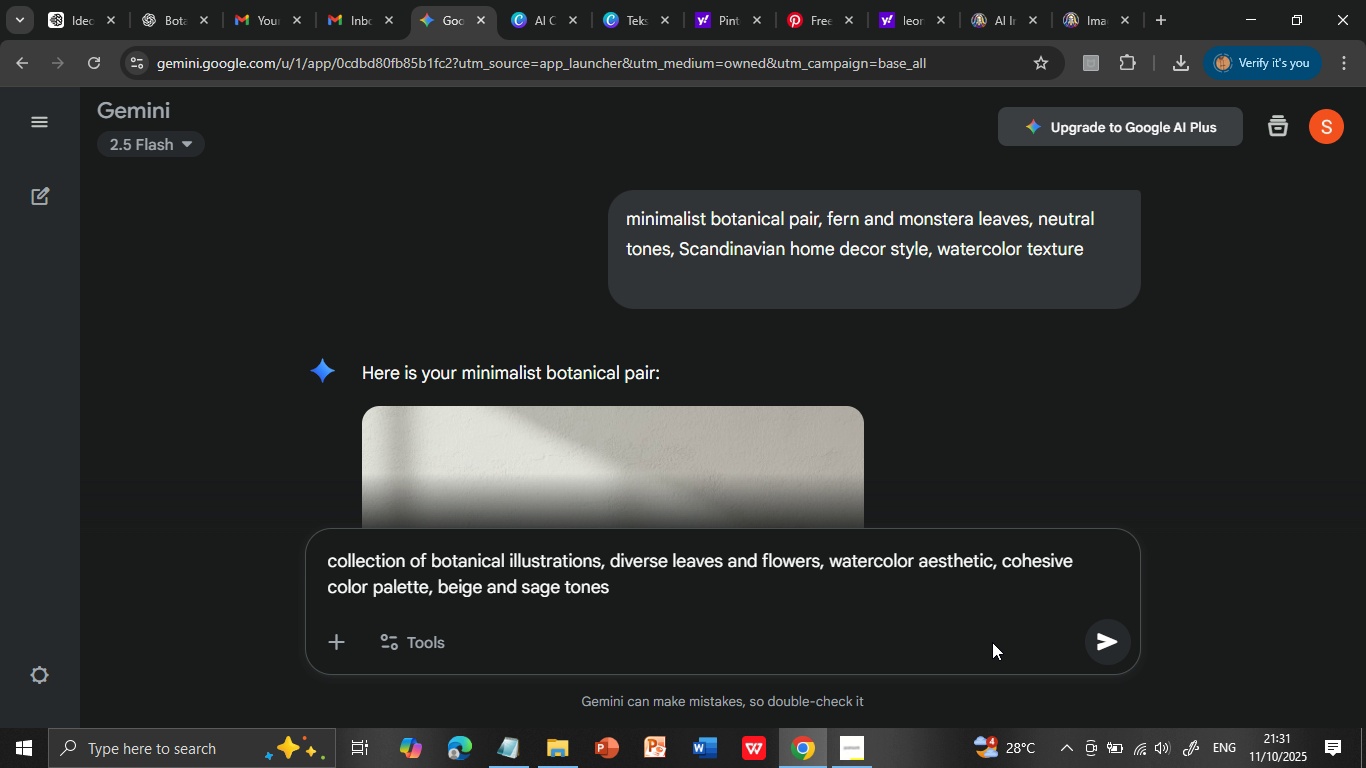 
wait(7.13)
 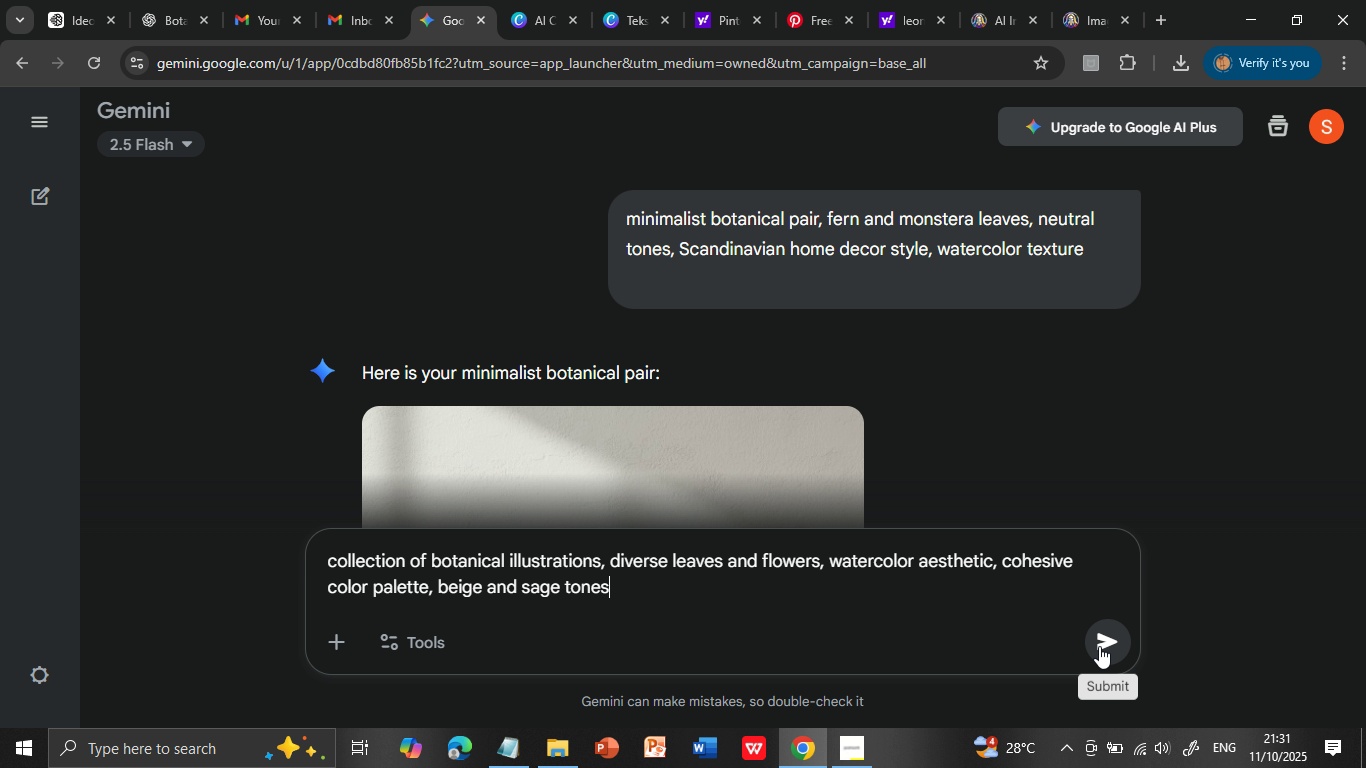 
key(Comma)
 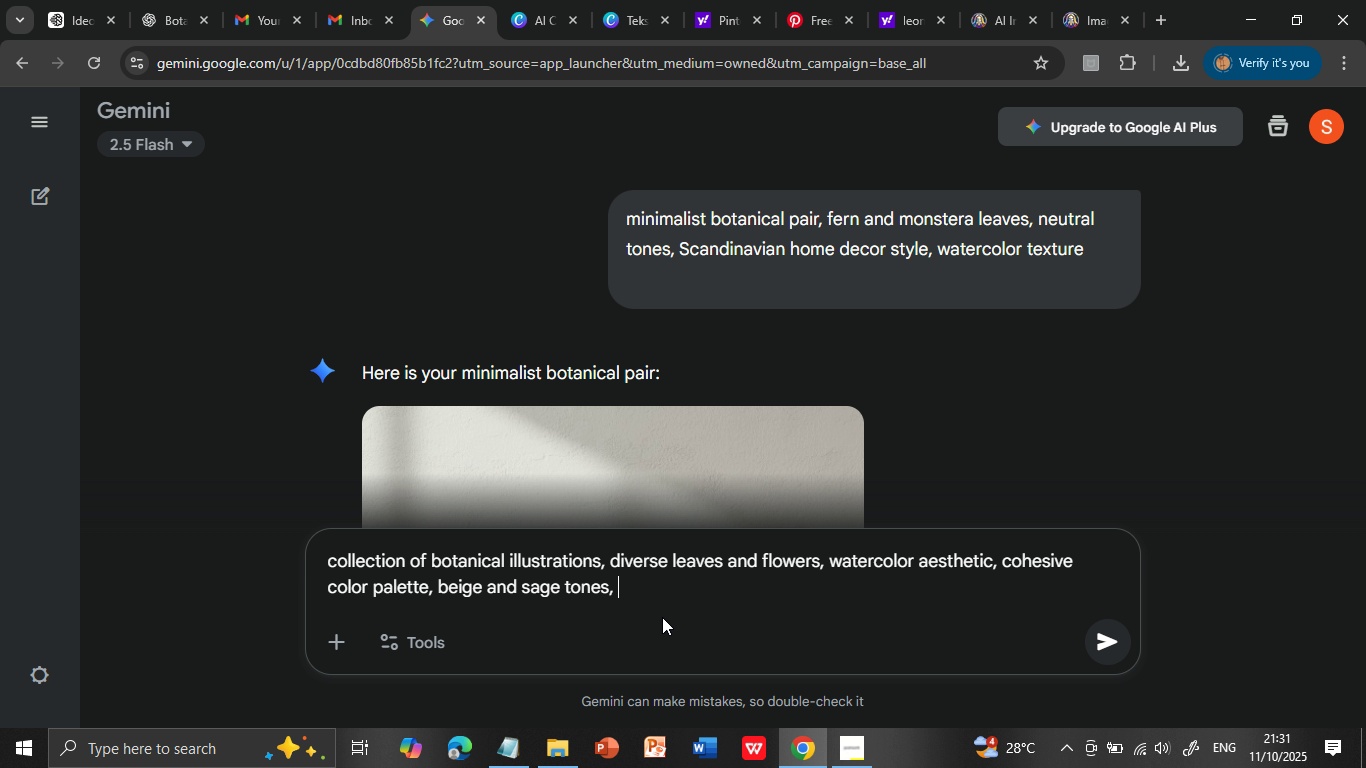 
key(Space)
 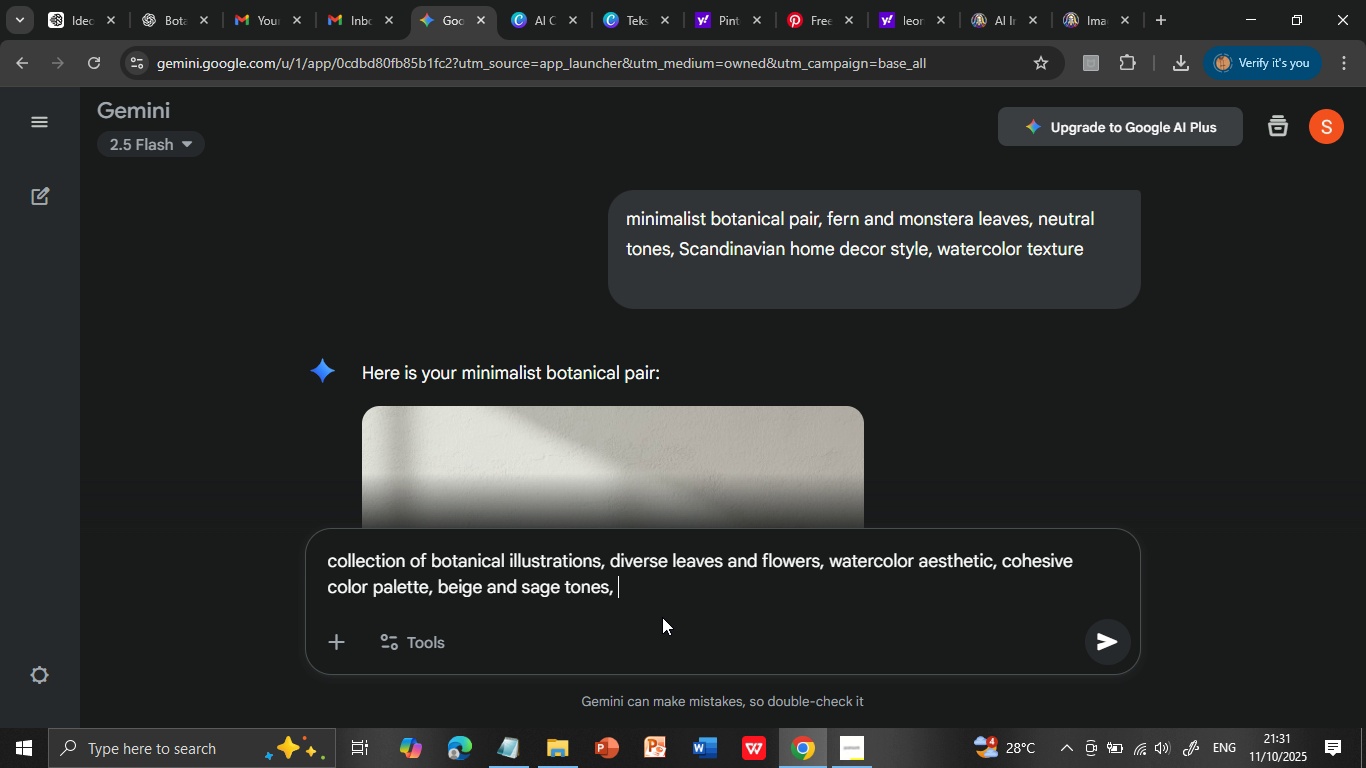 
key(3)
 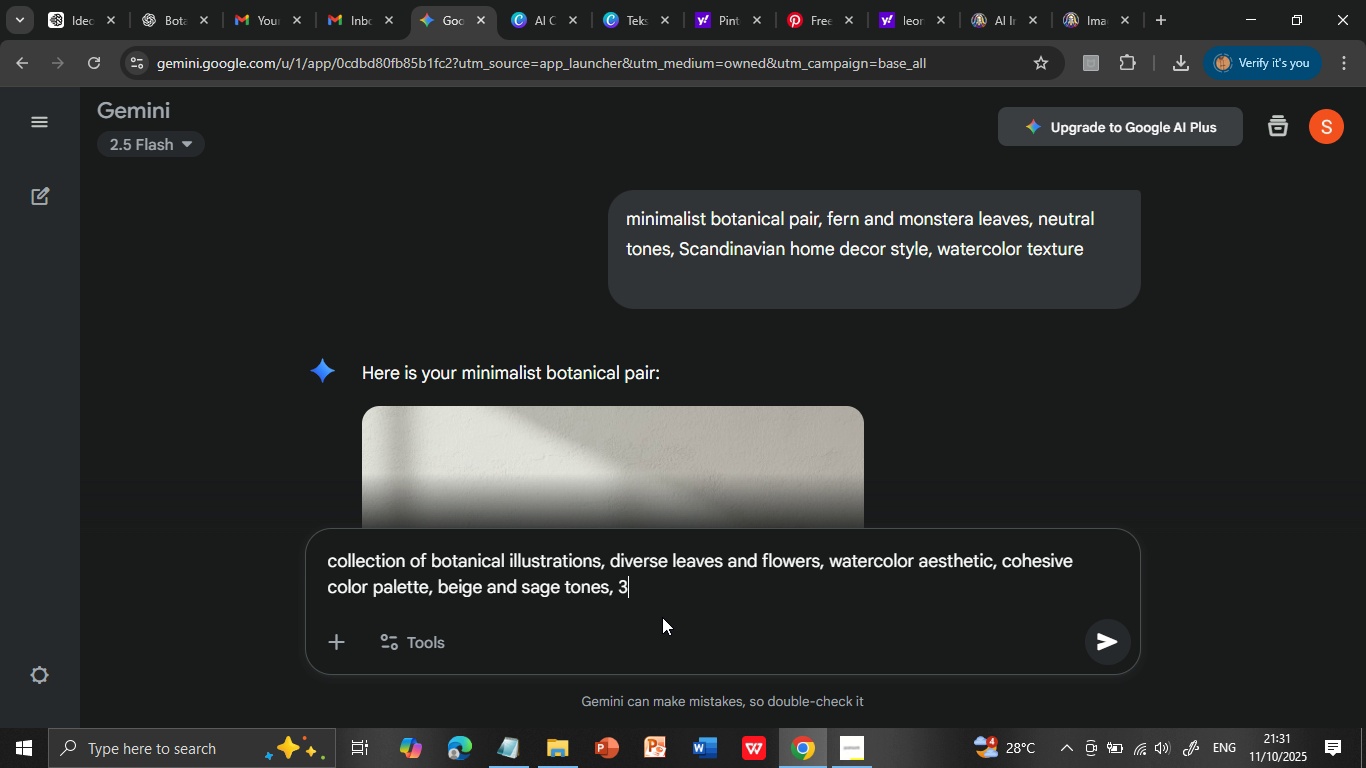 
key(Shift+Semicolon)
 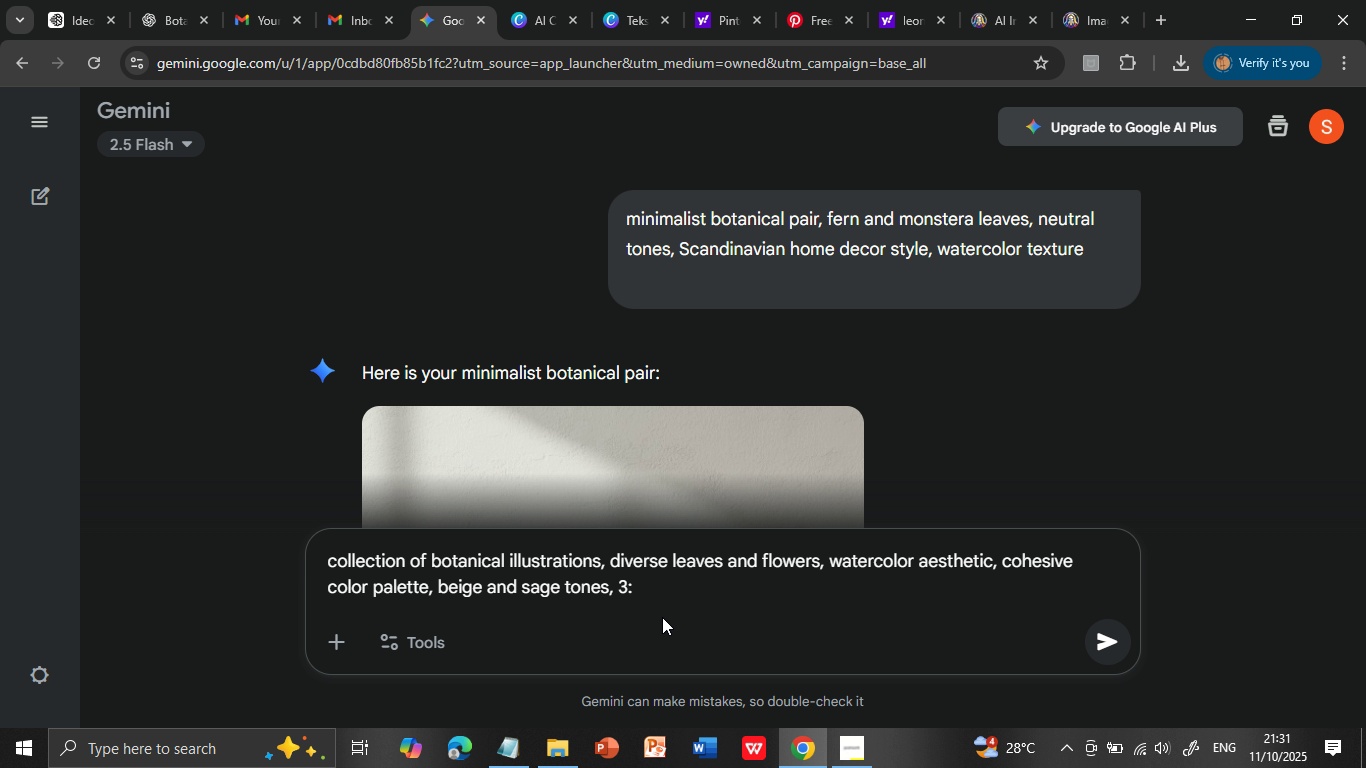 
key(4)
 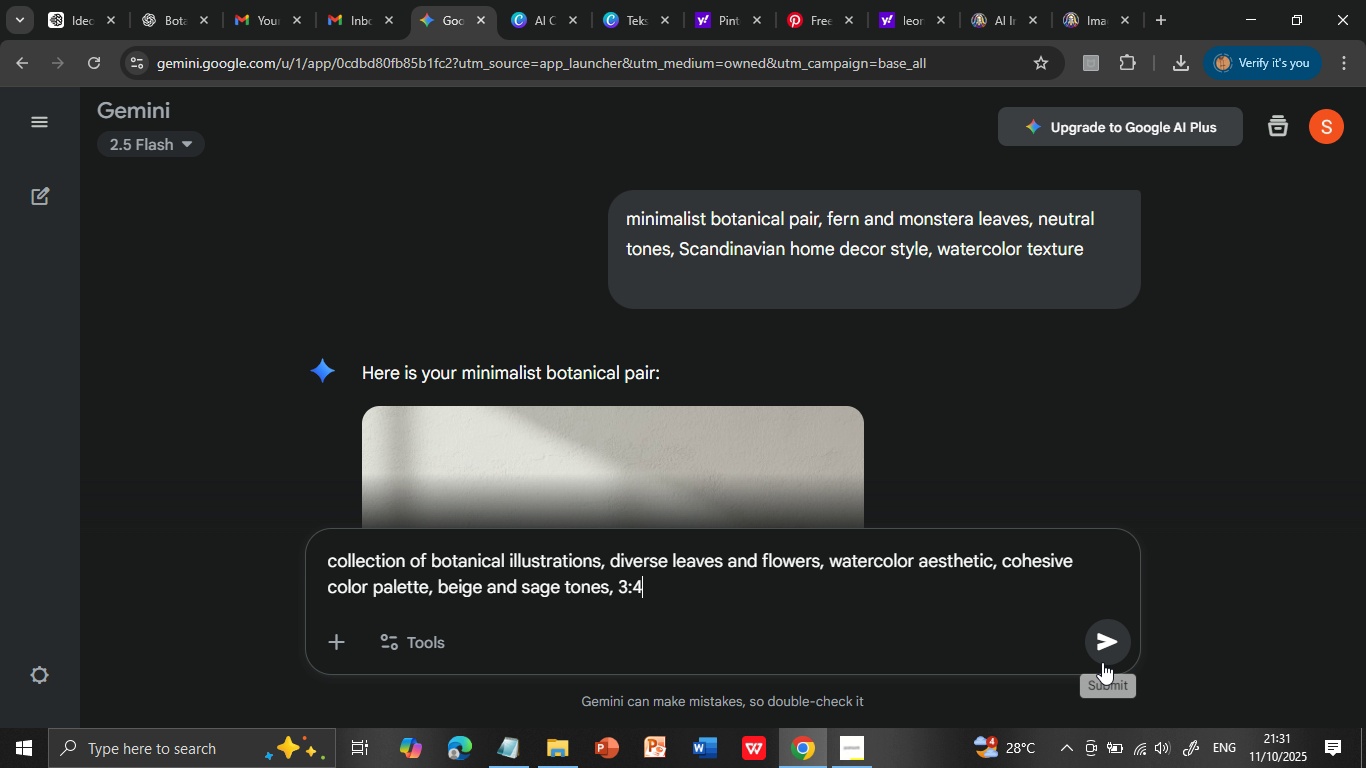 
left_click([1114, 642])
 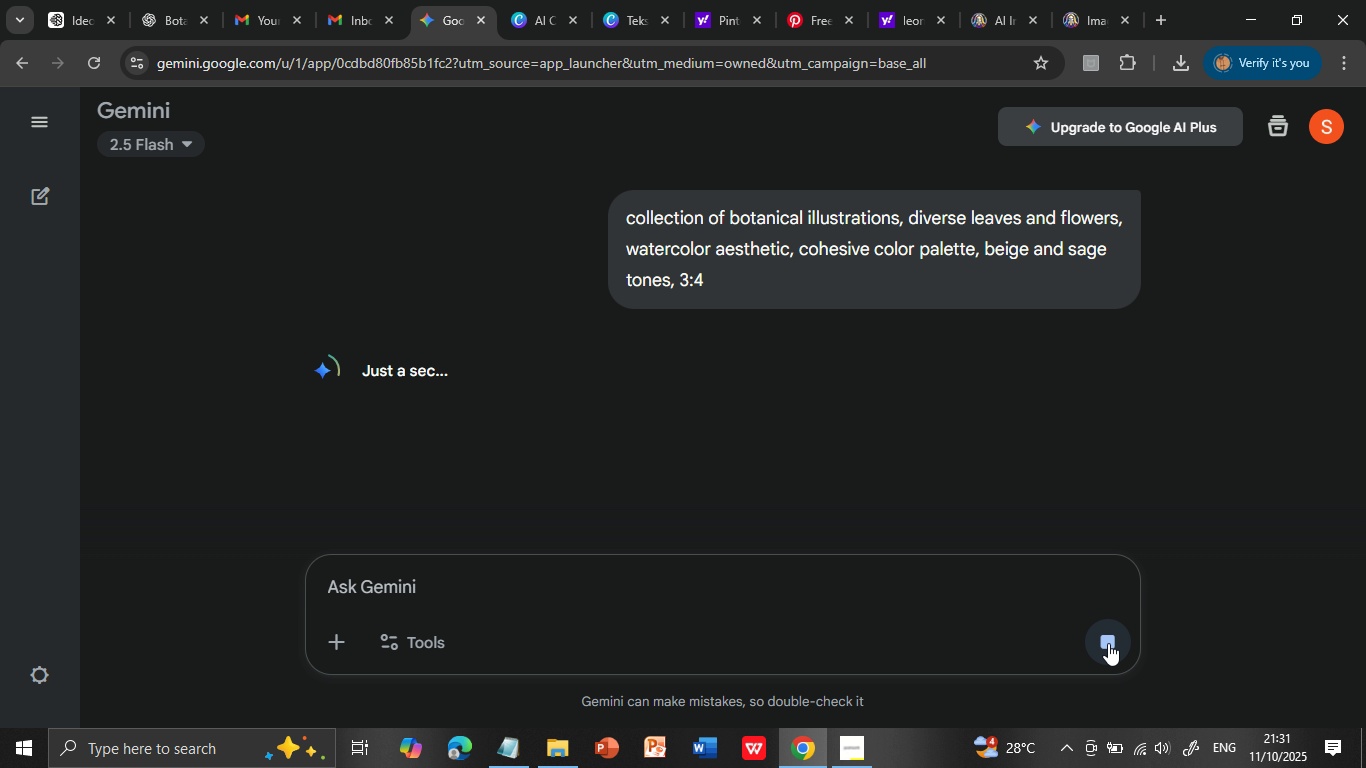 
wait(12.85)
 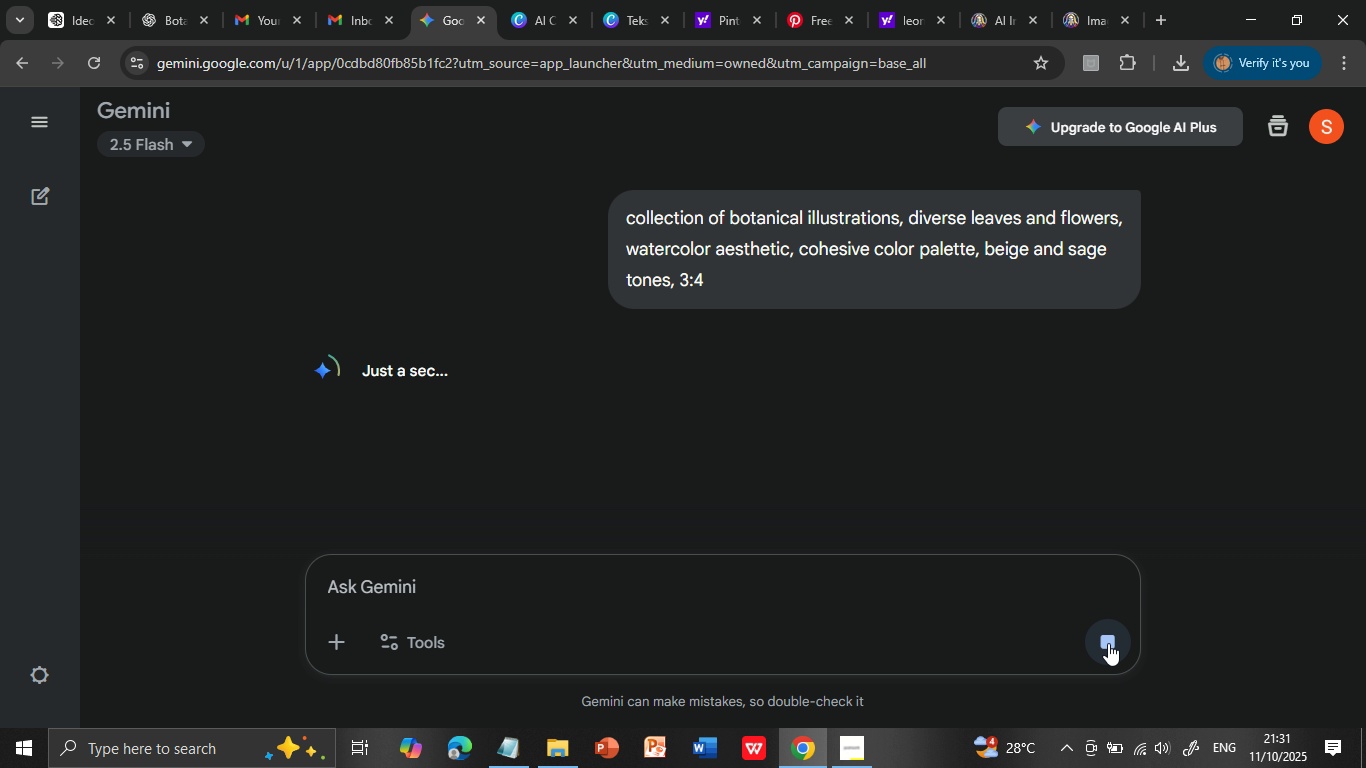 
scroll: coordinate [947, 447], scroll_direction: down, amount: 2.0
 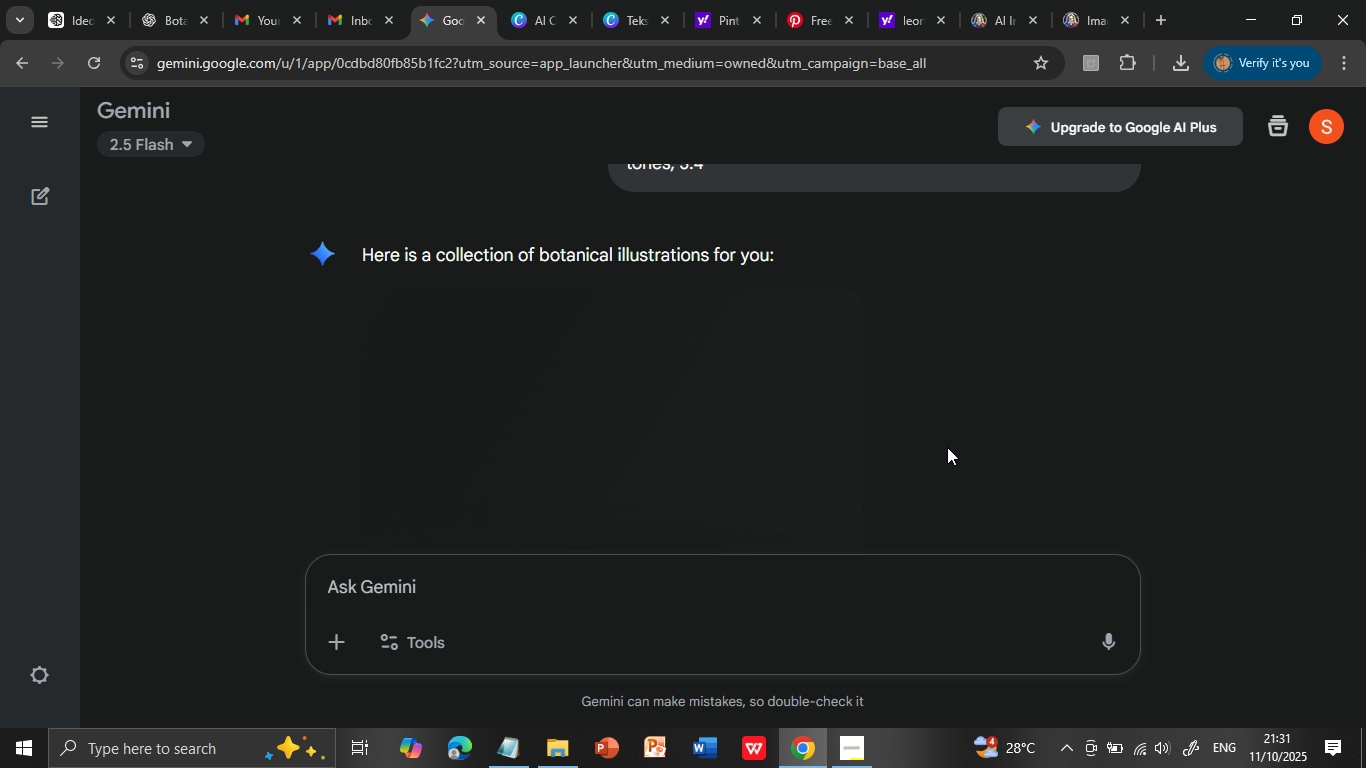 
wait(7.55)
 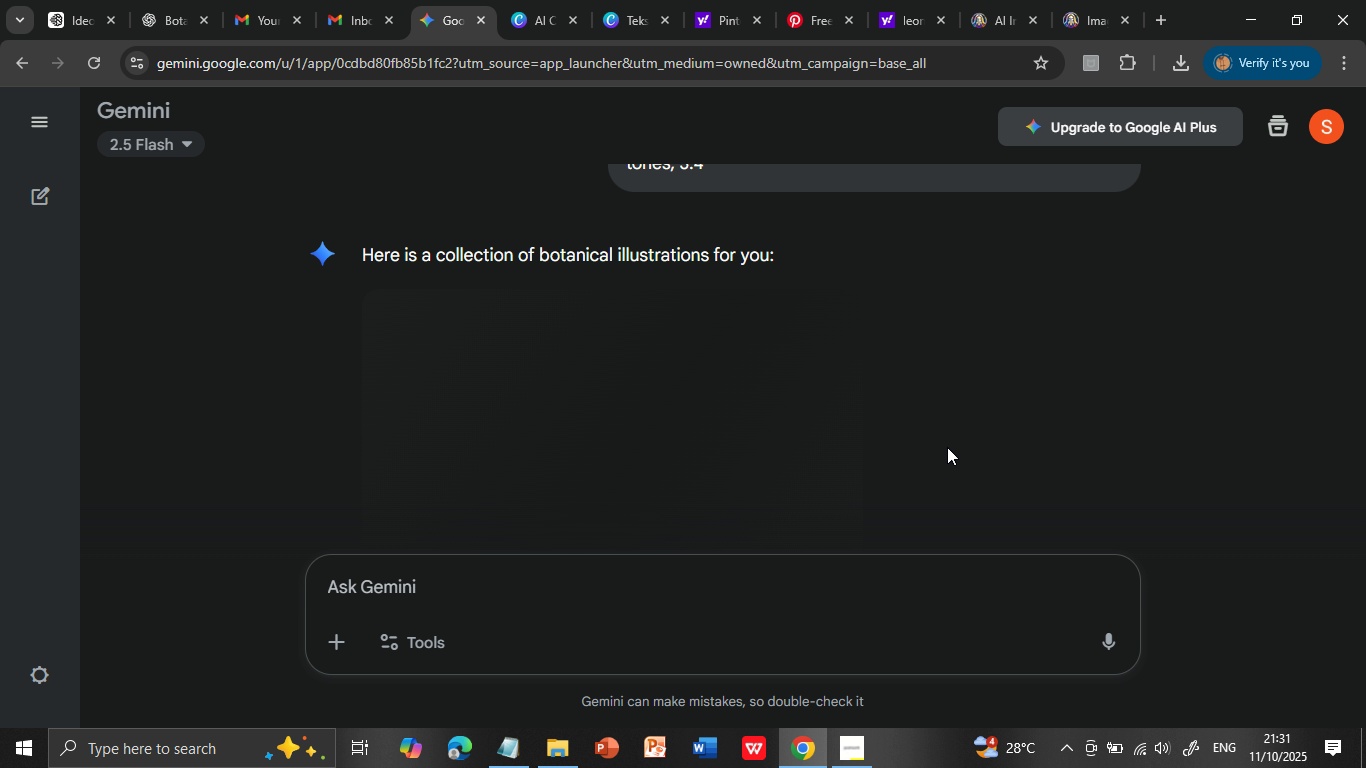 
scroll: coordinate [947, 447], scroll_direction: down, amount: 1.0
 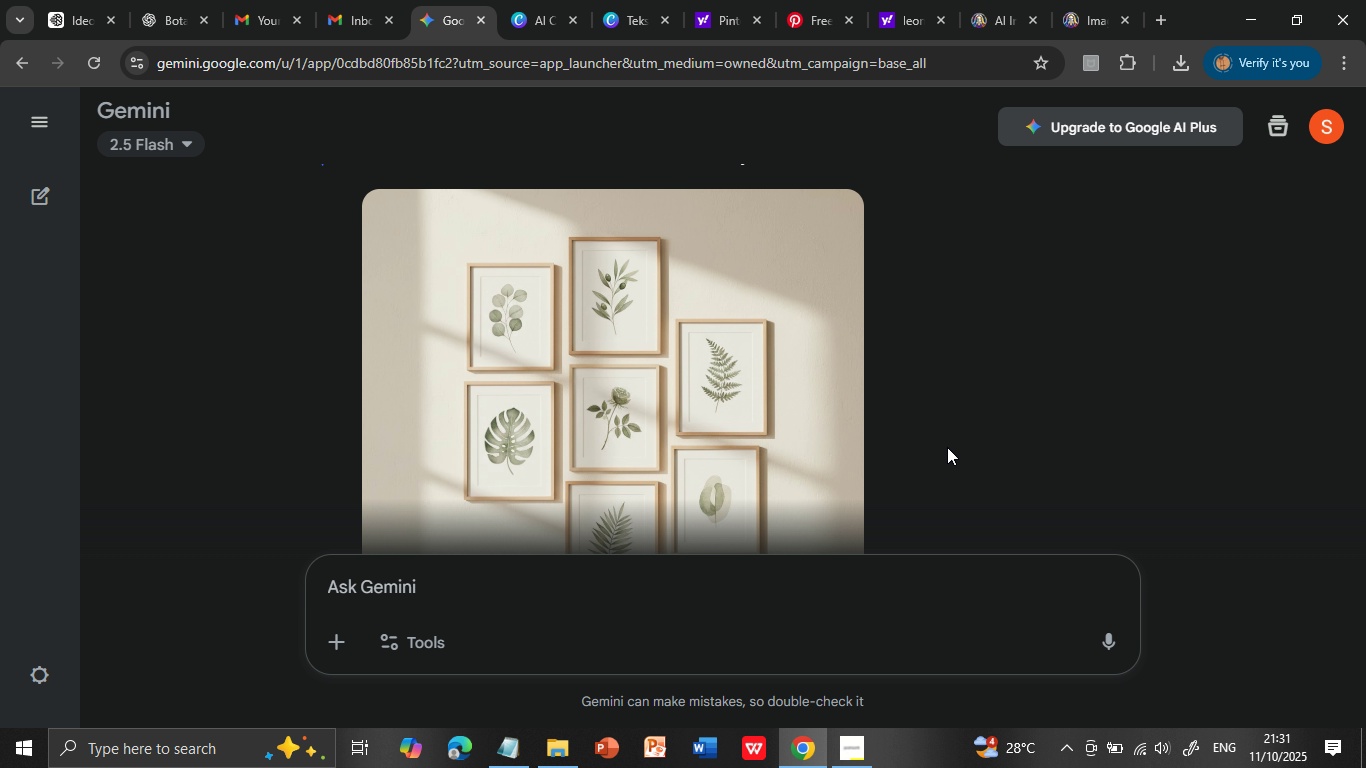 
scroll: coordinate [947, 447], scroll_direction: up, amount: 2.0
 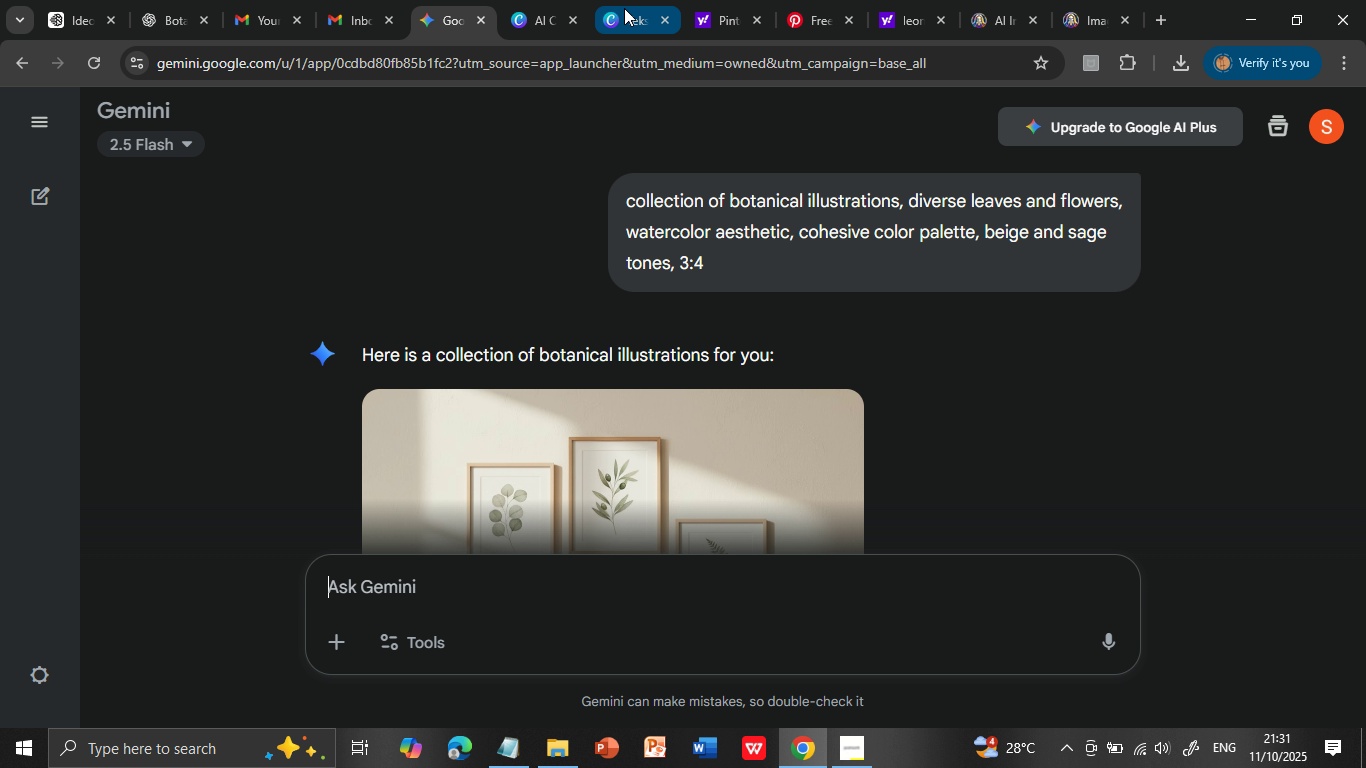 
left_click([624, 8])
 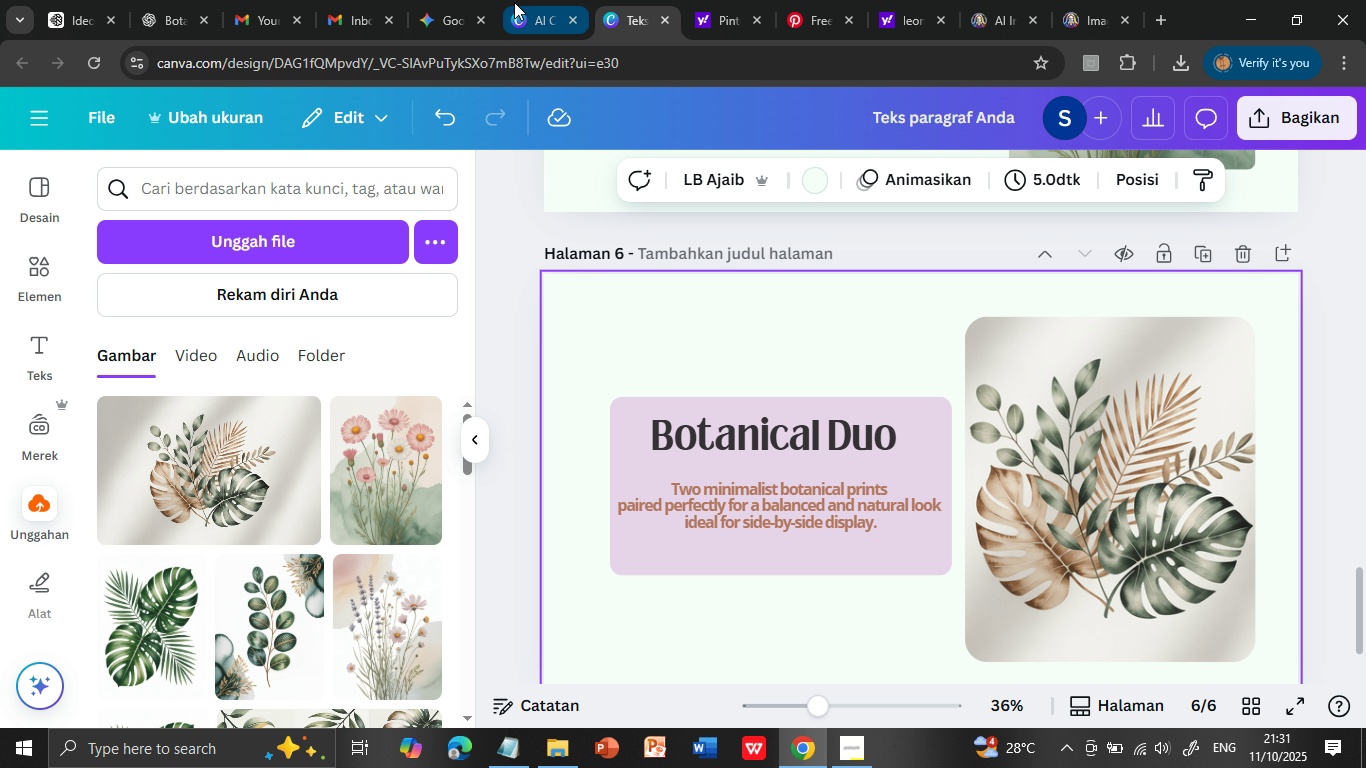 
left_click([514, 2])
 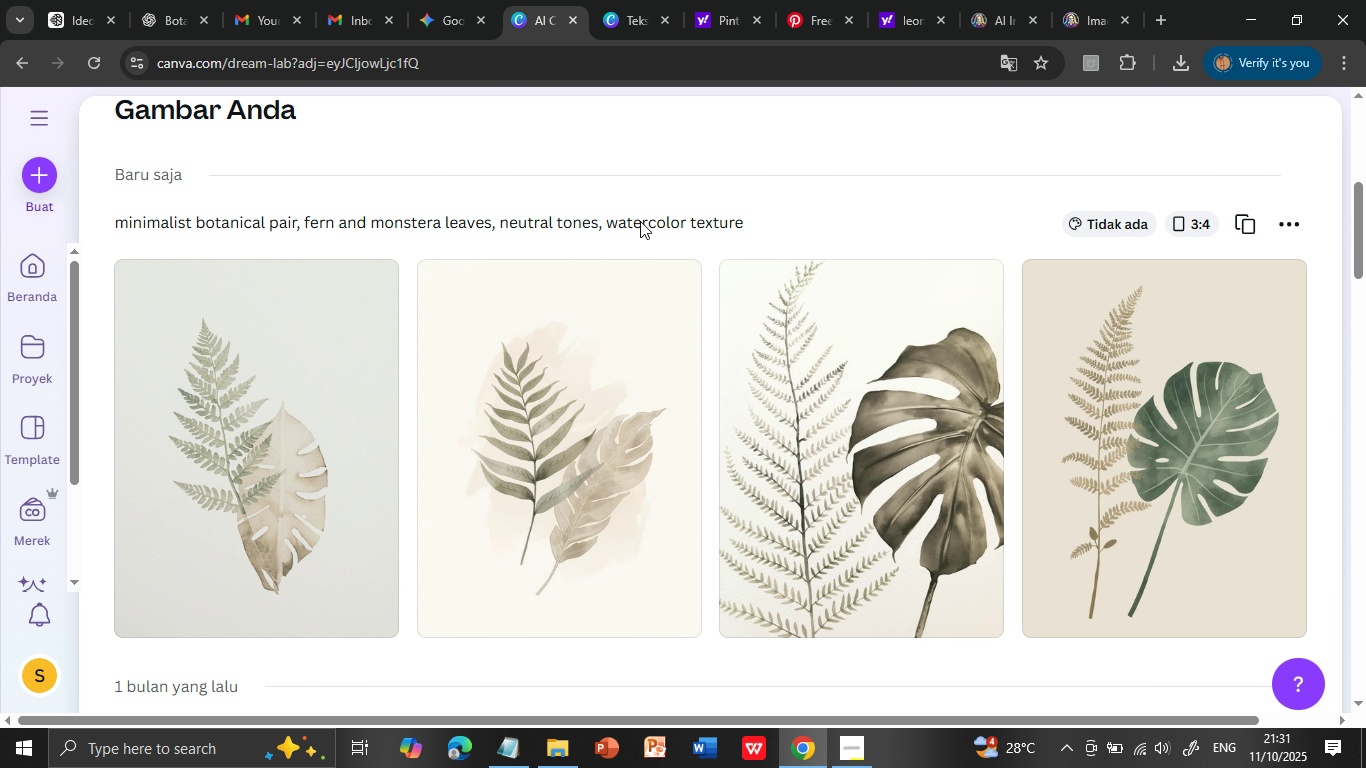 
scroll: coordinate [670, 262], scroll_direction: up, amount: 6.0
 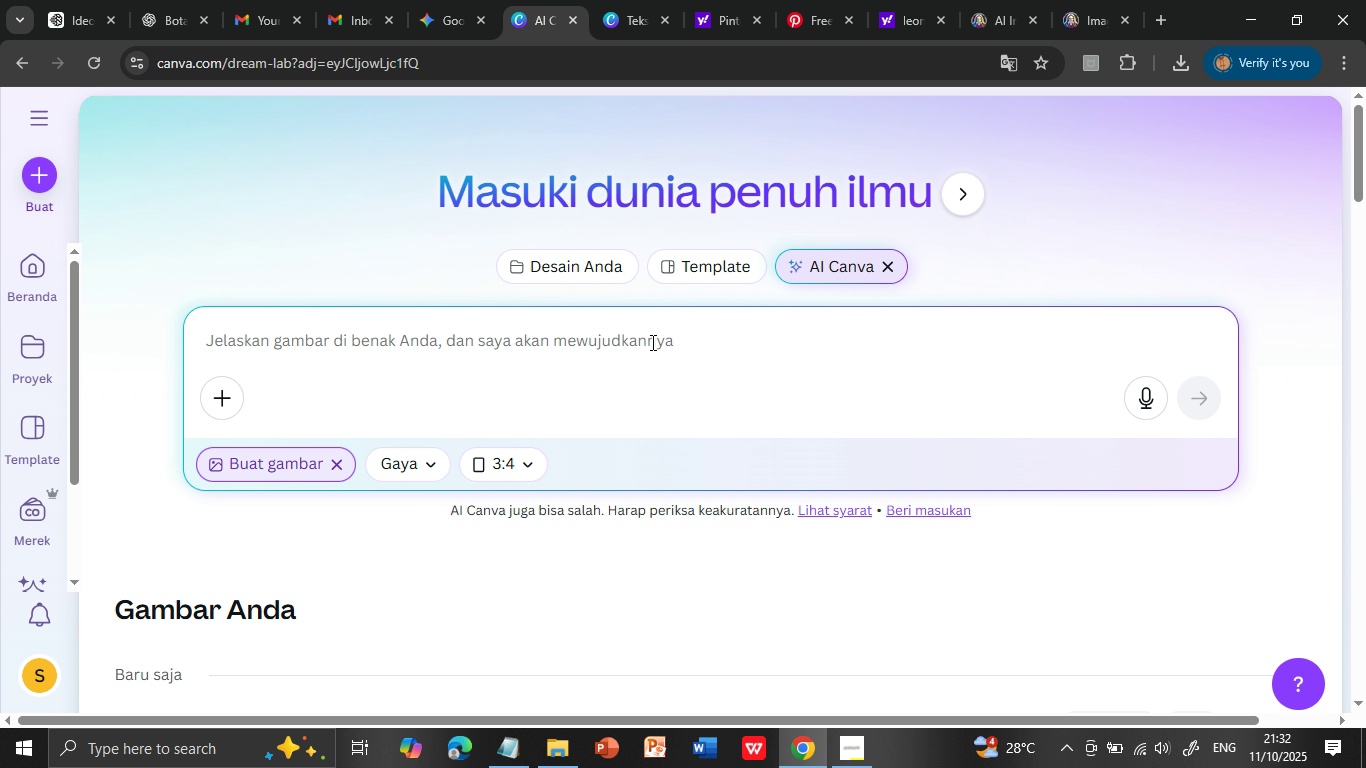 
left_click([651, 343])
 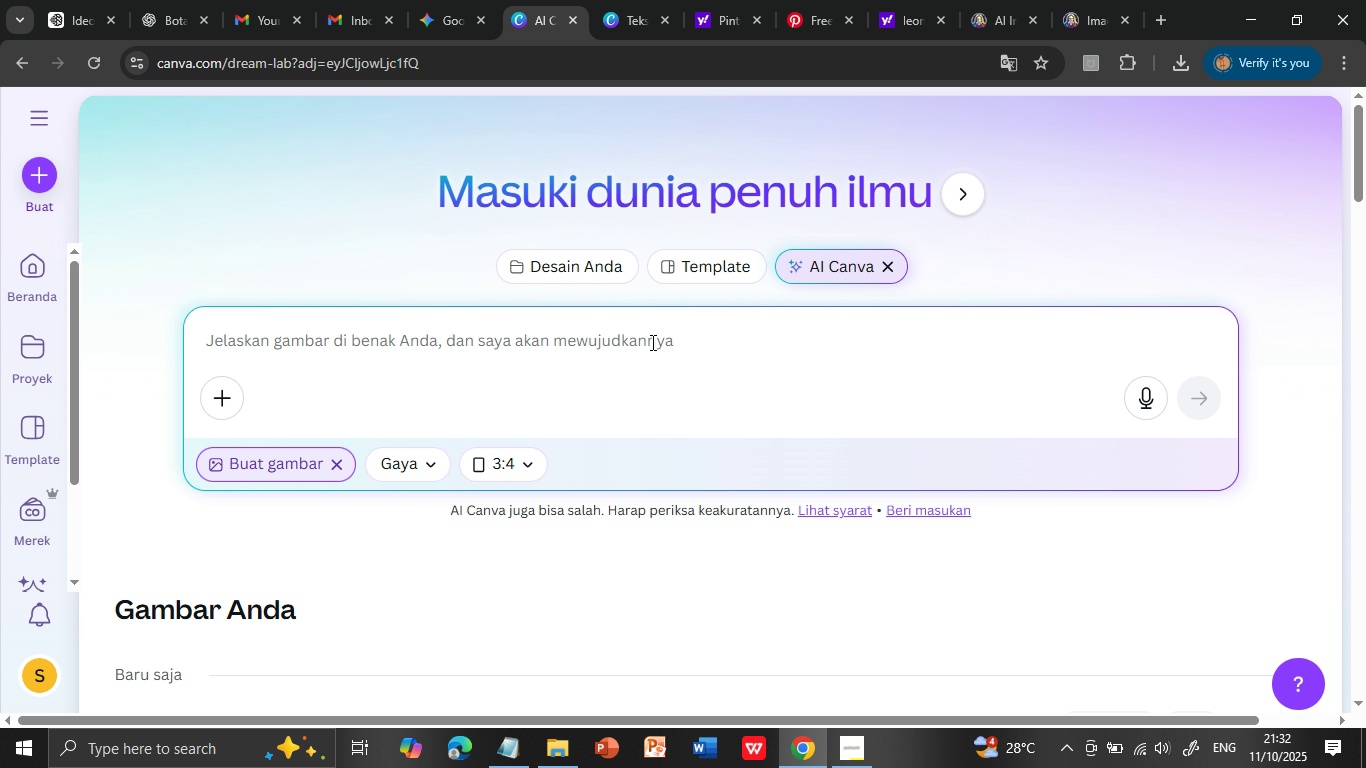 
key(Control+V)
 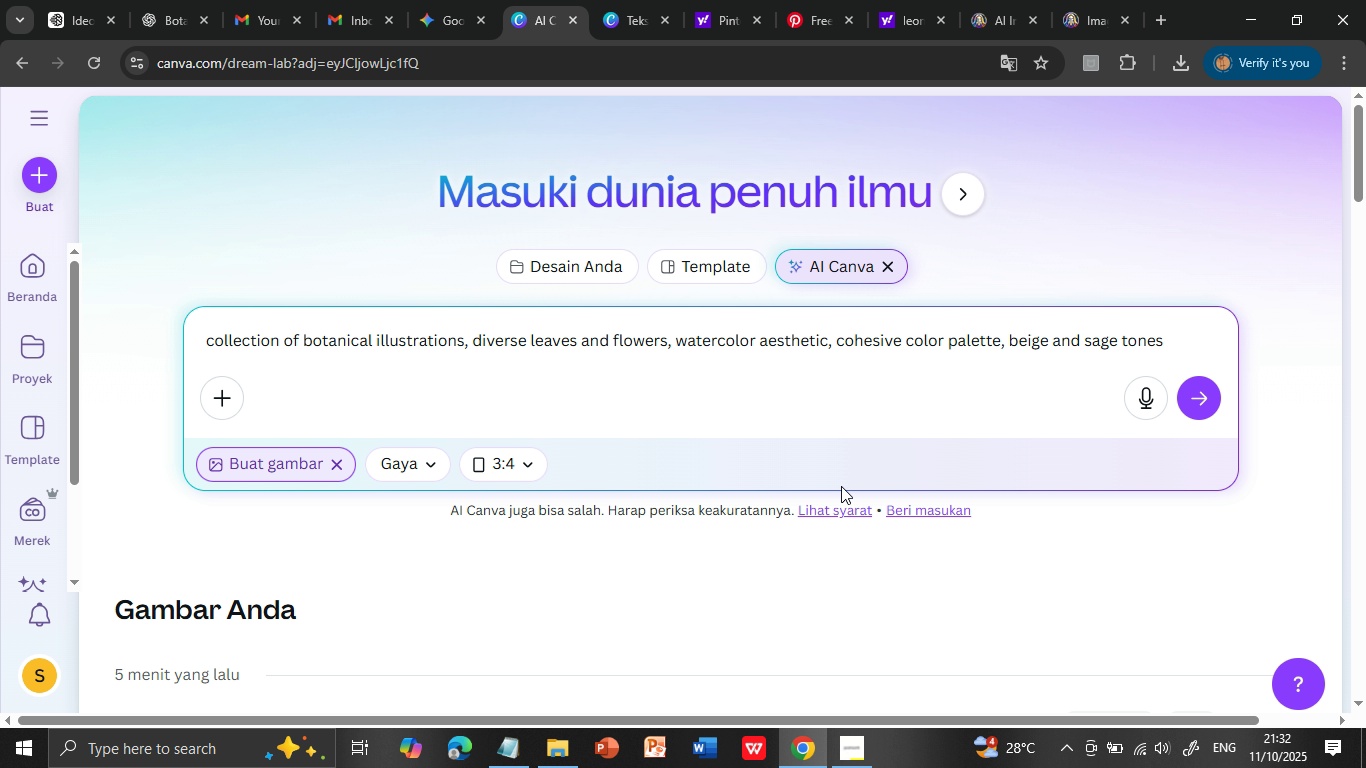 
scroll: coordinate [831, 472], scroll_direction: down, amount: 3.0
 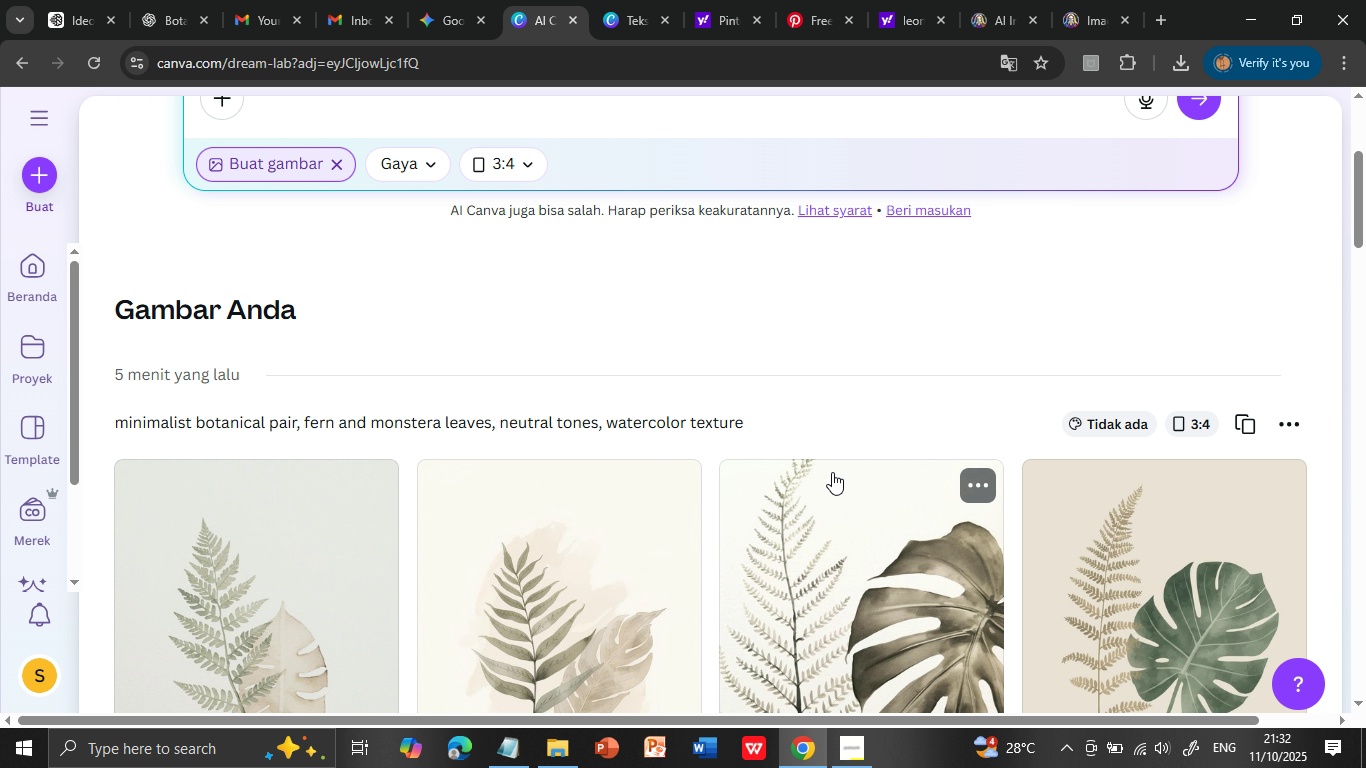 
scroll: coordinate [832, 472], scroll_direction: up, amount: 2.0
 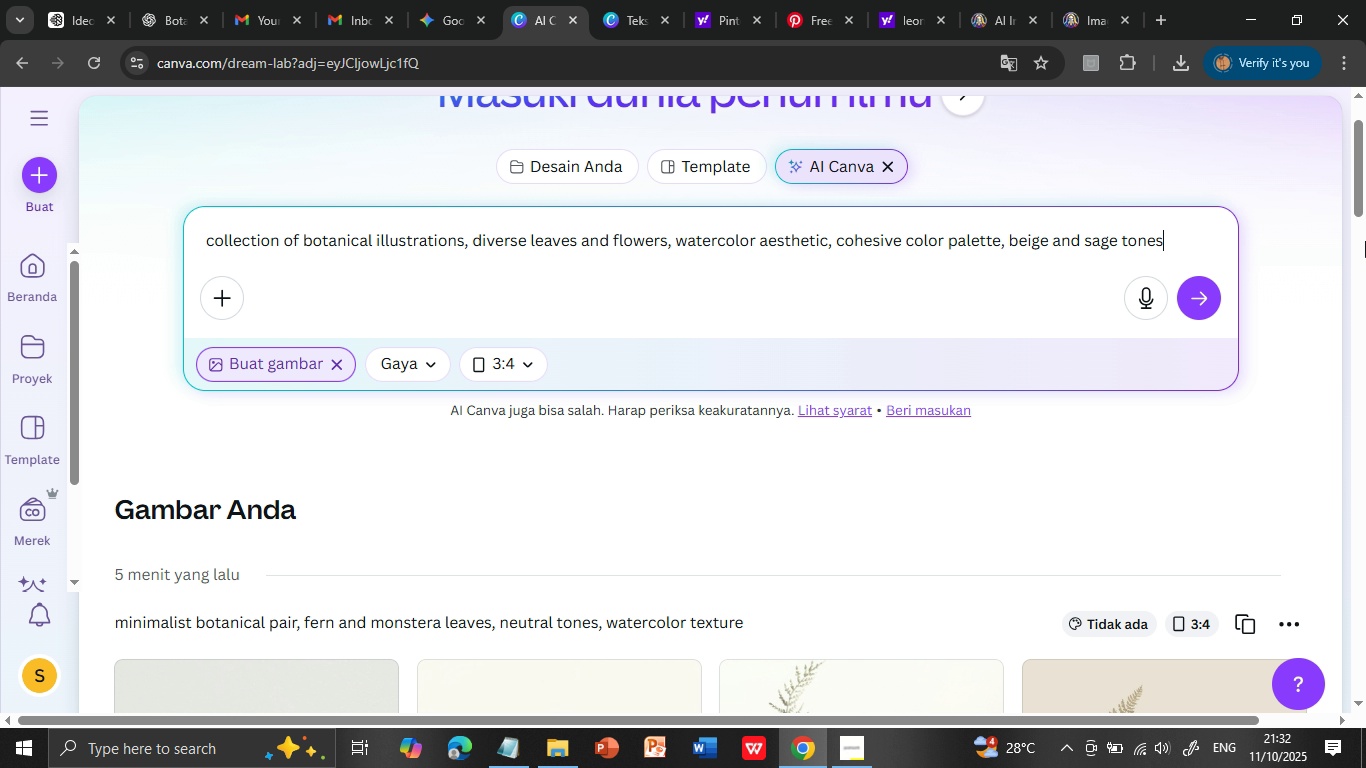 
left_click([1199, 298])
 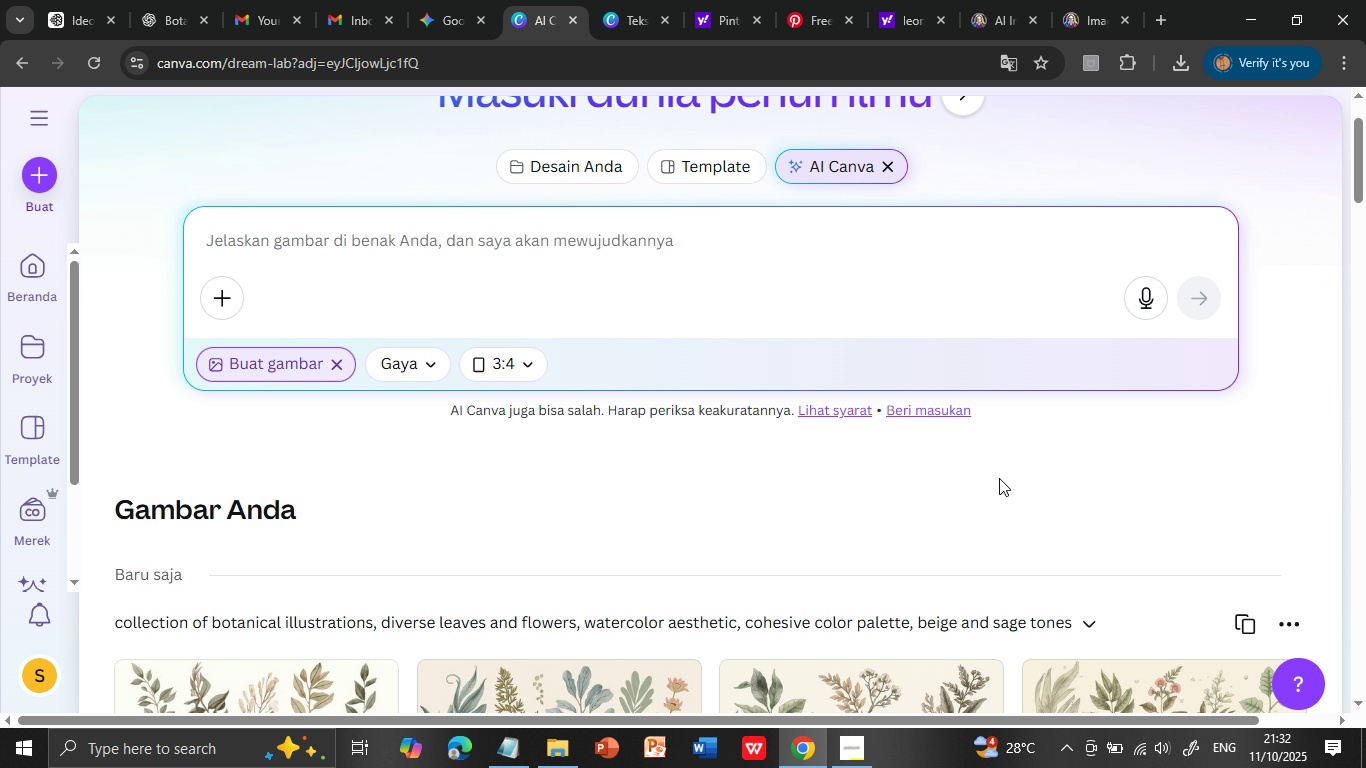 
wait(29.1)
 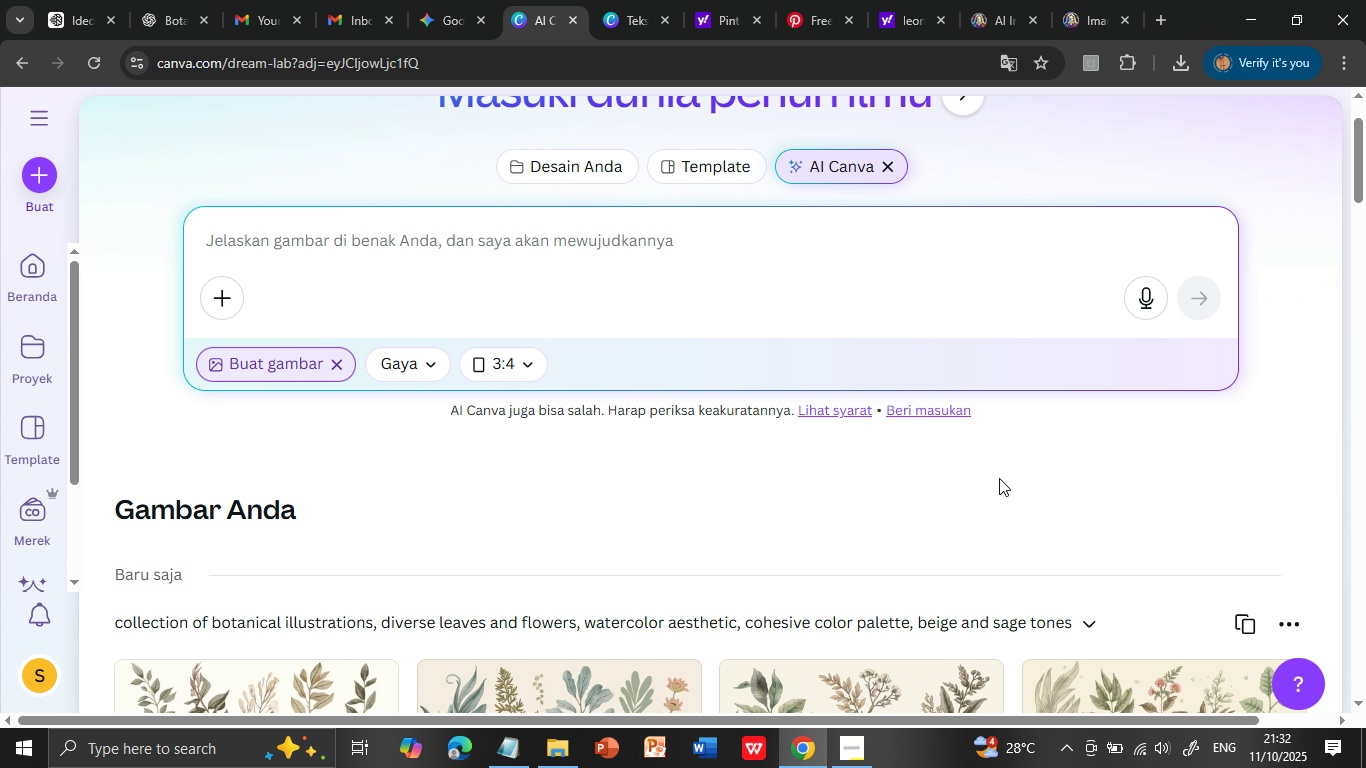 
scroll: coordinate [976, 444], scroll_direction: down, amount: 3.0
 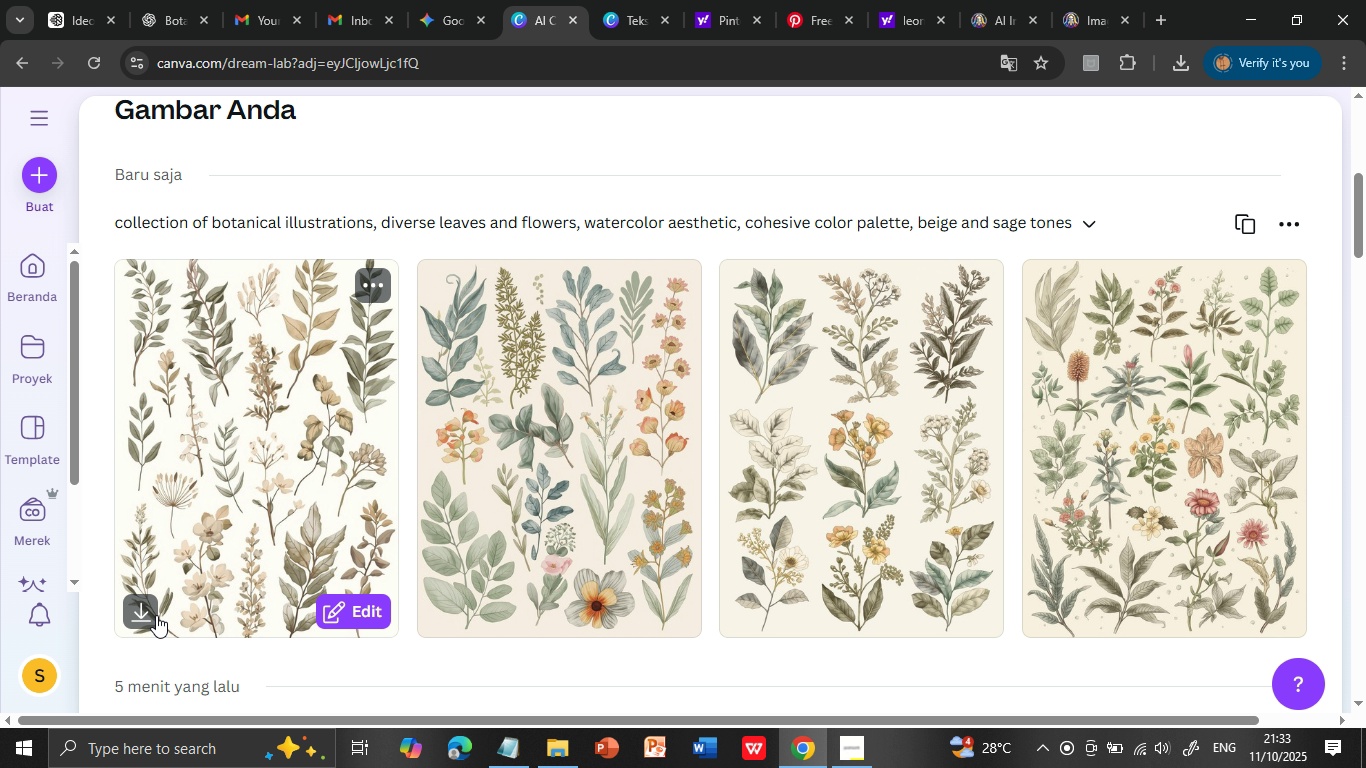 
wait(22.06)
 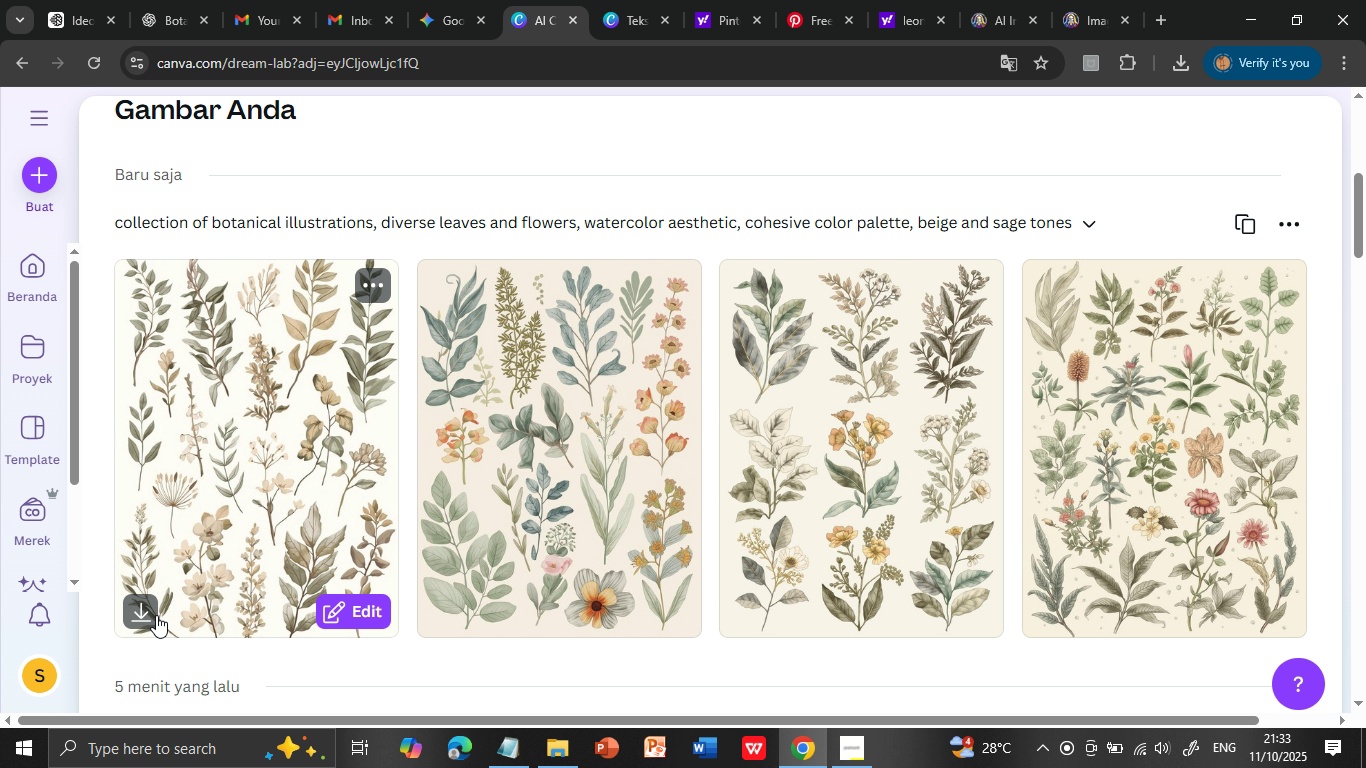 
scroll: coordinate [657, 498], scroll_direction: down, amount: 3.0
 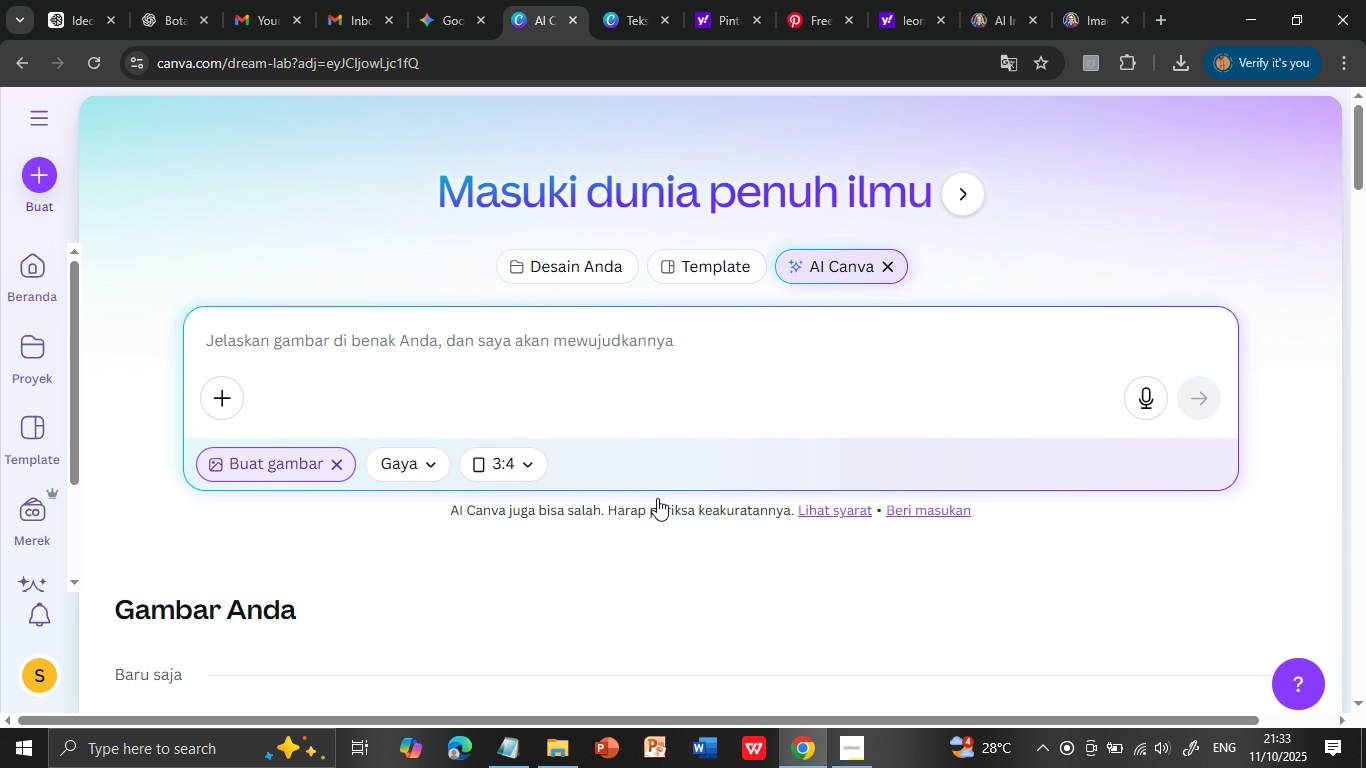 
scroll: coordinate [657, 498], scroll_direction: up, amount: 8.0
 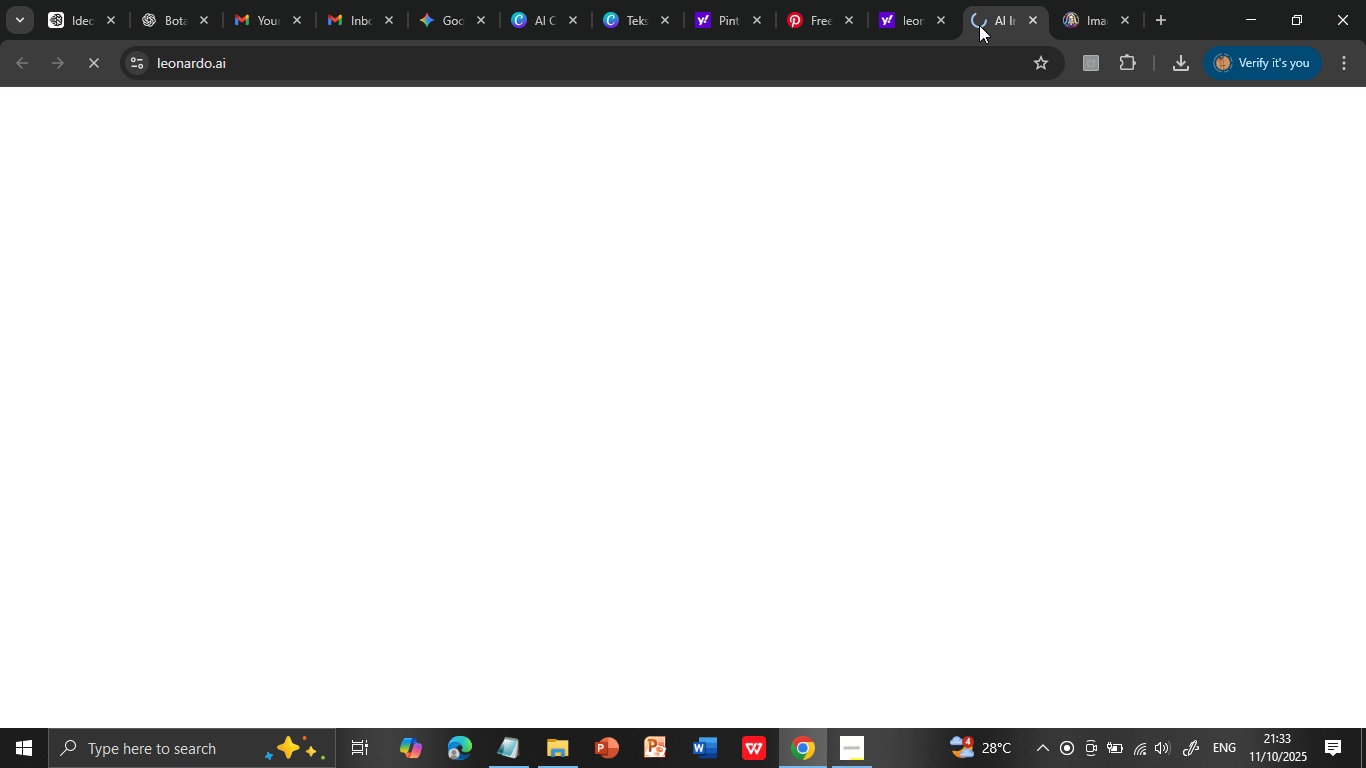 
left_click([981, 24])
 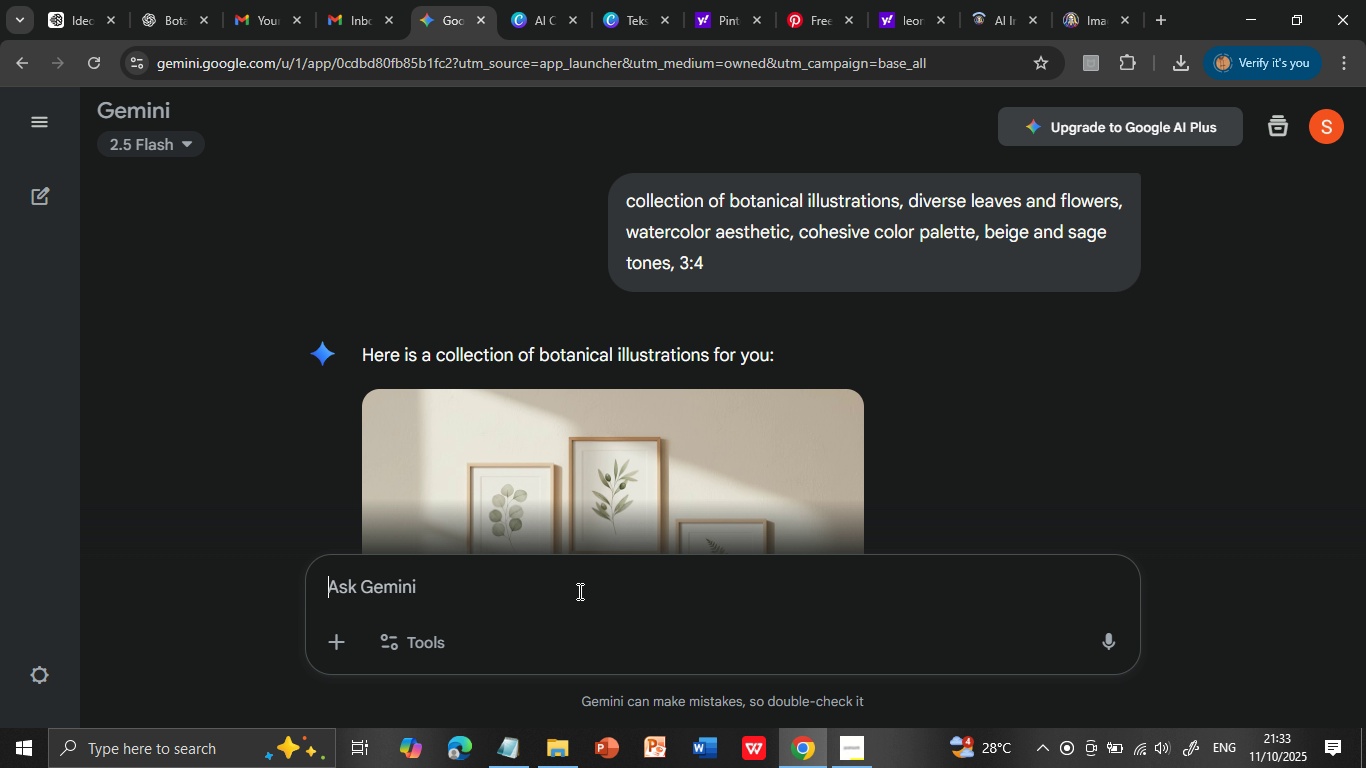 
wait(5.01)
 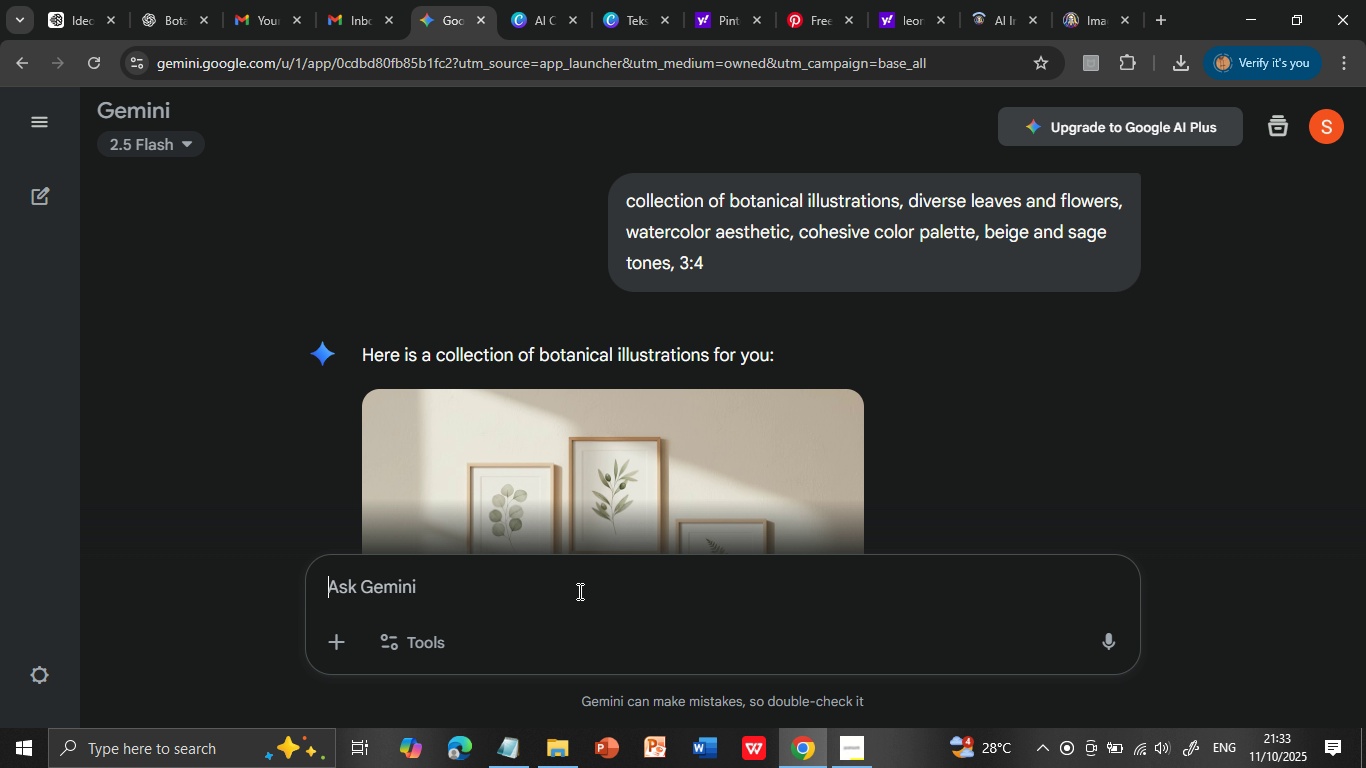 
left_click([580, 590])
 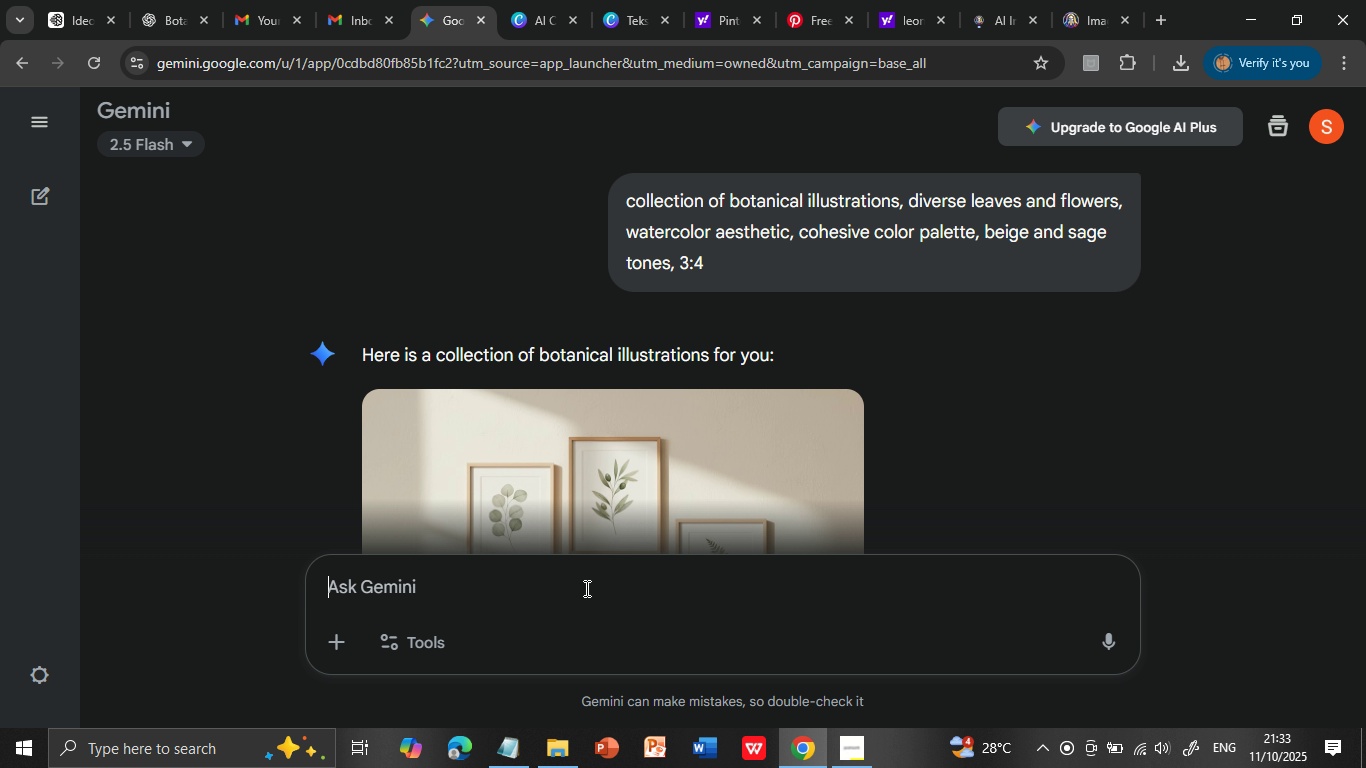 
key(Control+V)
 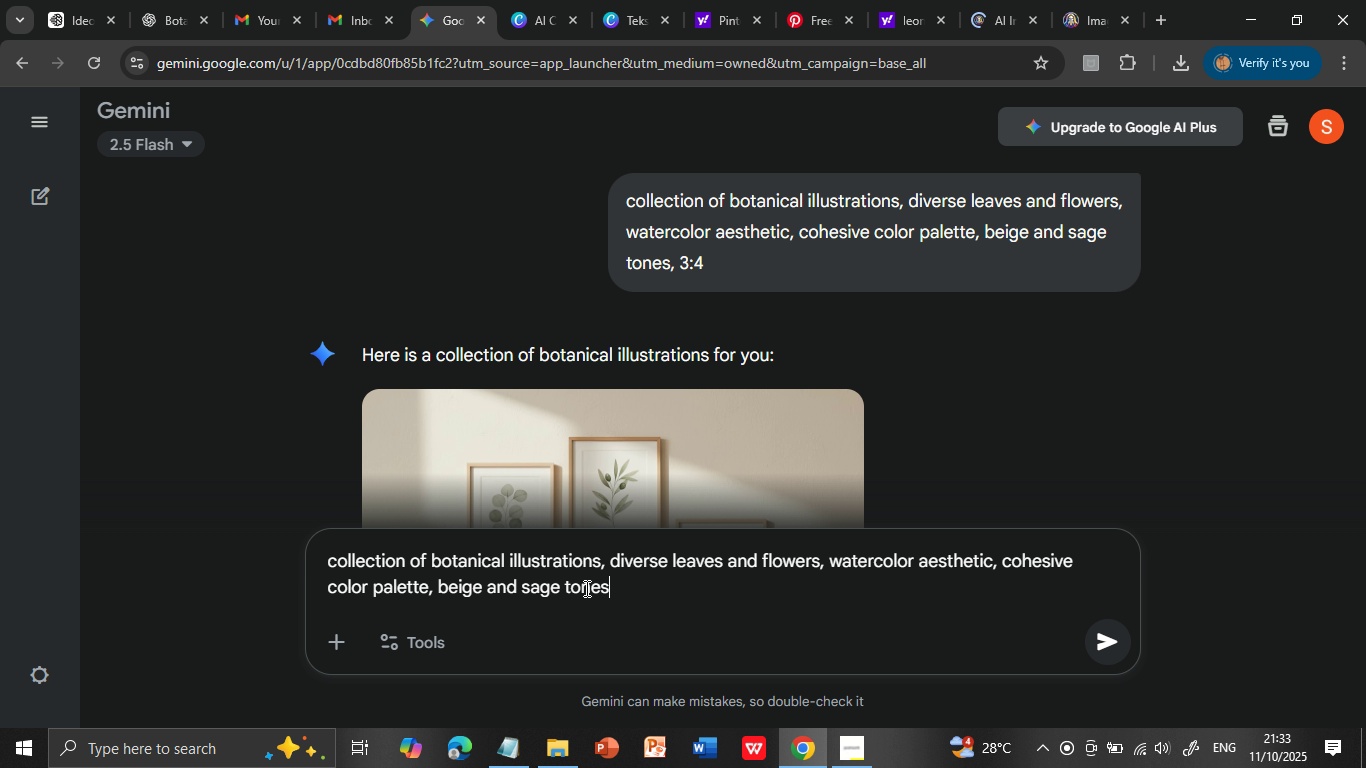 
type(,nfrmujicpur)
 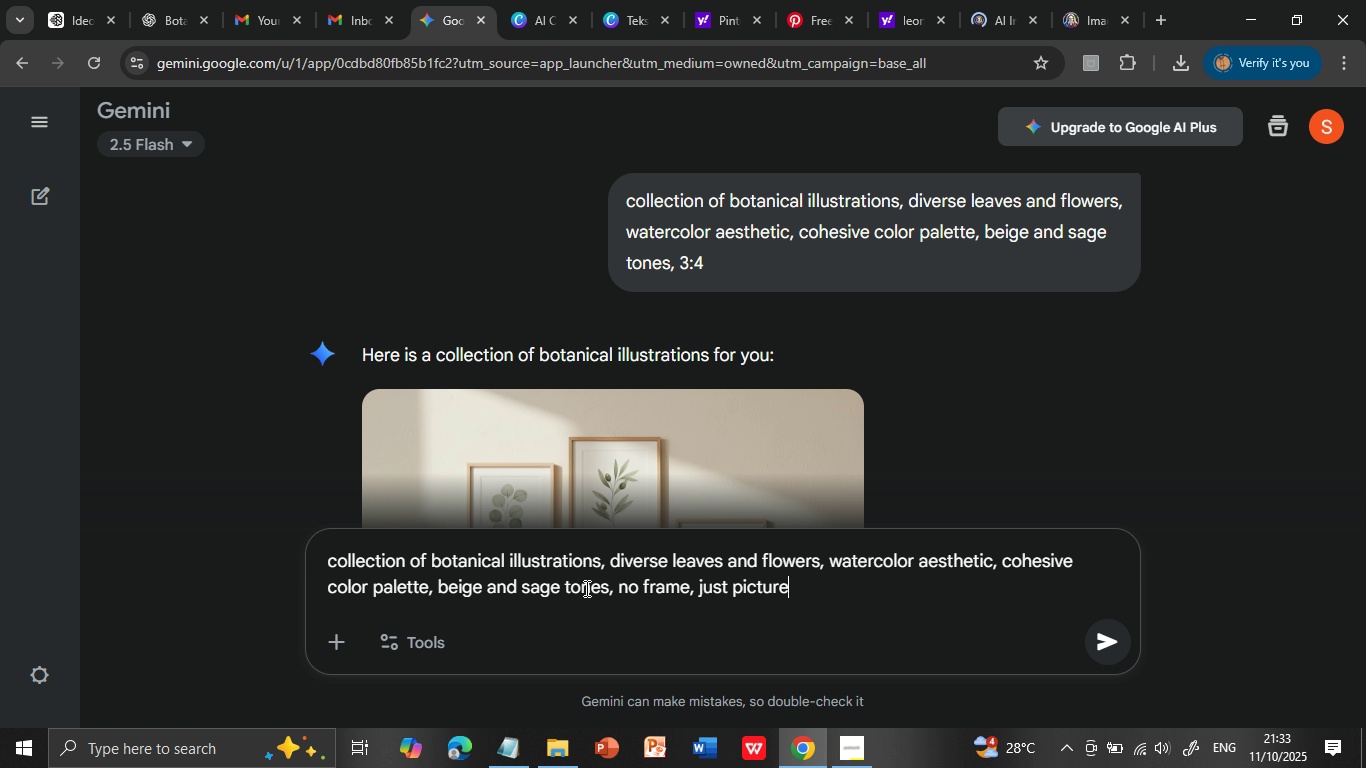 
hold_key(key=Space, duration=0.43)
 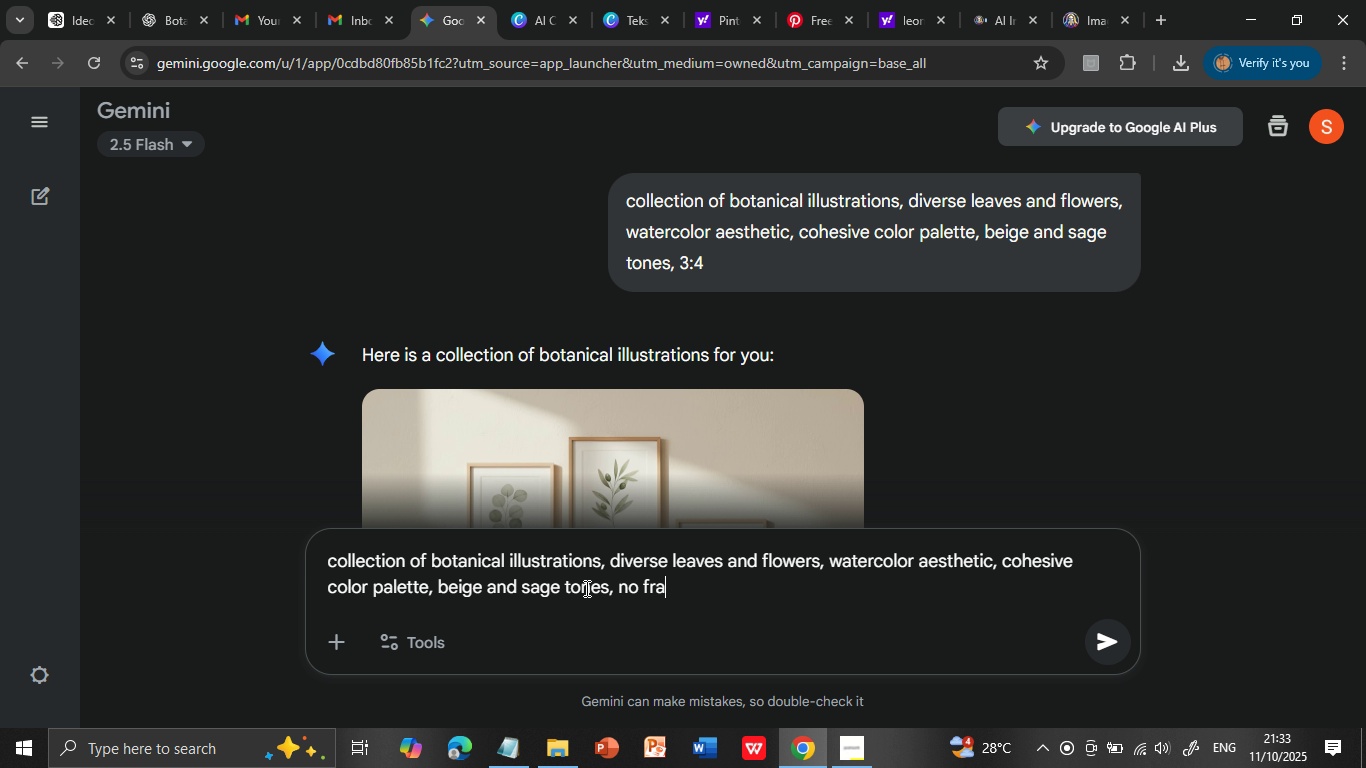 
hold_key(key=A, duration=0.47)
 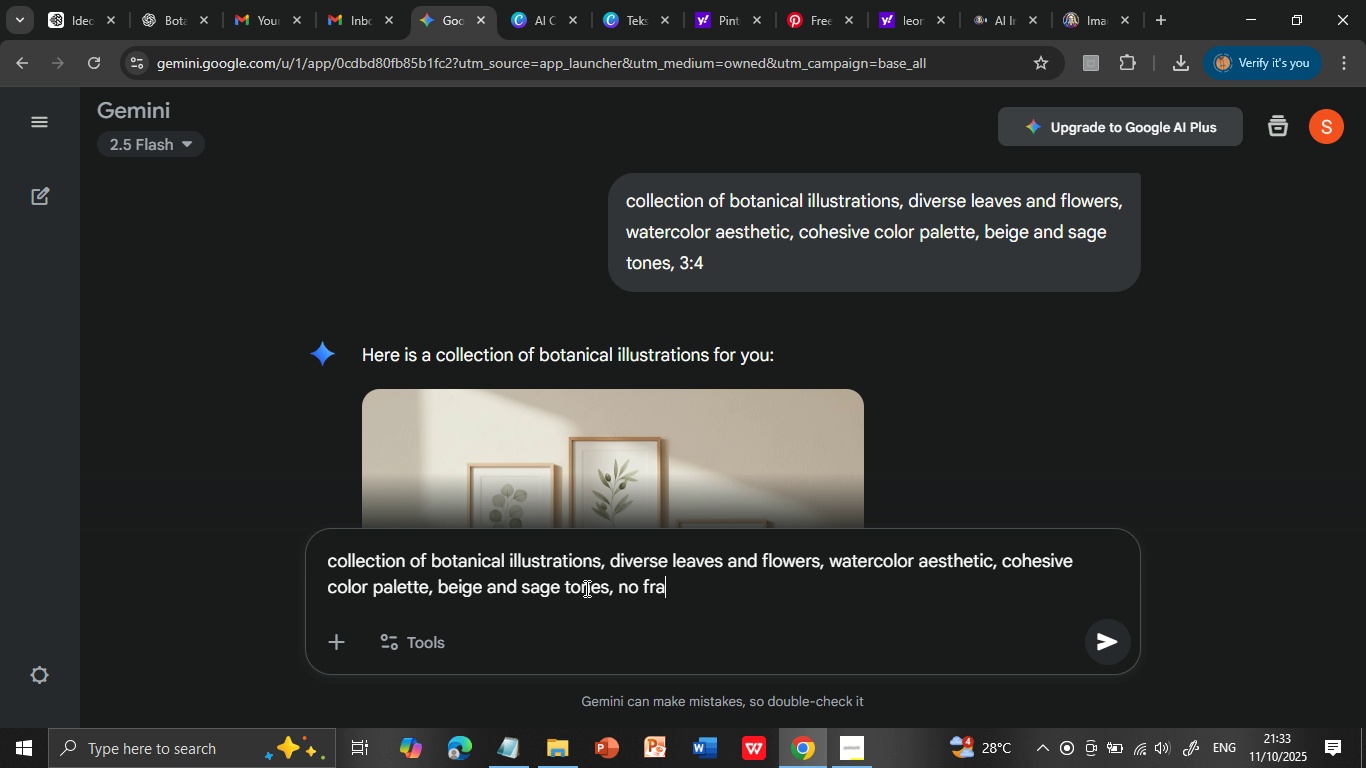 
hold_key(key=E, duration=3.83)
 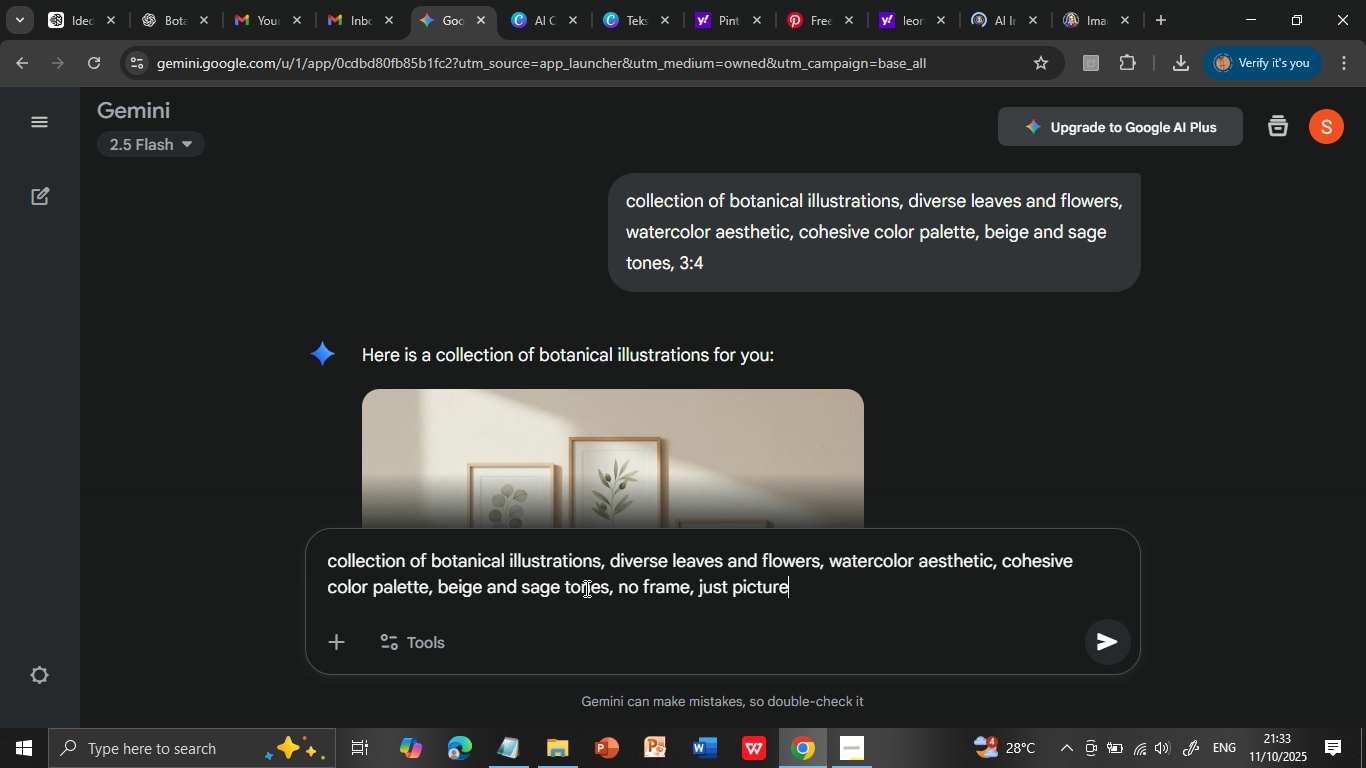 
hold_key(key=Space, duration=0.97)
 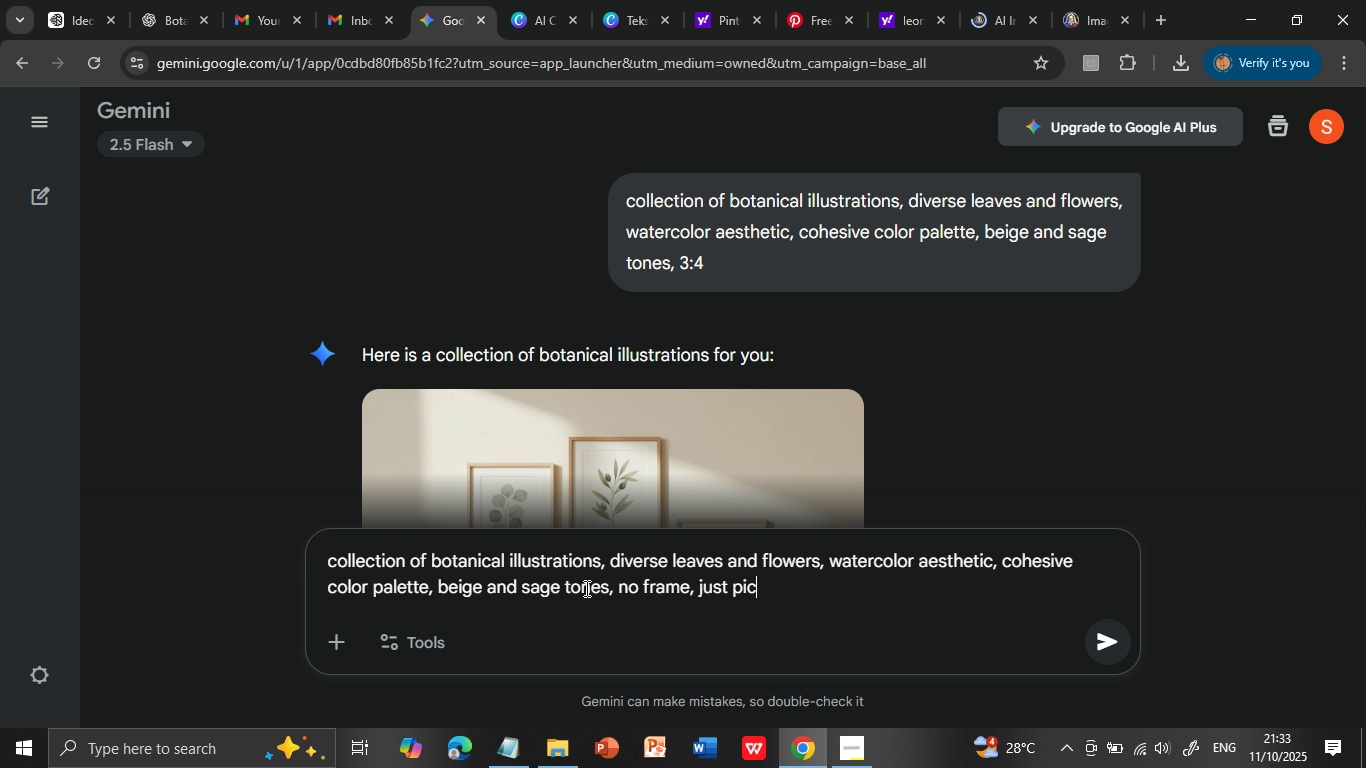 
hold_key(key=S, duration=0.57)
 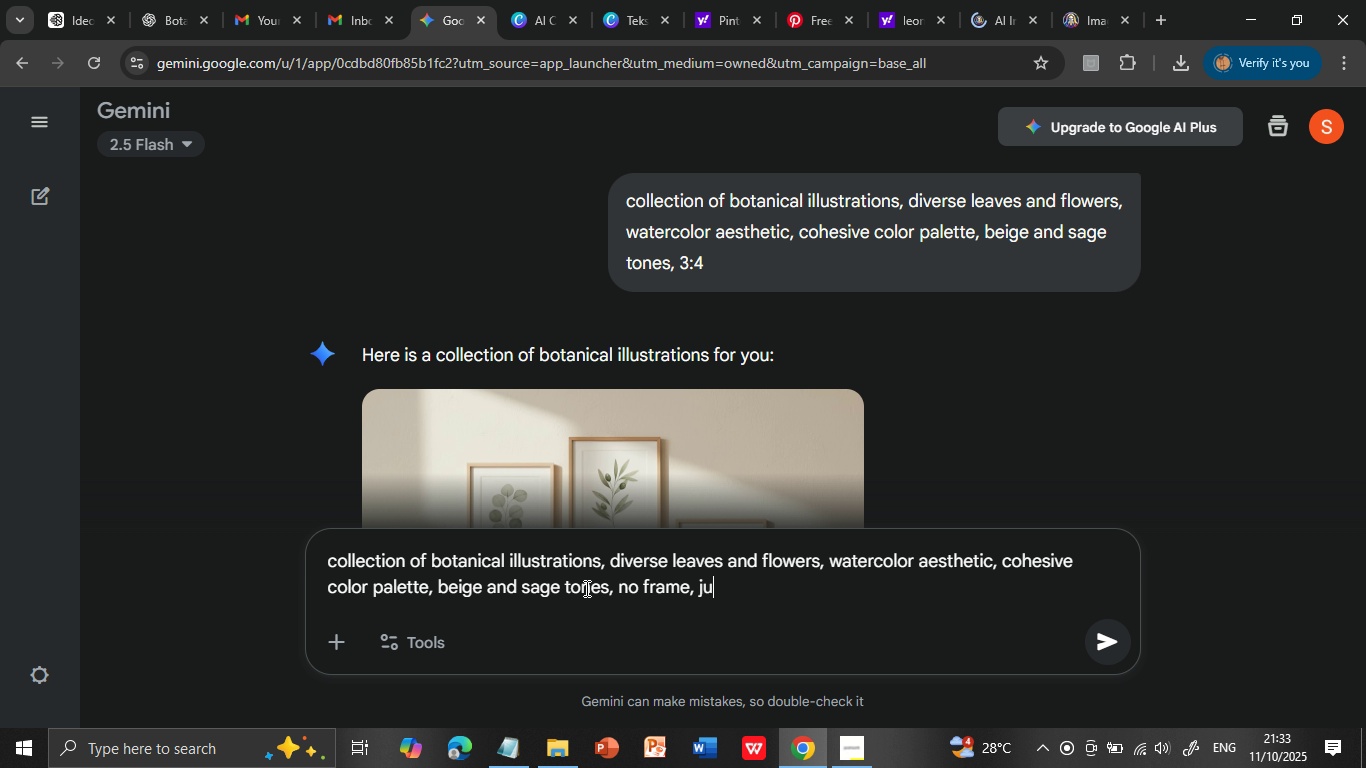 
hold_key(key=T, duration=0.99)
 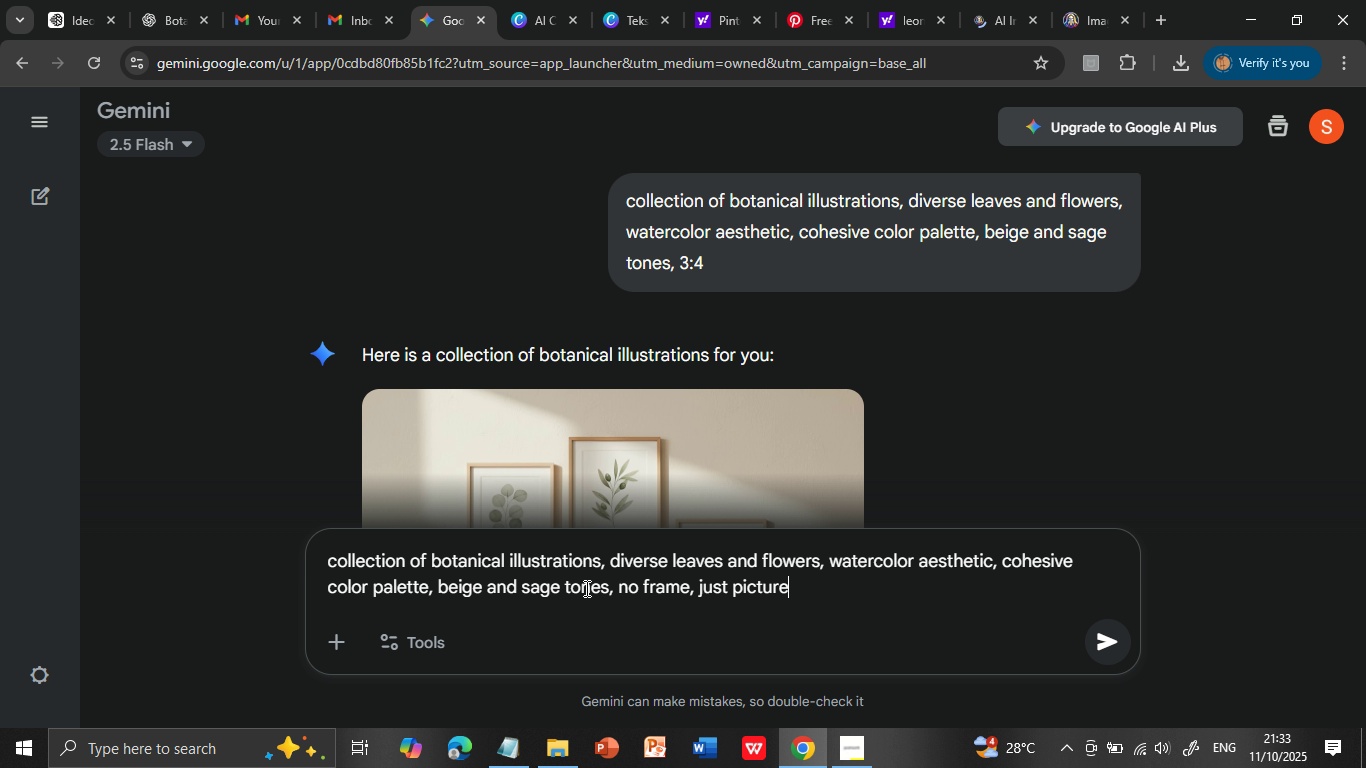 
hold_key(key=Enter, duration=0.33)
 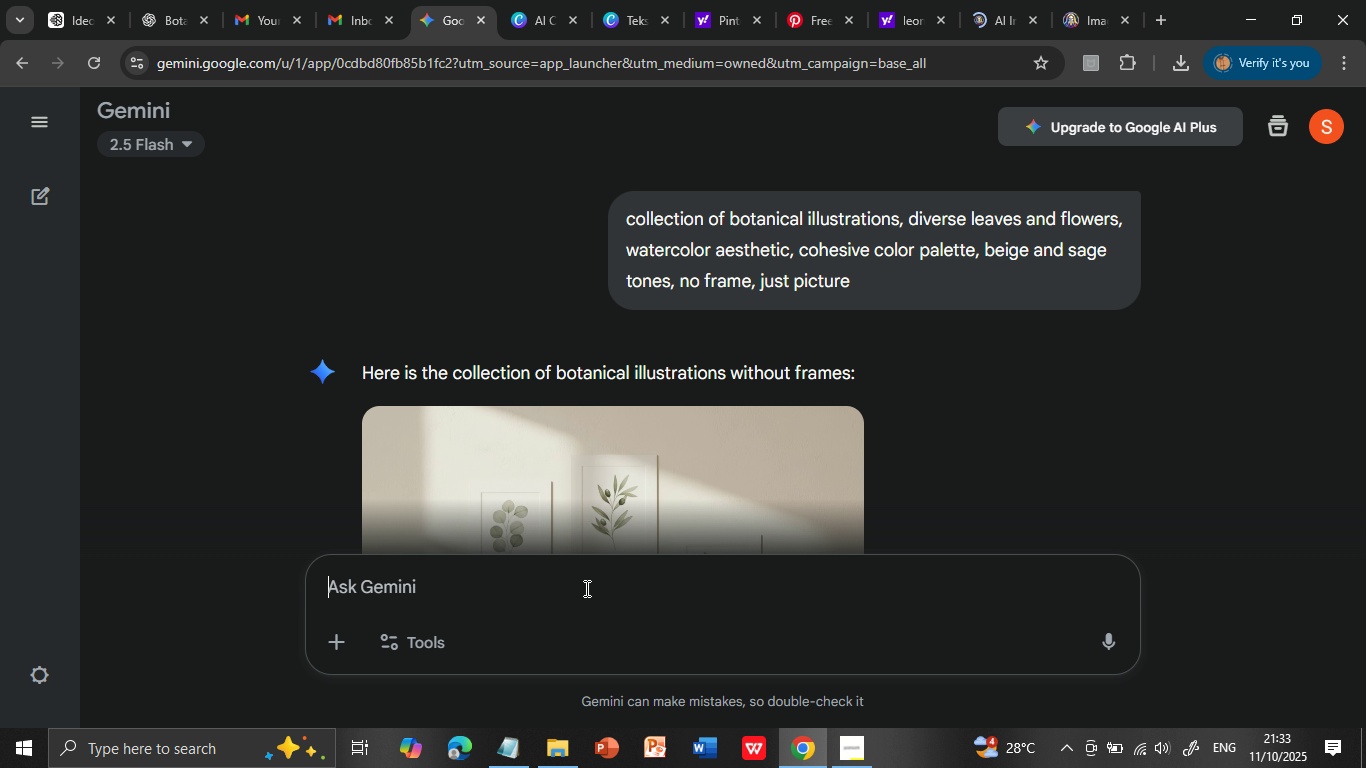 
wait(31.59)
 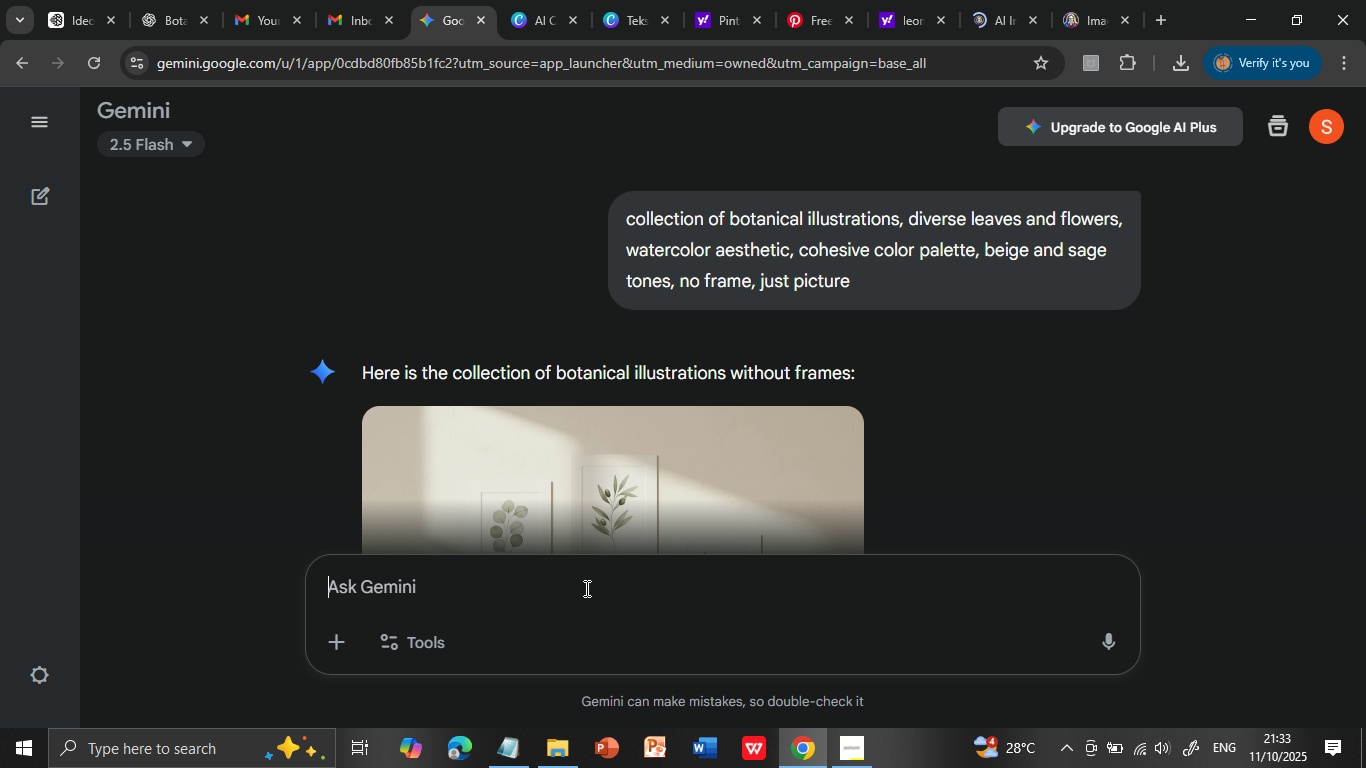 
left_click([674, 604])
 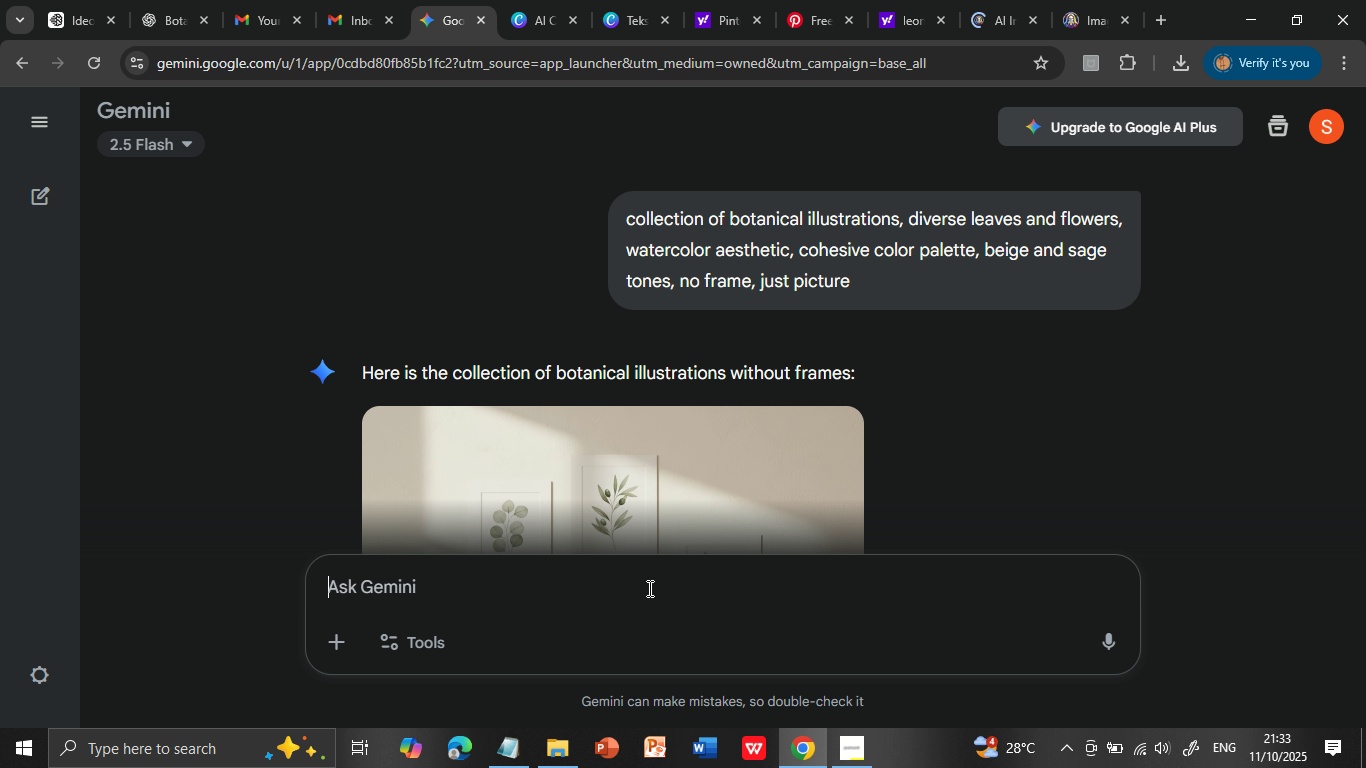 
key(Control+V)
 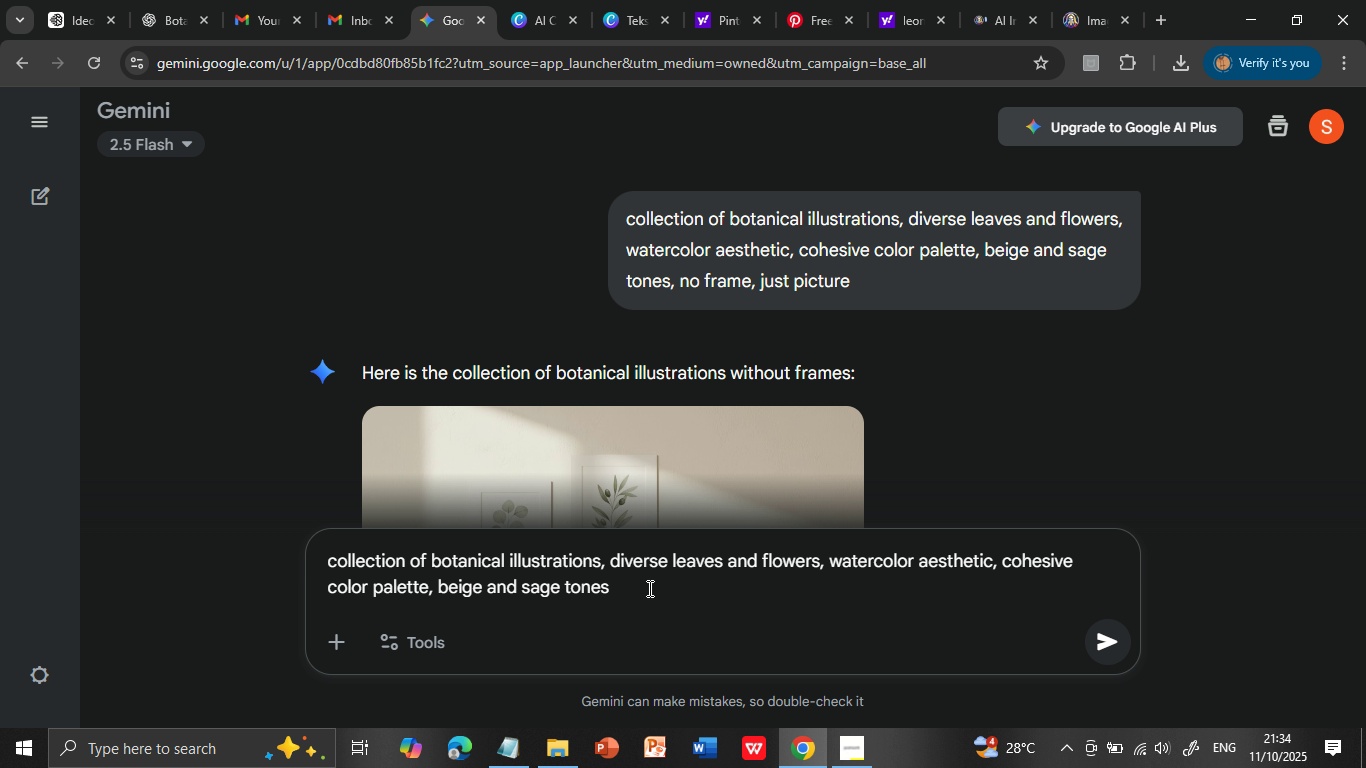 
type(, collase)
 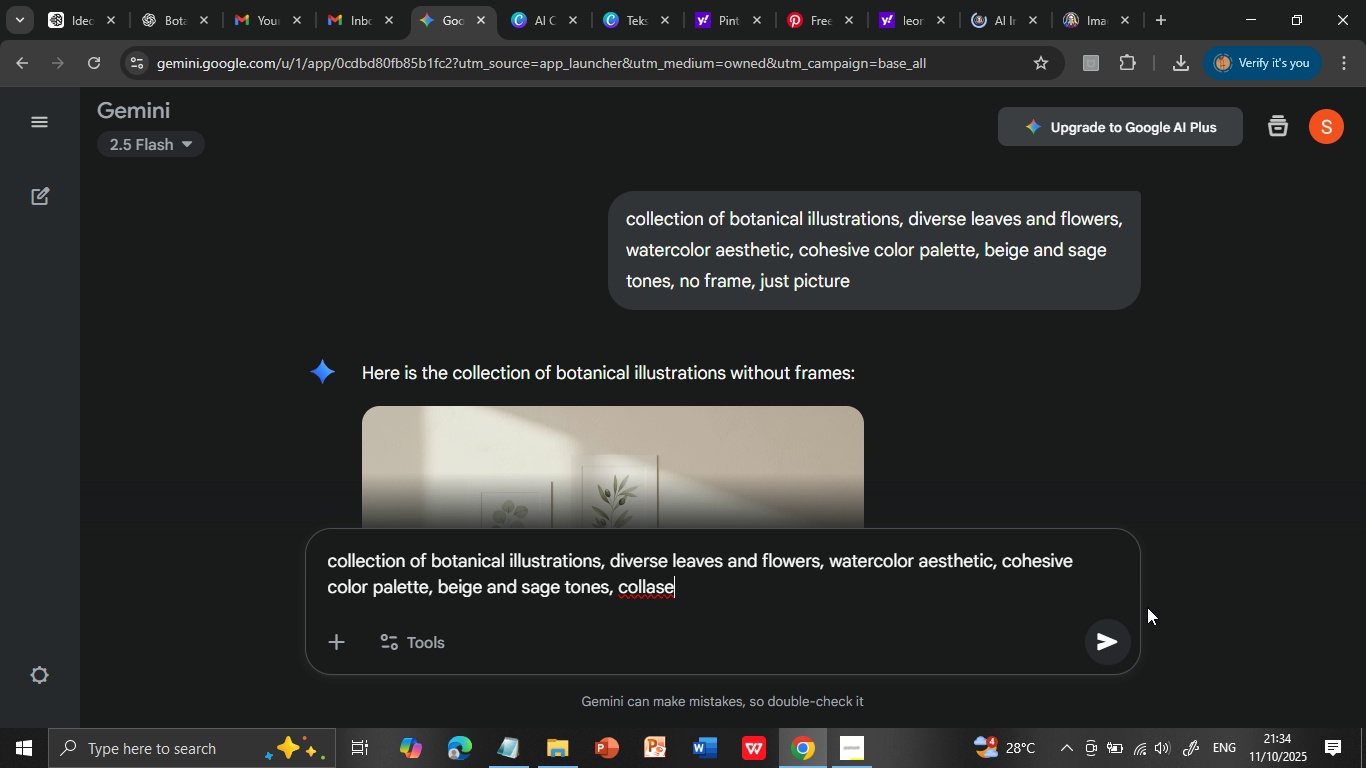 
left_click([1115, 638])
 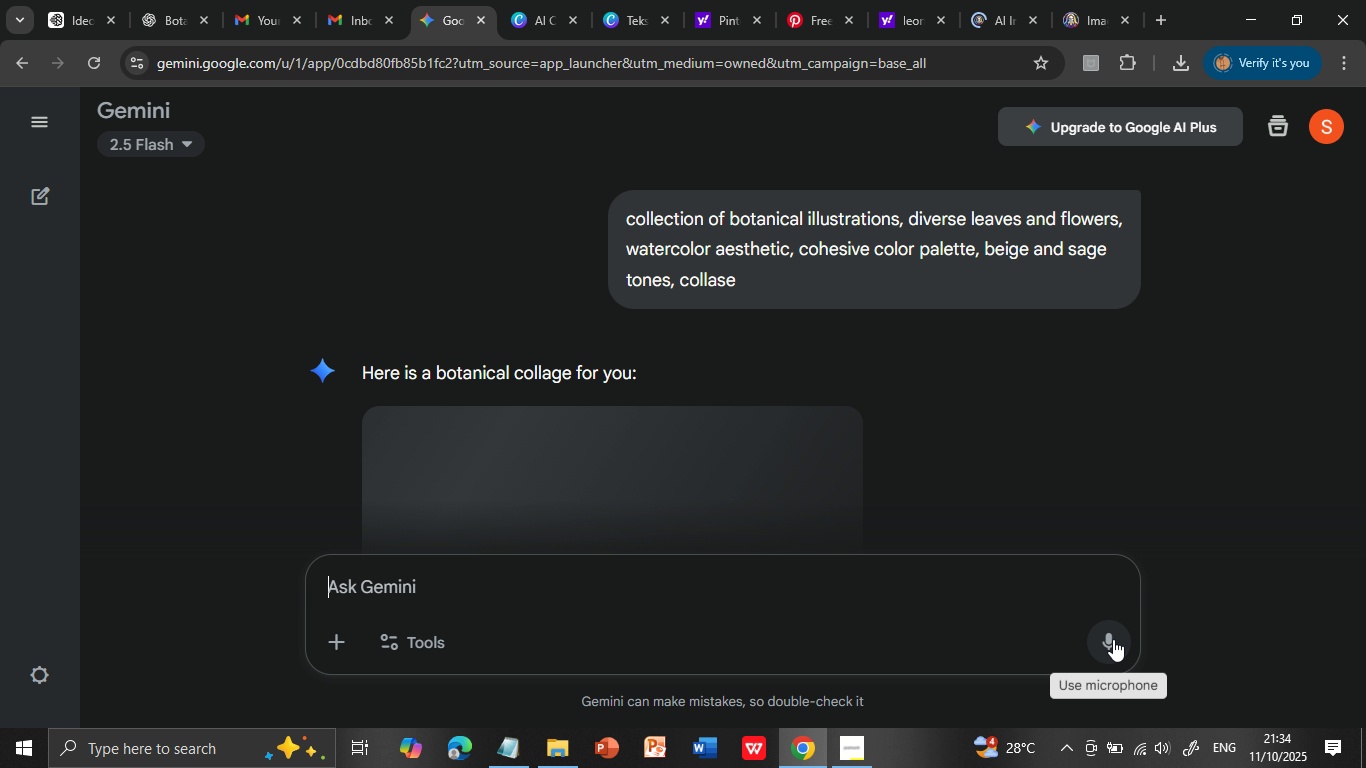 
wait(27.2)
 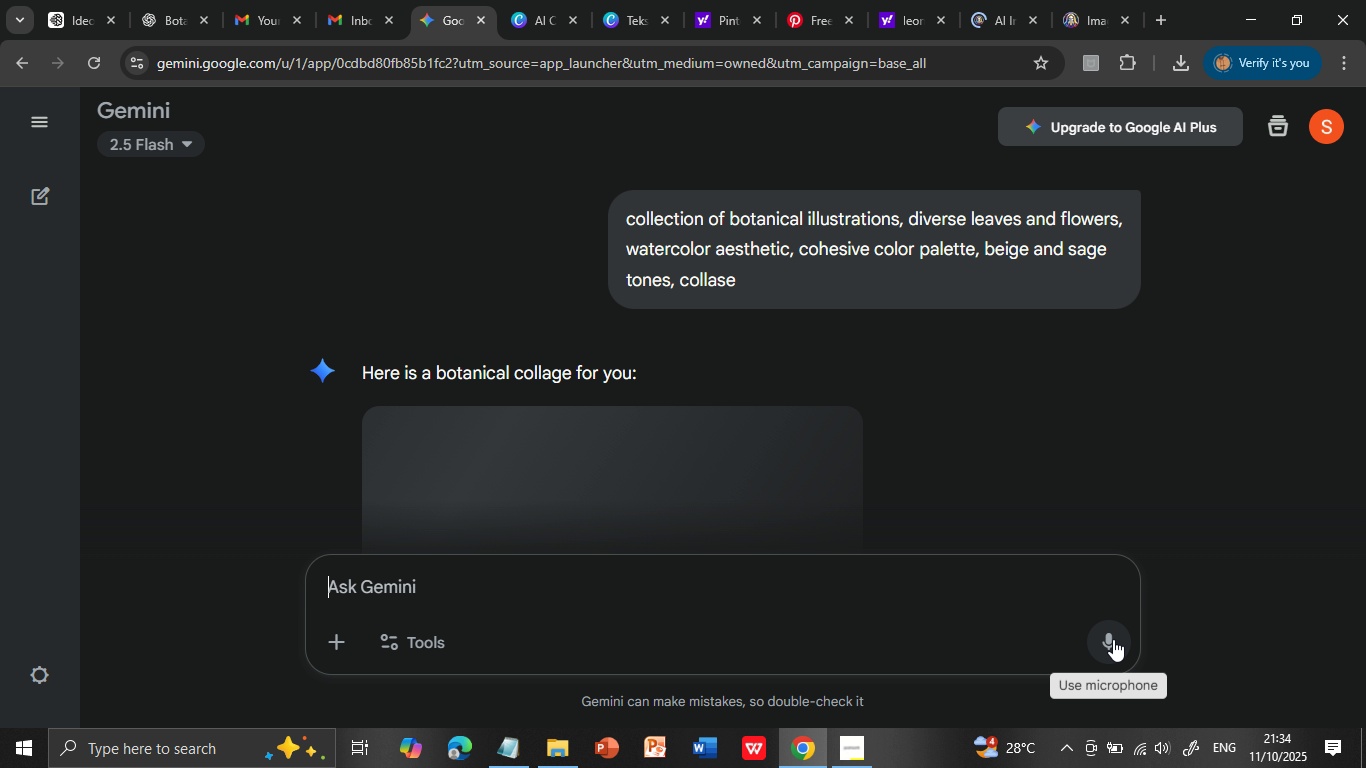 
scroll: coordinate [748, 468], scroll_direction: down, amount: 3.0
 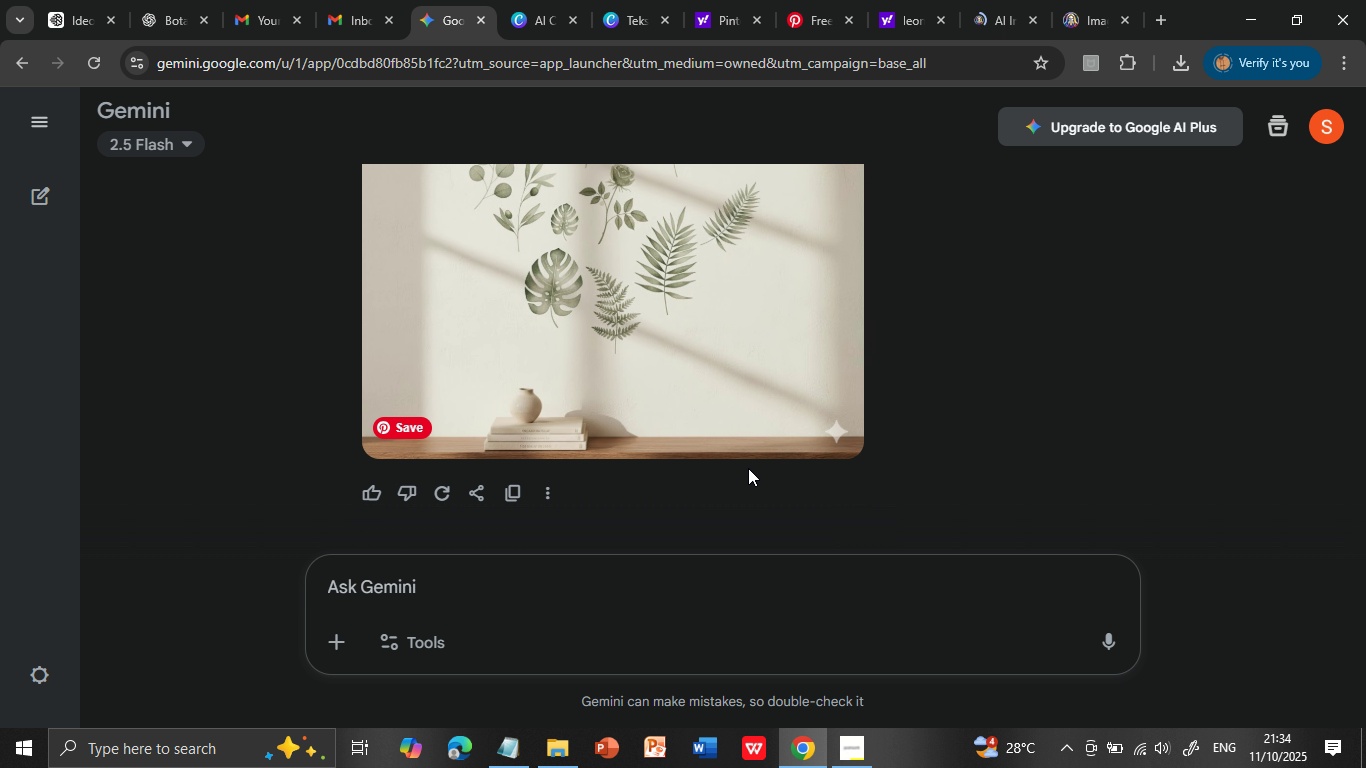 
scroll: coordinate [748, 468], scroll_direction: up, amount: 3.0
 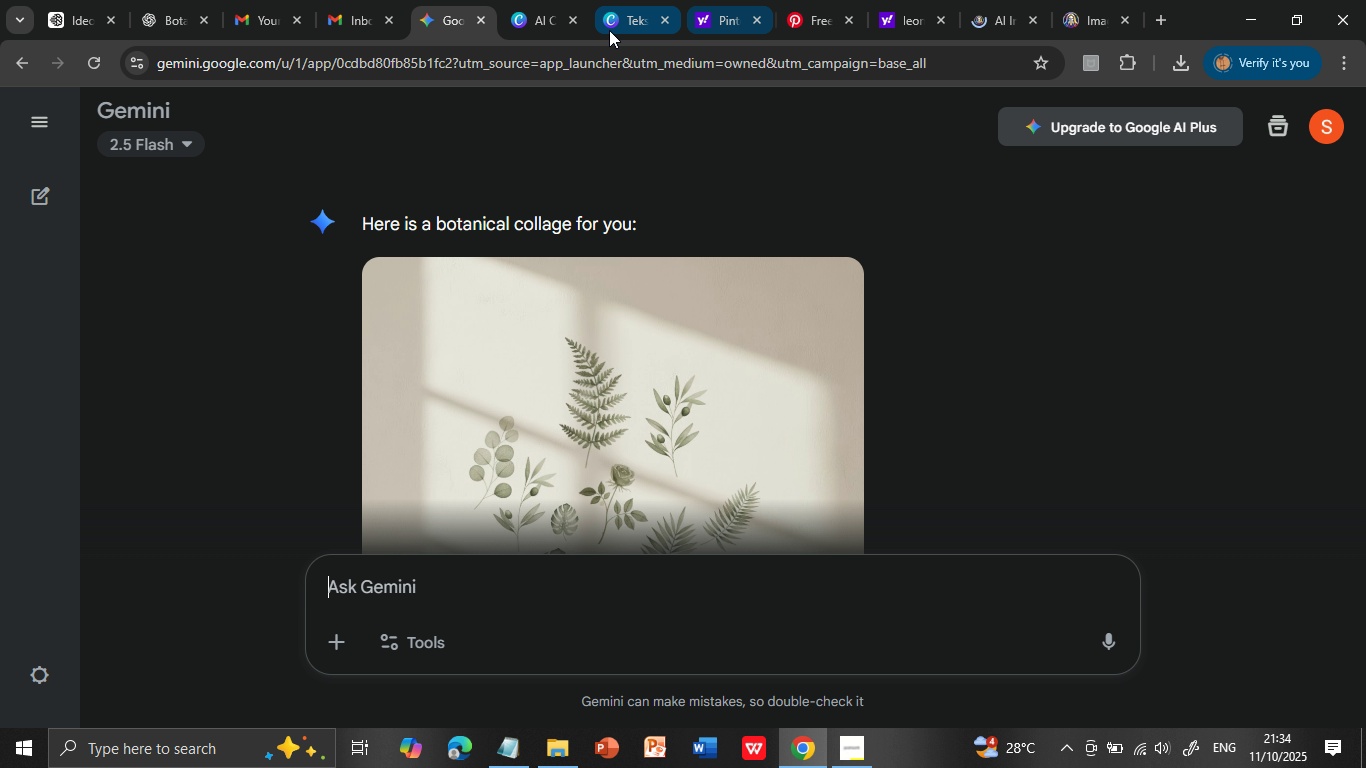 
wait(7.04)
 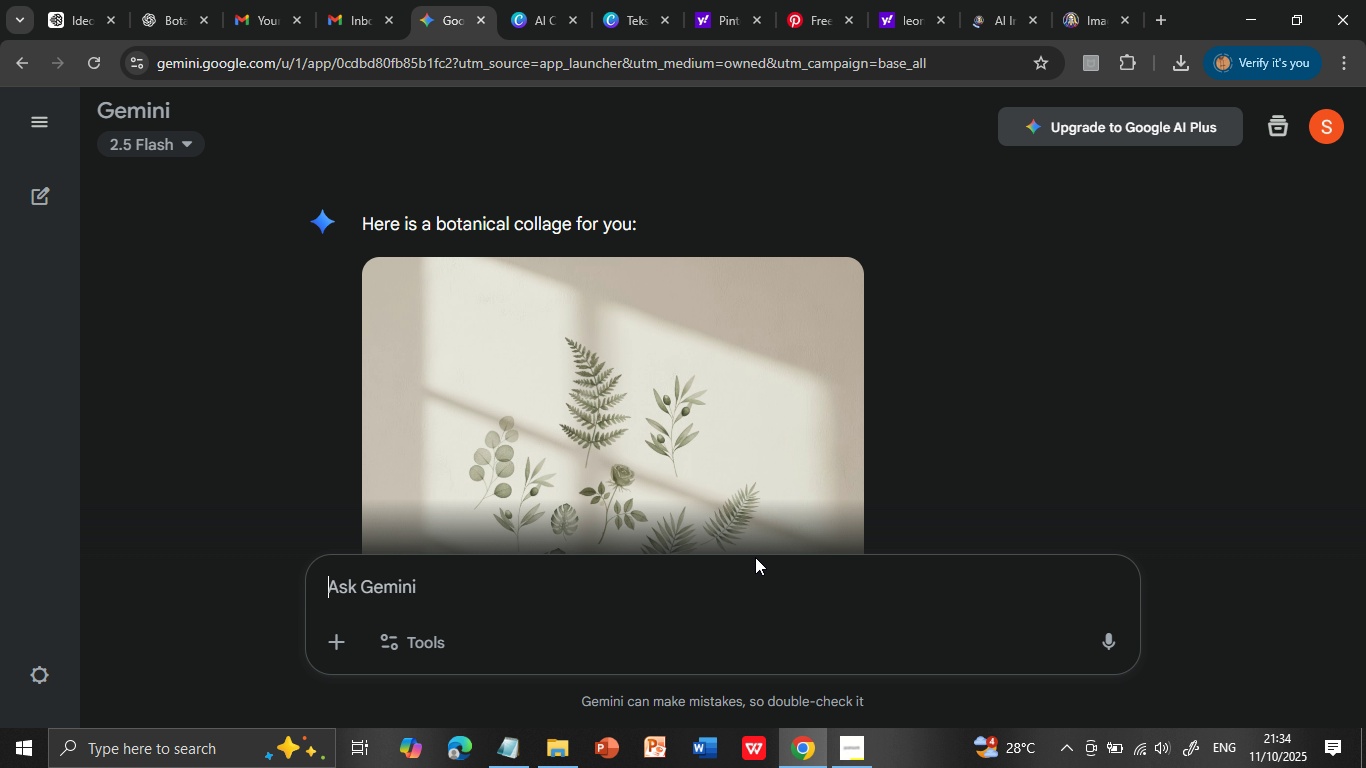 
left_click([508, 8])
 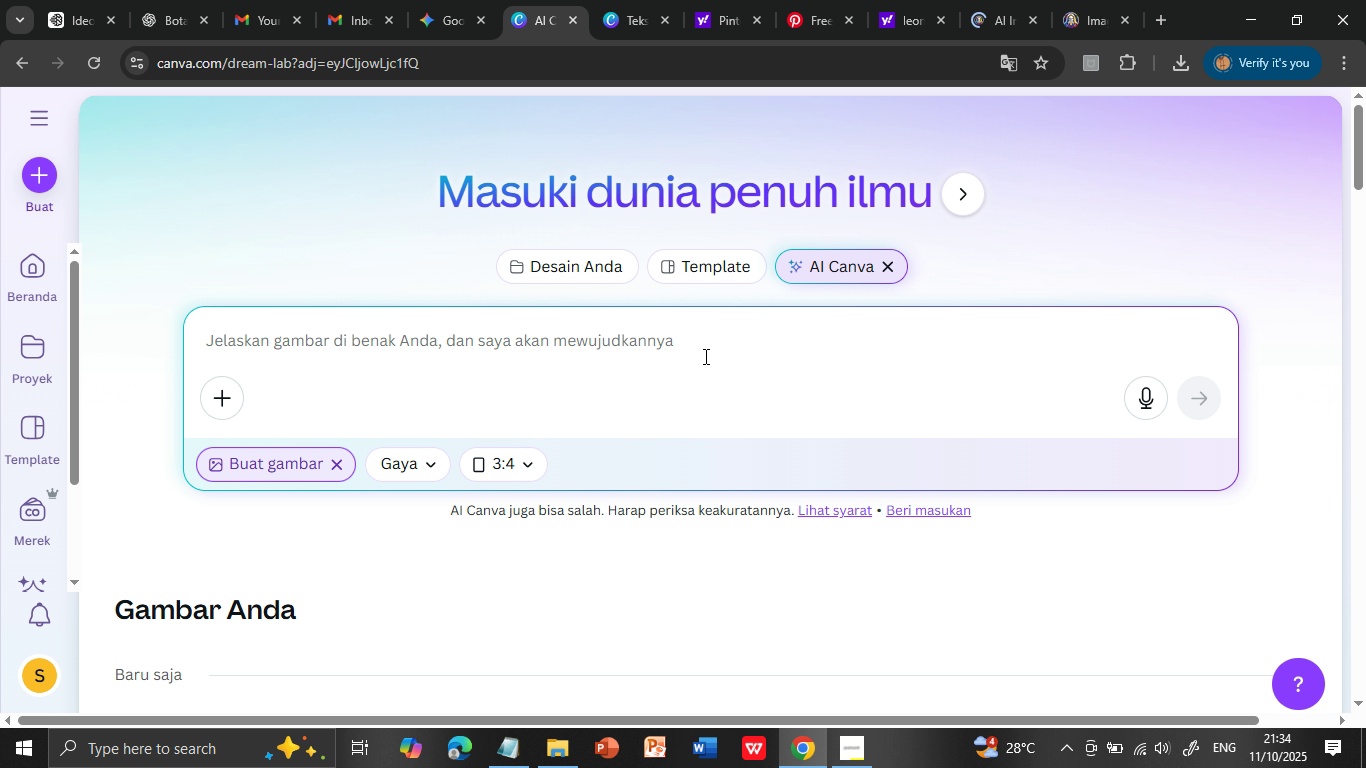 
left_click([703, 355])
 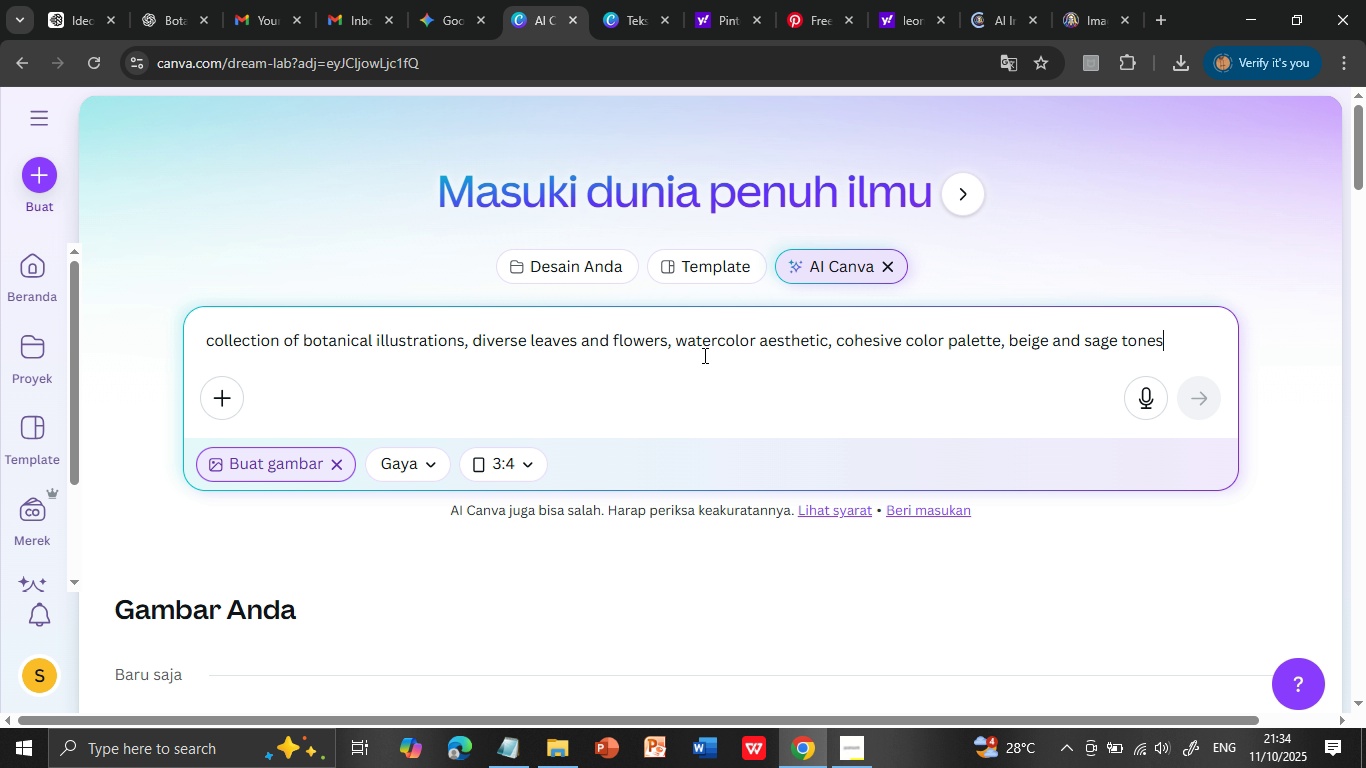 
key(Control+ControlLeft)
 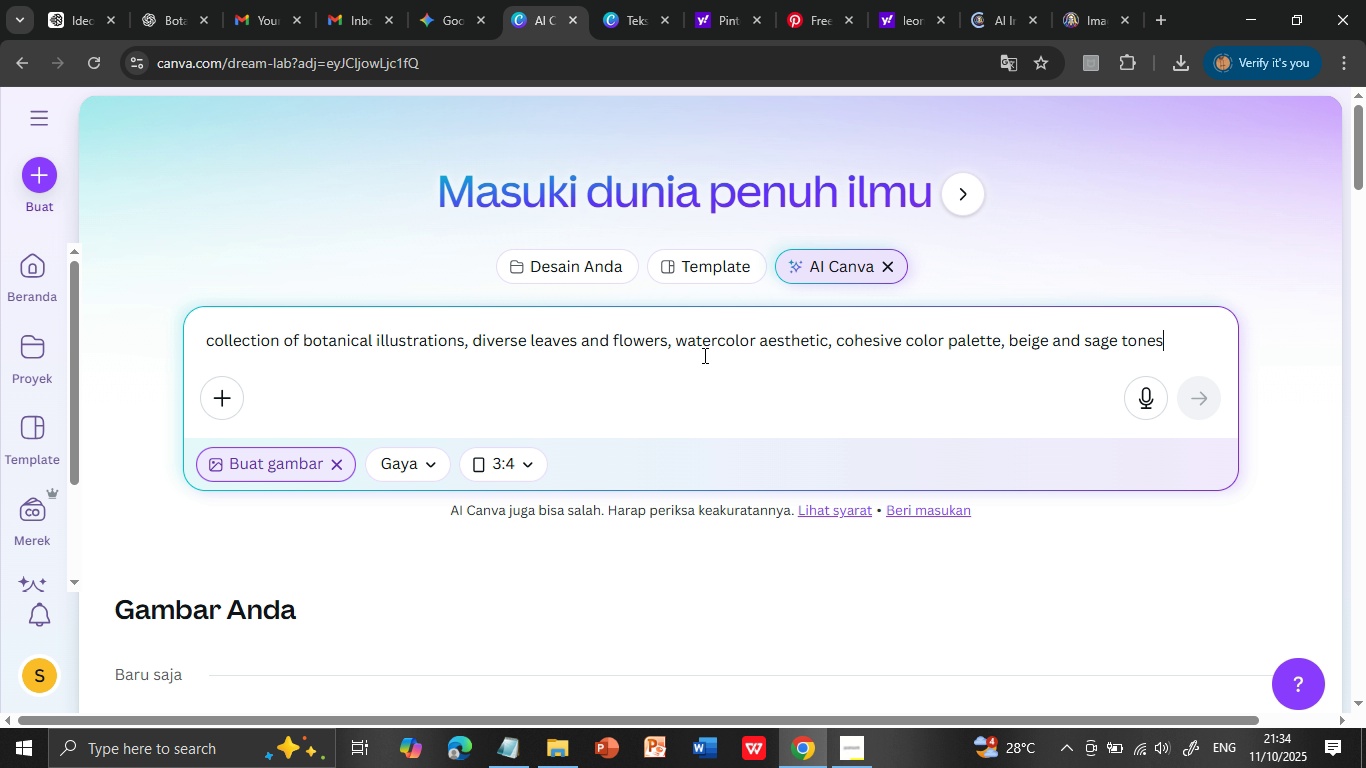 
key(Control+V)
 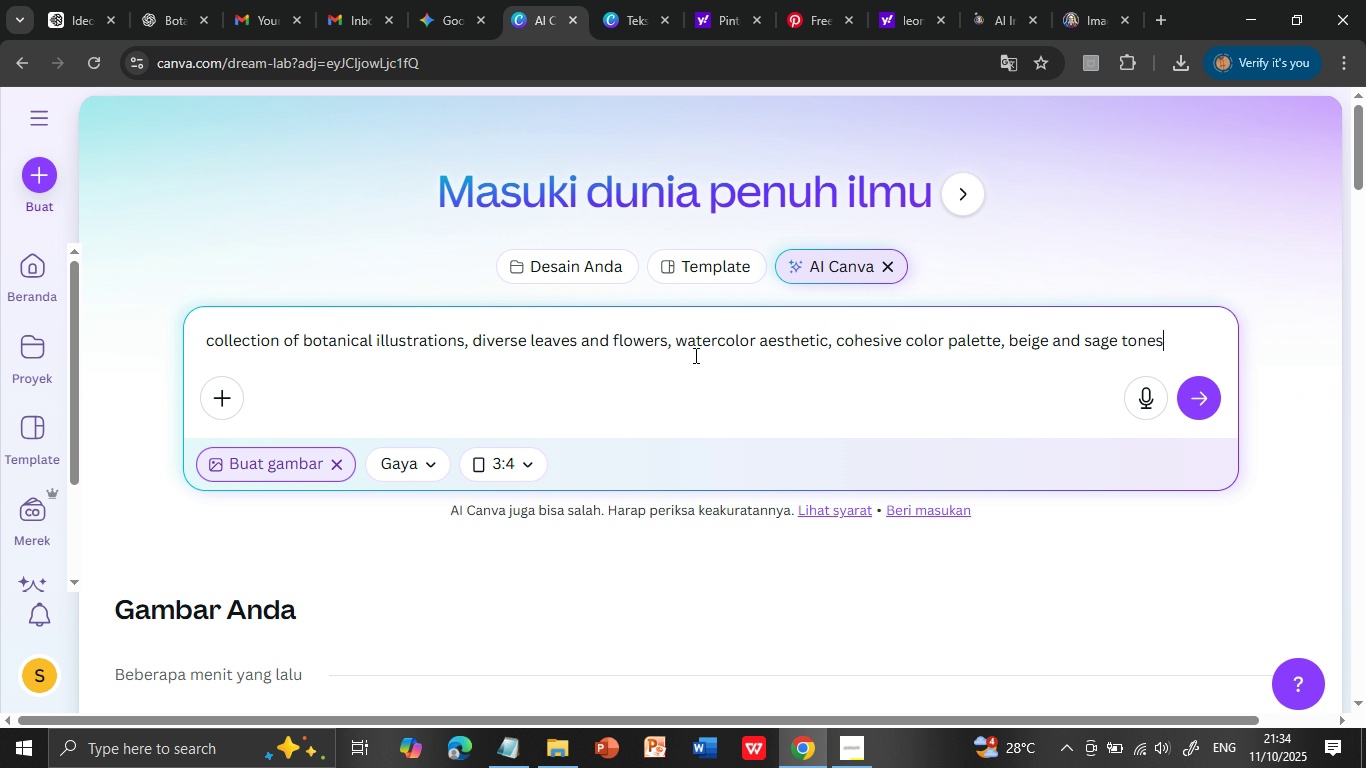 
mouse_move([1064, 379])
 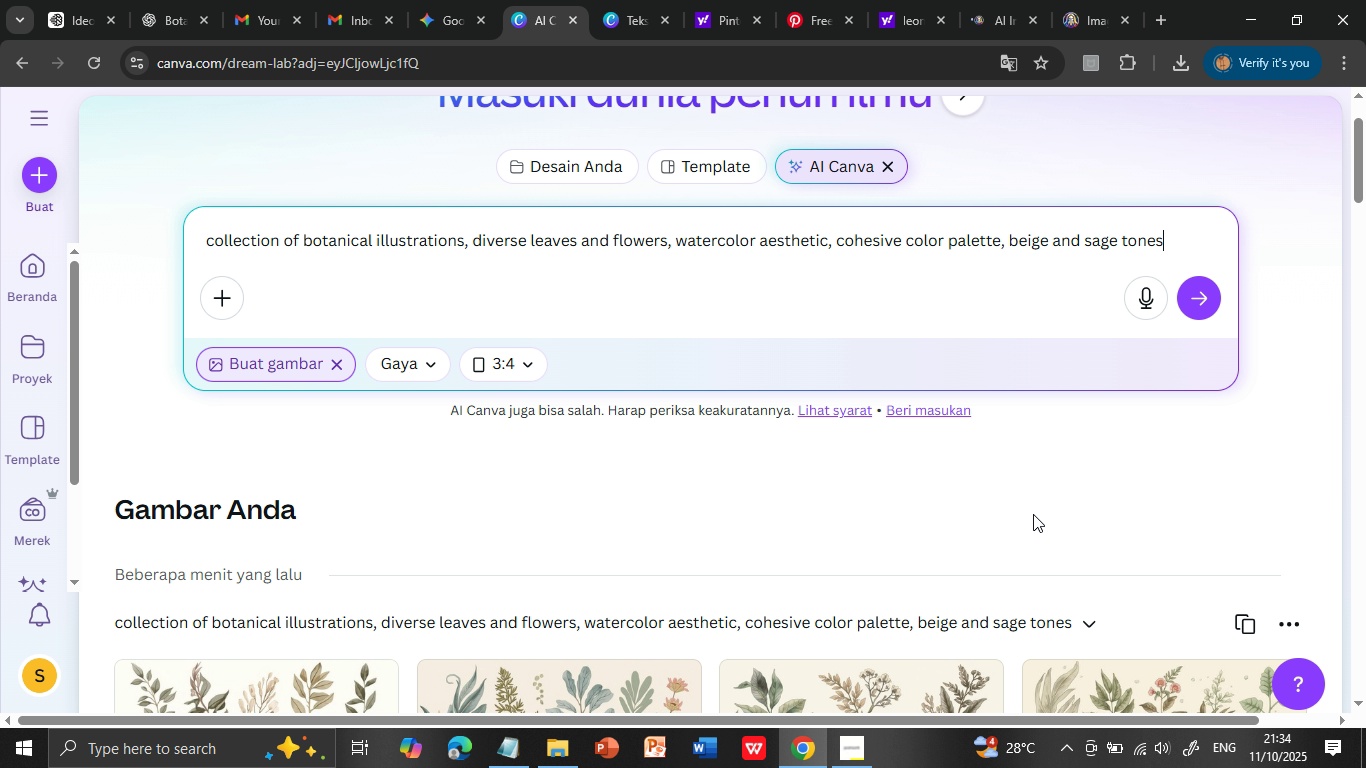 
scroll: coordinate [1033, 514], scroll_direction: down, amount: 2.0
 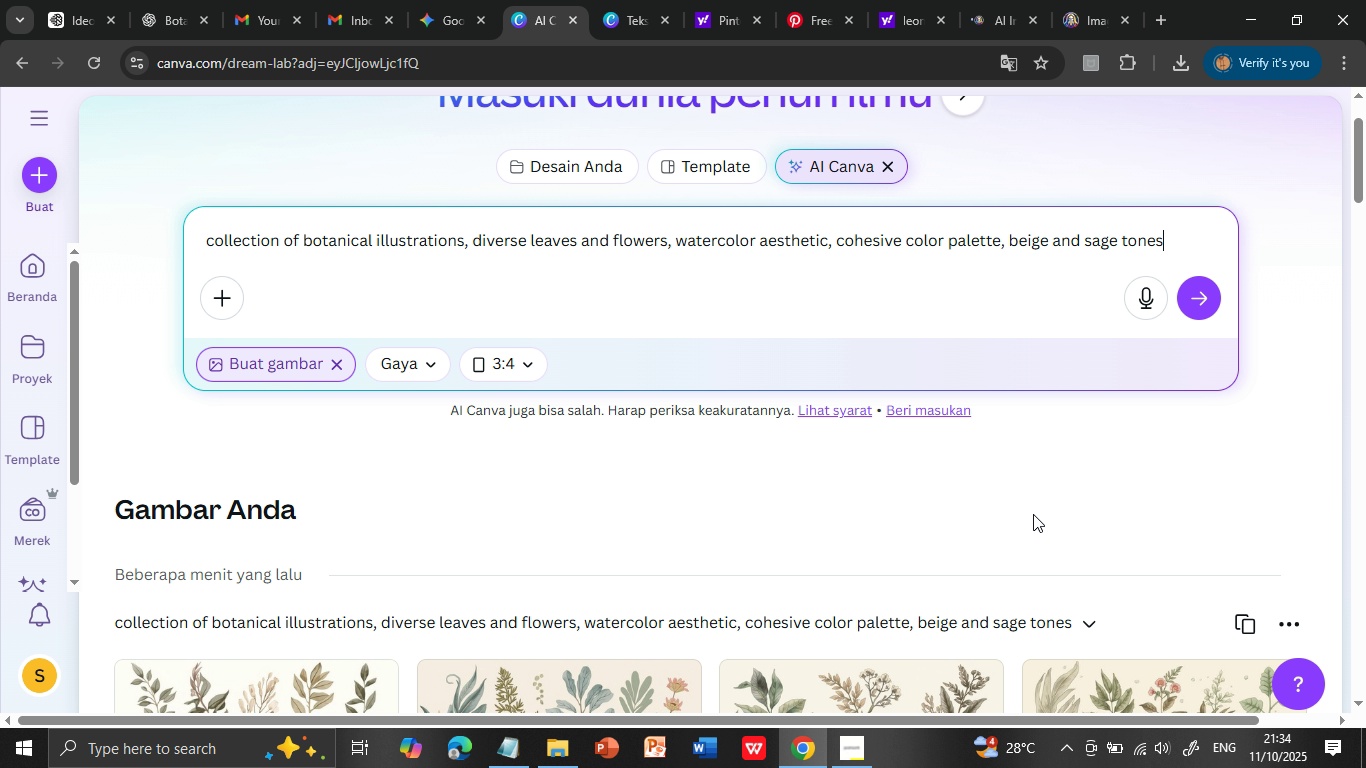 
scroll: coordinate [1031, 515], scroll_direction: none, amount: 0.0
 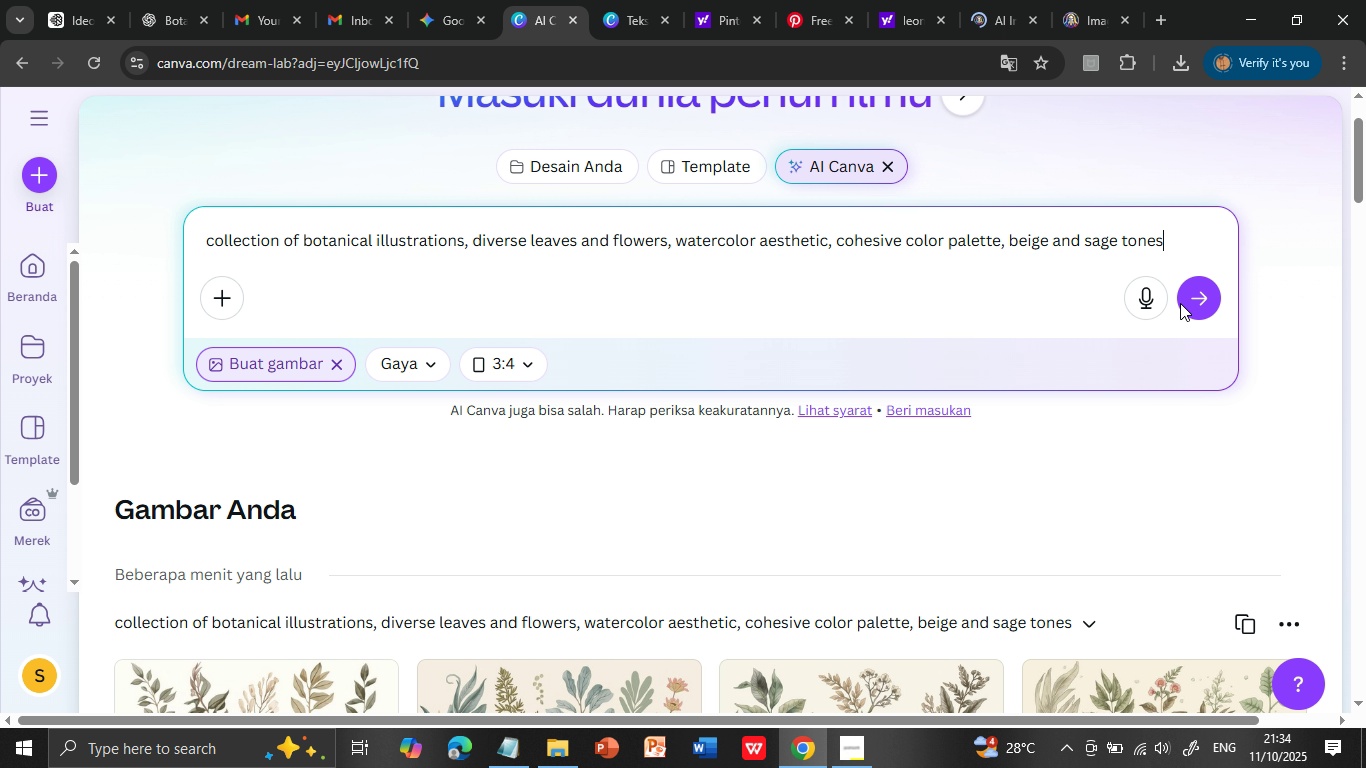 
scroll: coordinate [1031, 515], scroll_direction: up, amount: 1.0
 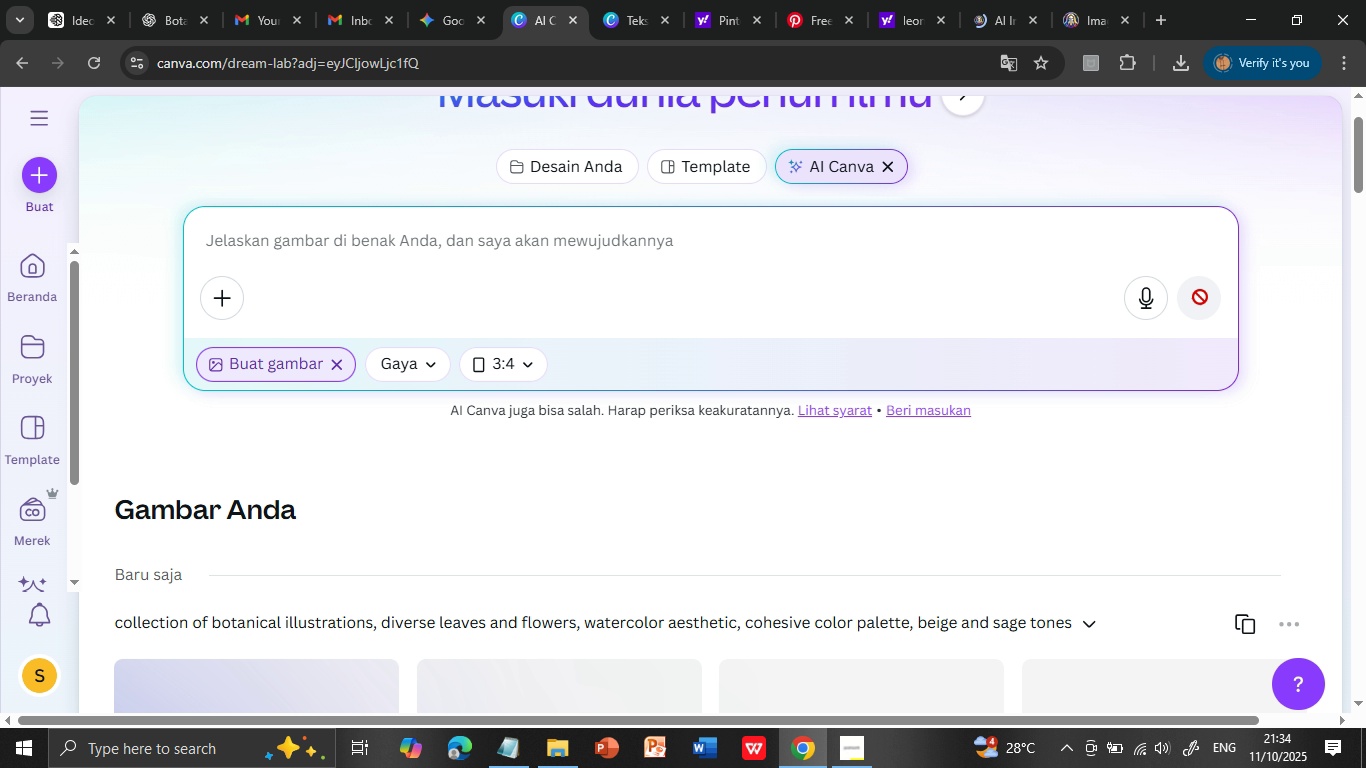 
left_click([1200, 297])
 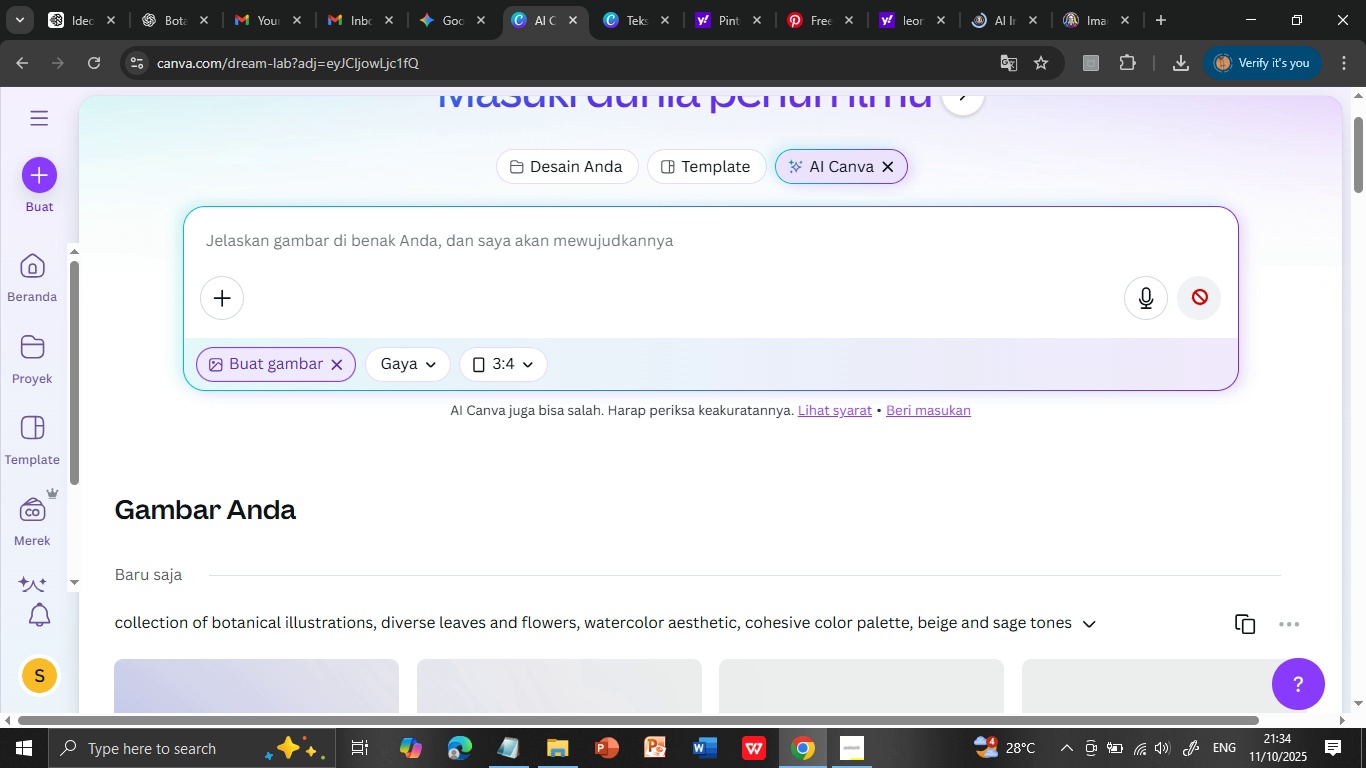 
wait(6.61)
 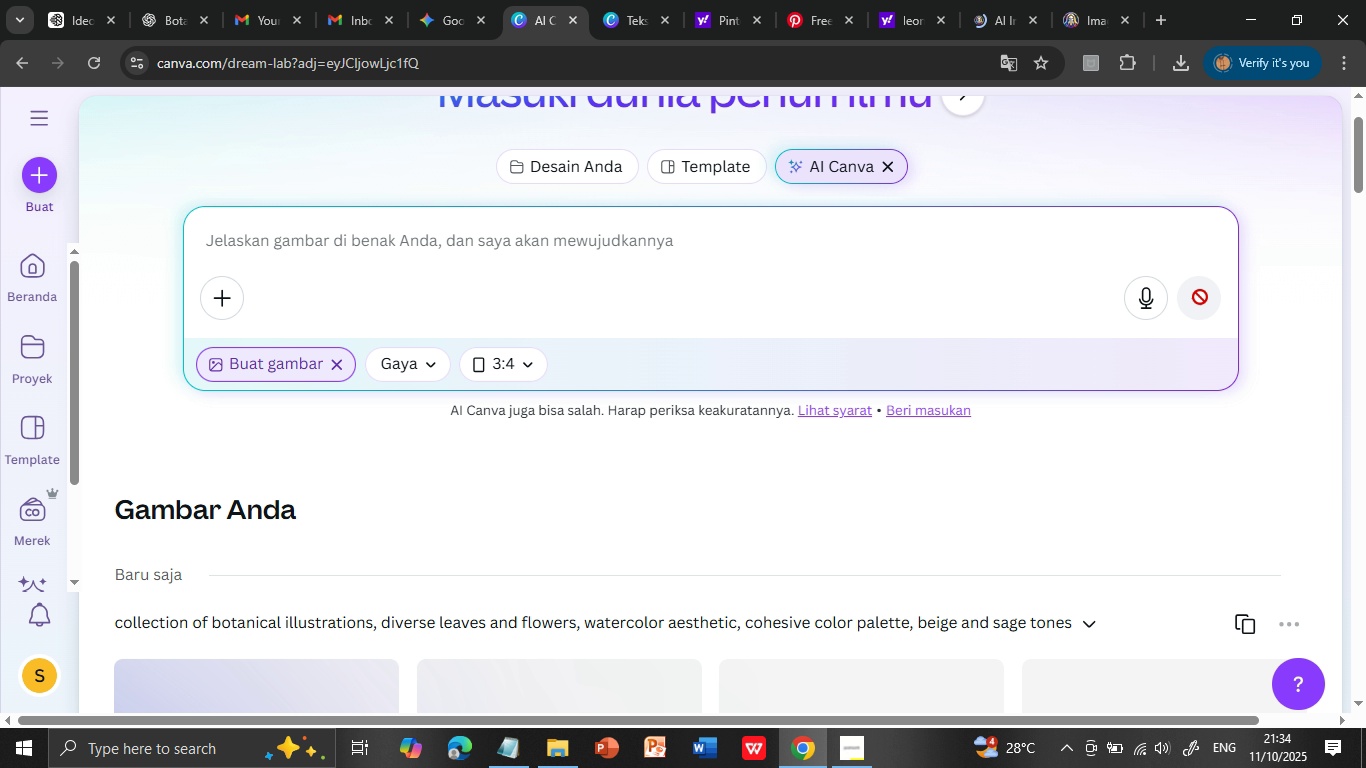 
scroll: coordinate [1002, 509], scroll_direction: down, amount: 3.0
 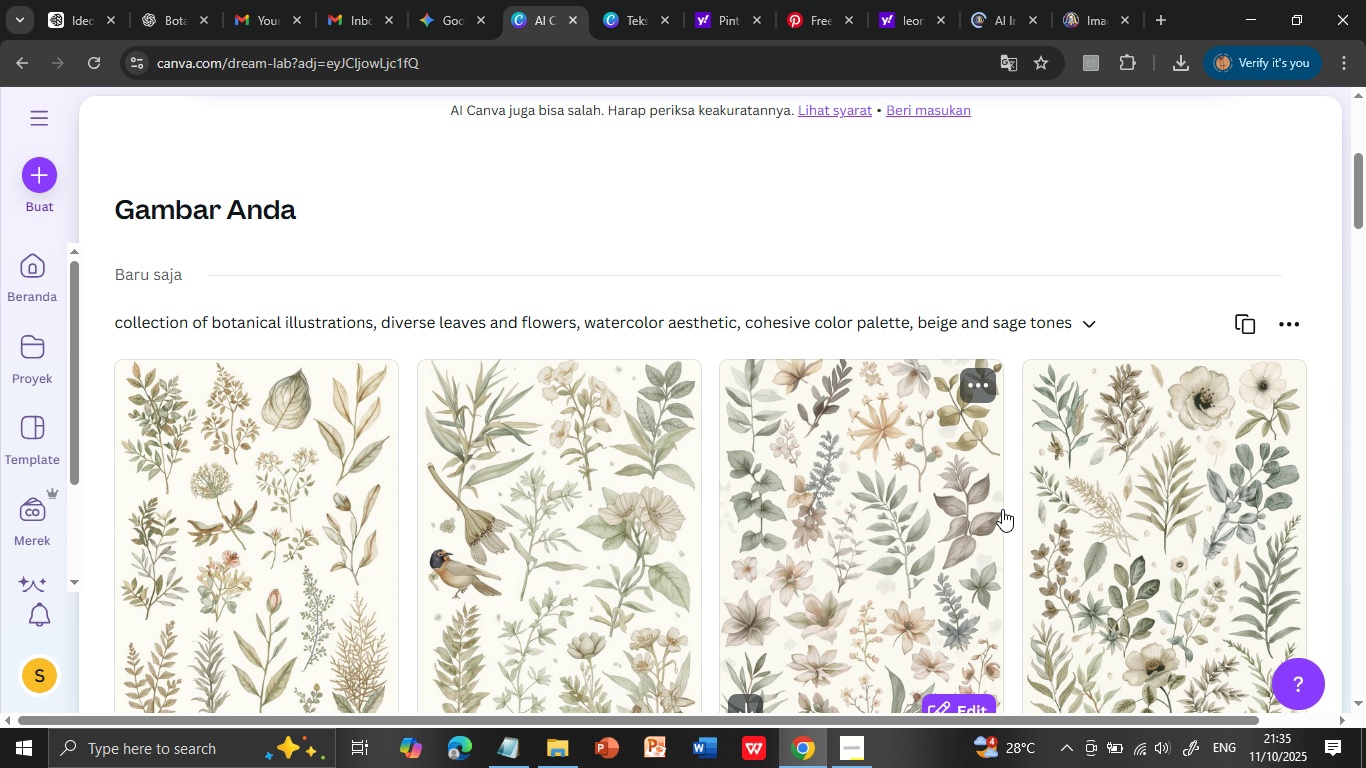 
wait(25.72)
 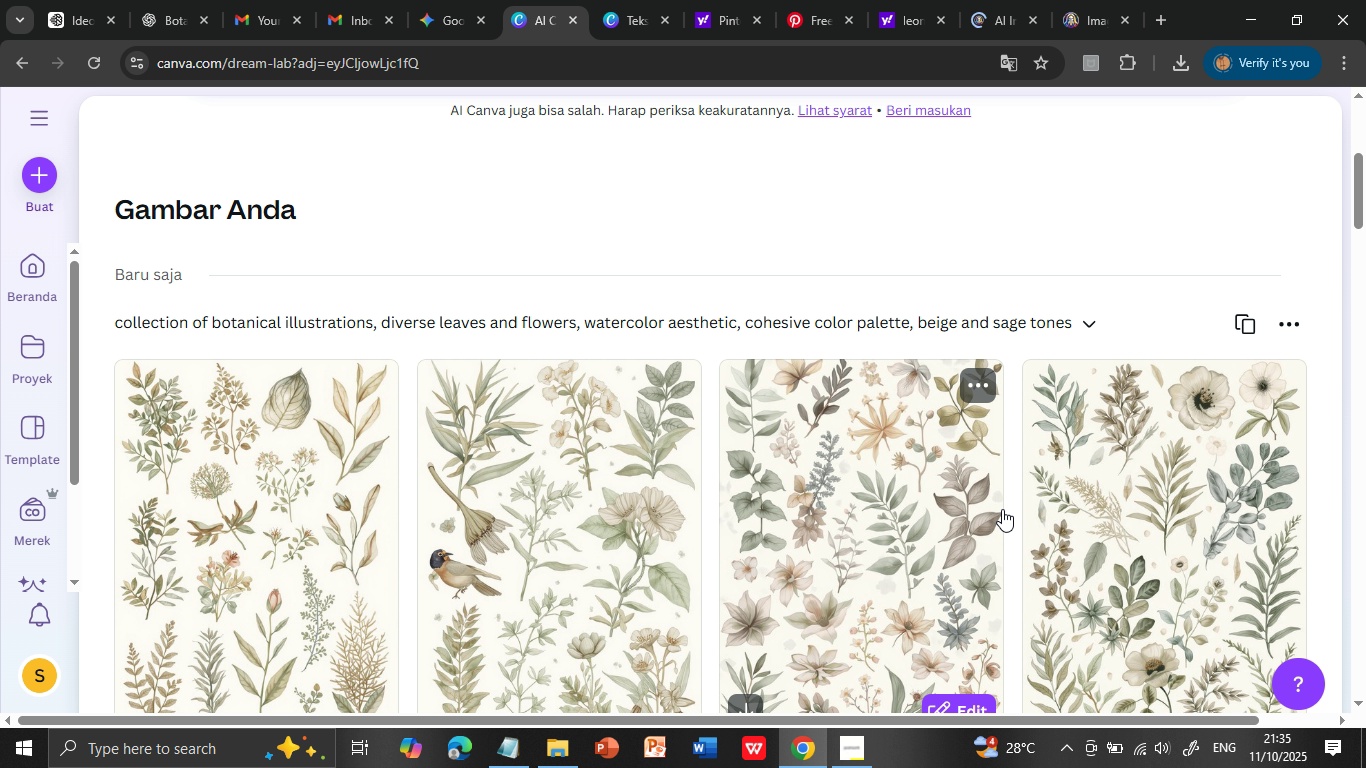 
scroll: coordinate [985, 548], scroll_direction: down, amount: 1.0
 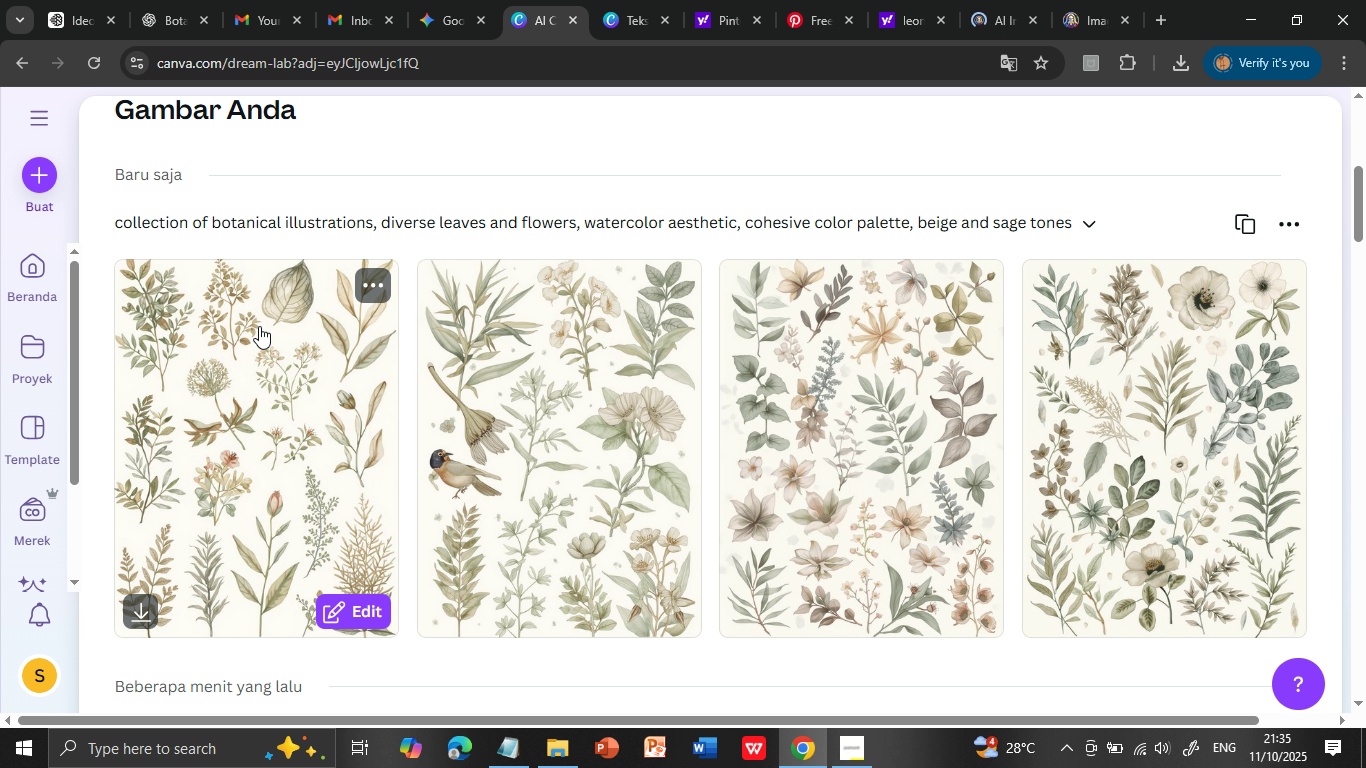 
wait(5.55)
 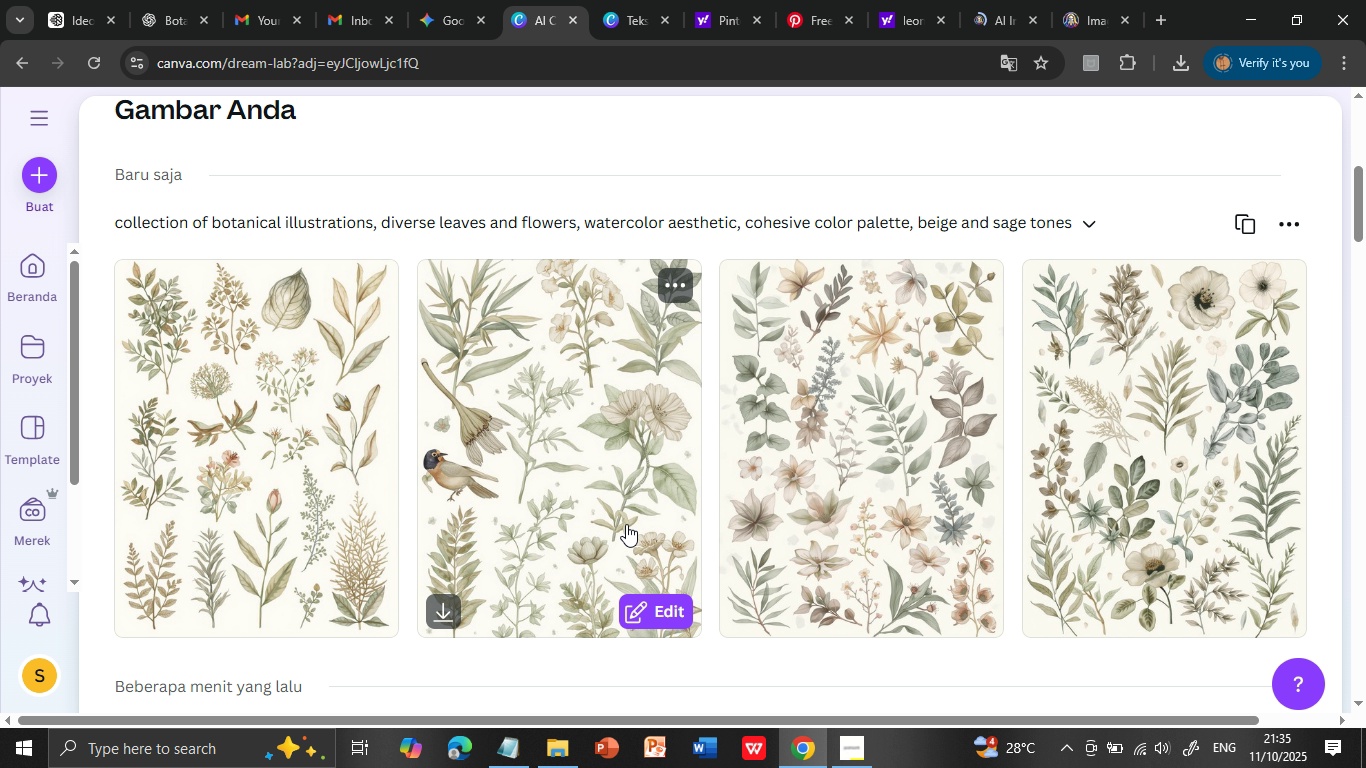 
scroll: coordinate [597, 453], scroll_direction: up, amount: 3.0
 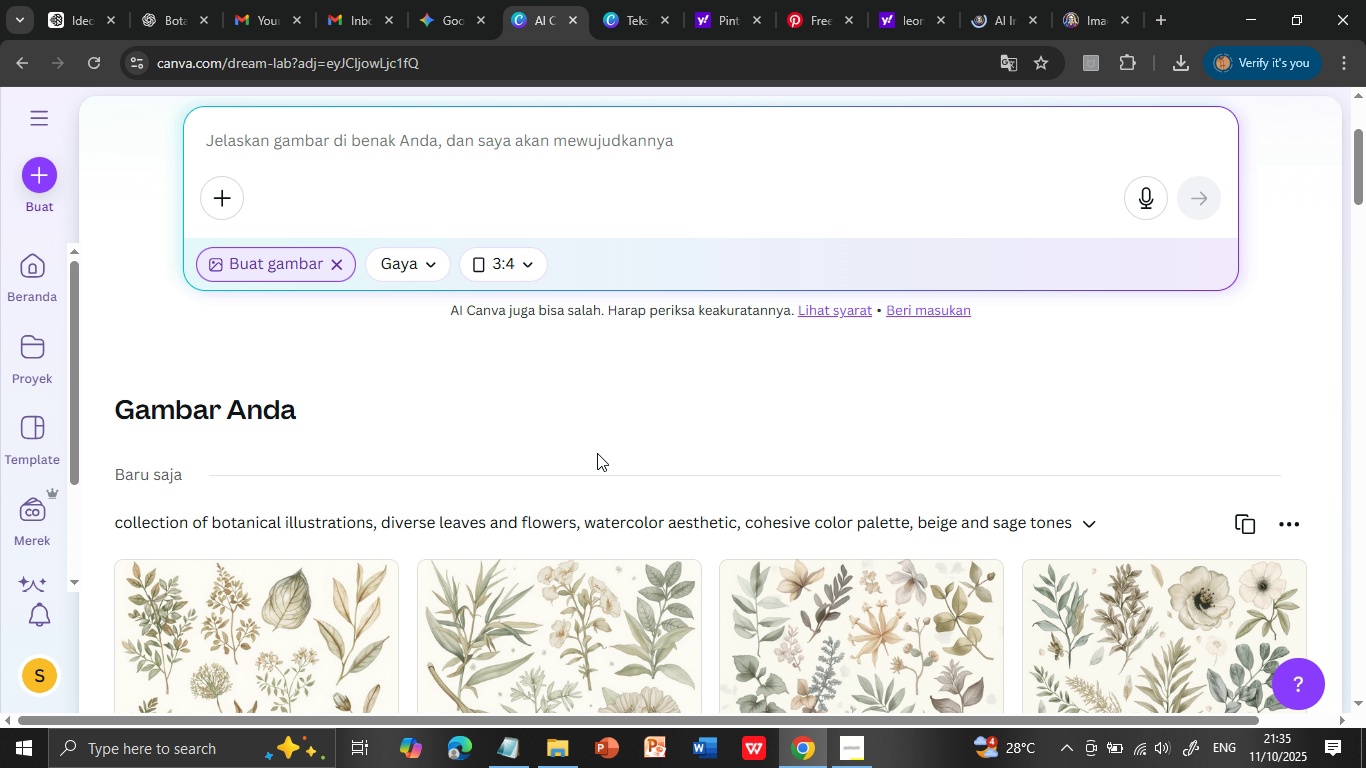 
scroll: coordinate [601, 462], scroll_direction: down, amount: 3.0
 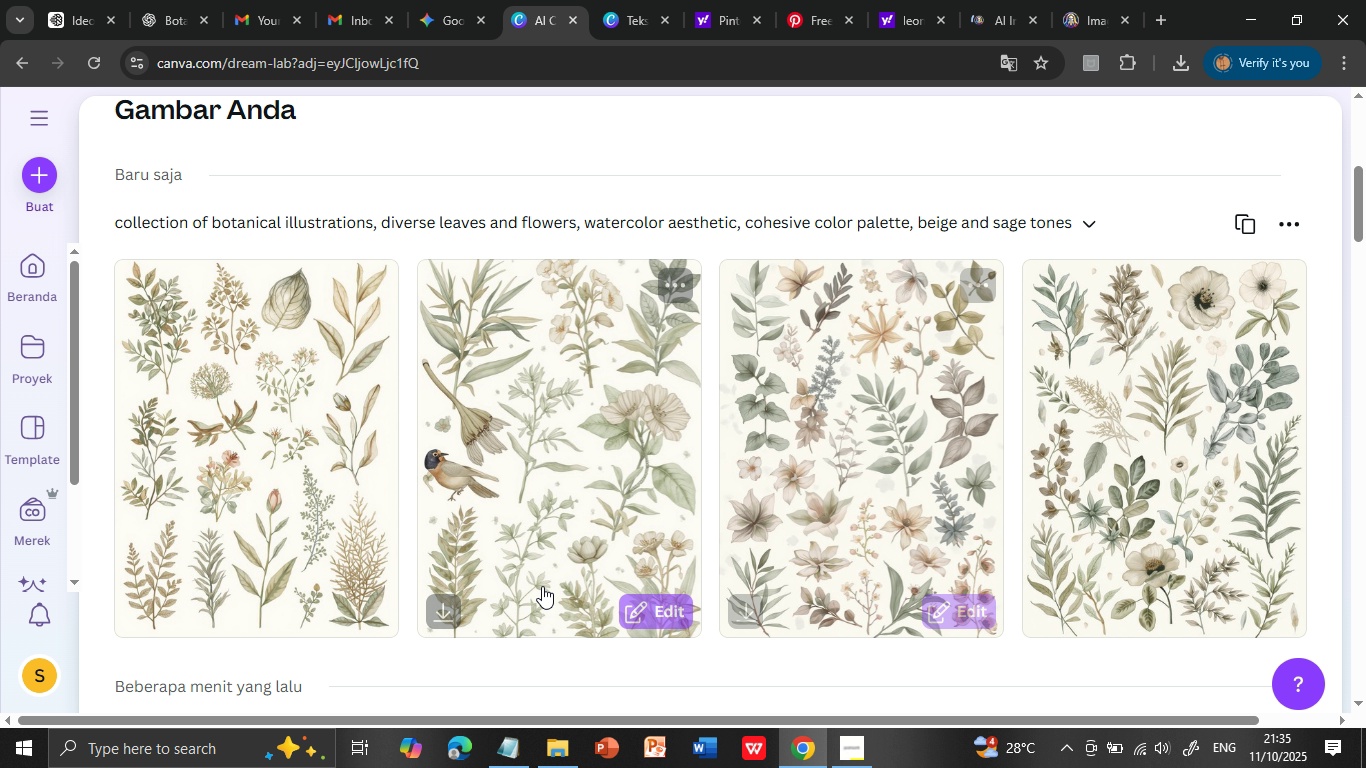 
mouse_move([539, 572])
 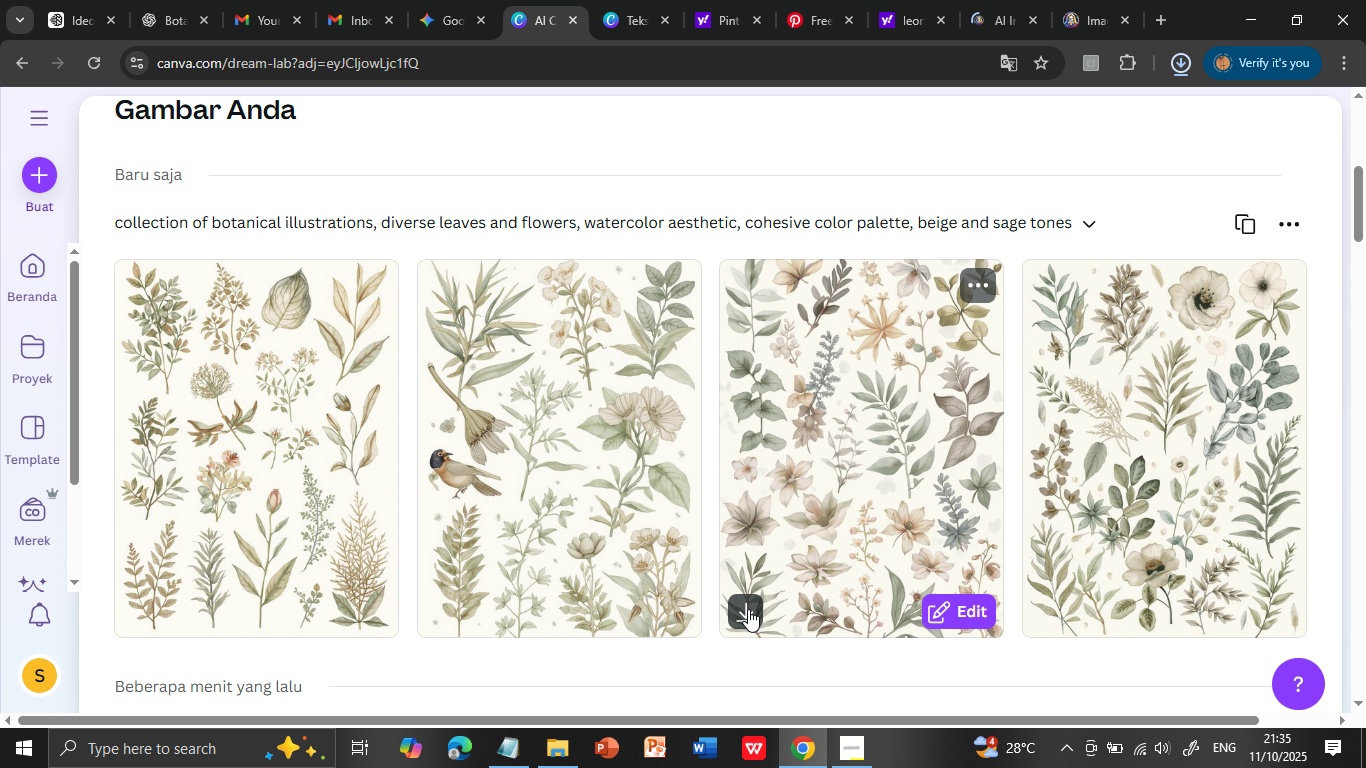 
wait(19.6)
 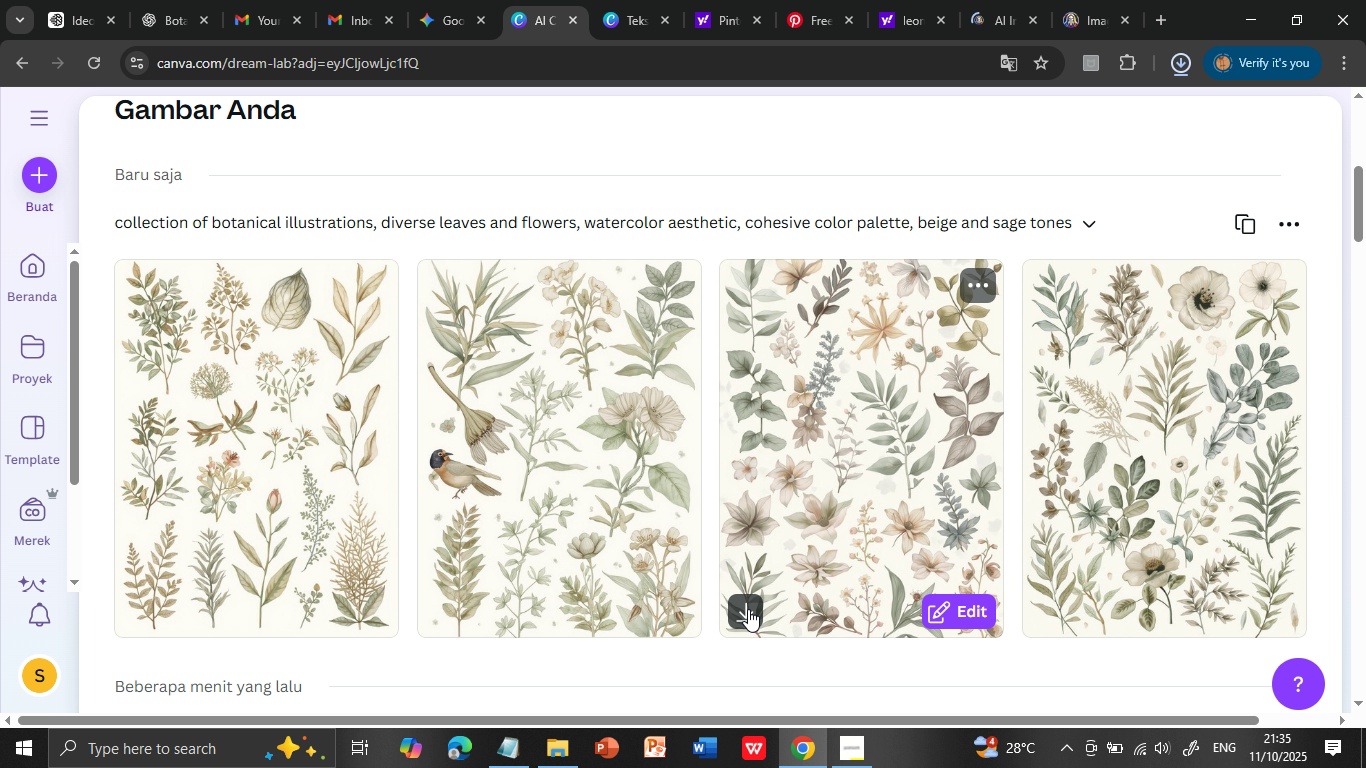 
left_click([613, 8])
 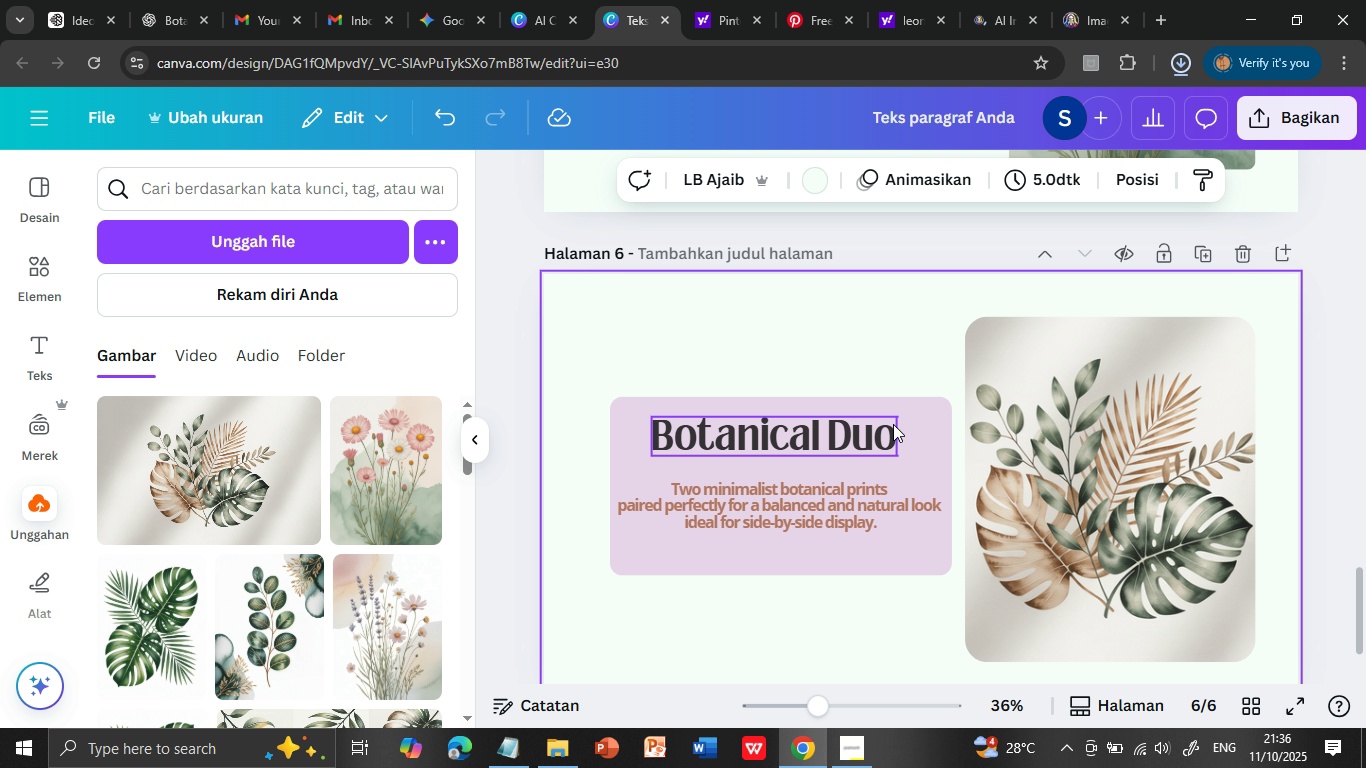 
scroll: coordinate [899, 423], scroll_direction: up, amount: 4.0
 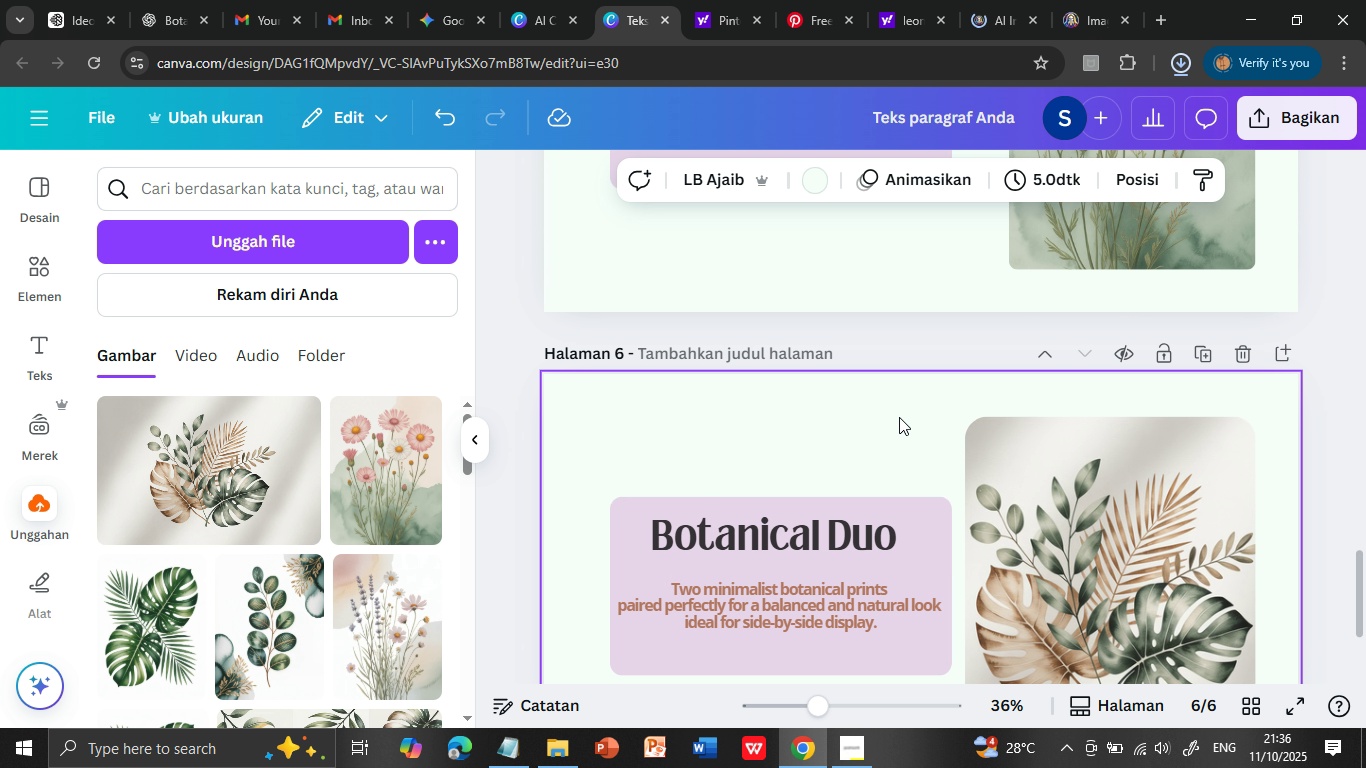 
scroll: coordinate [1233, 434], scroll_direction: down, amount: 6.0
 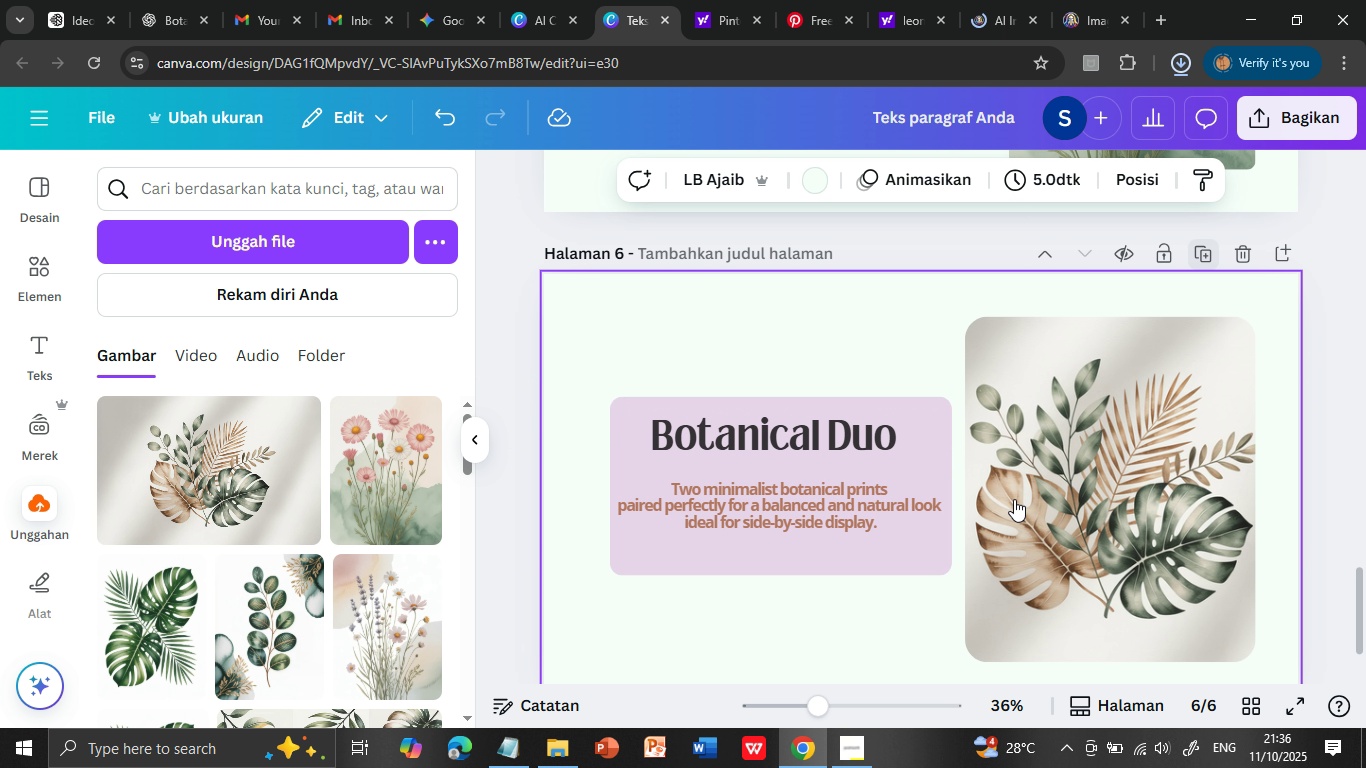 
scroll: coordinate [1240, 285], scroll_direction: up, amount: 1.0
 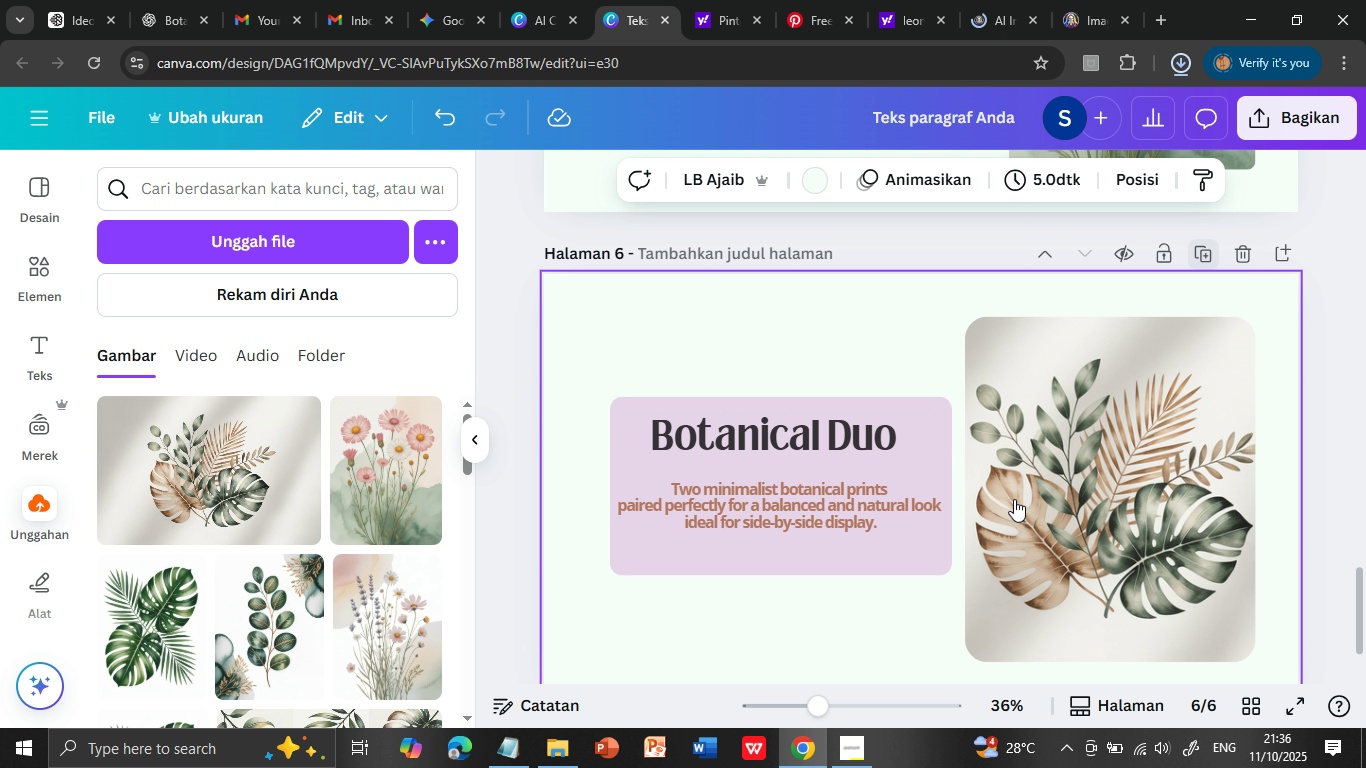 
left_click([1205, 252])
 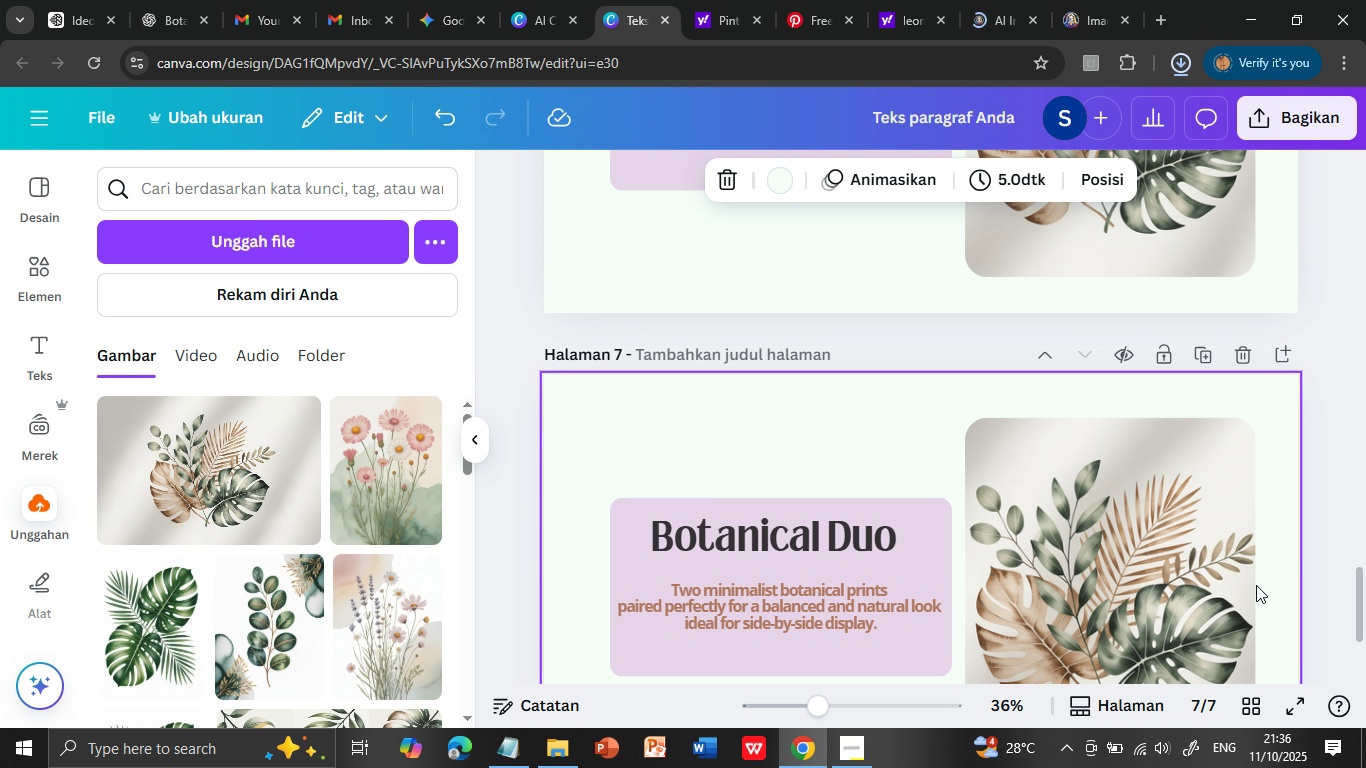 
scroll: coordinate [1256, 585], scroll_direction: down, amount: 1.0
 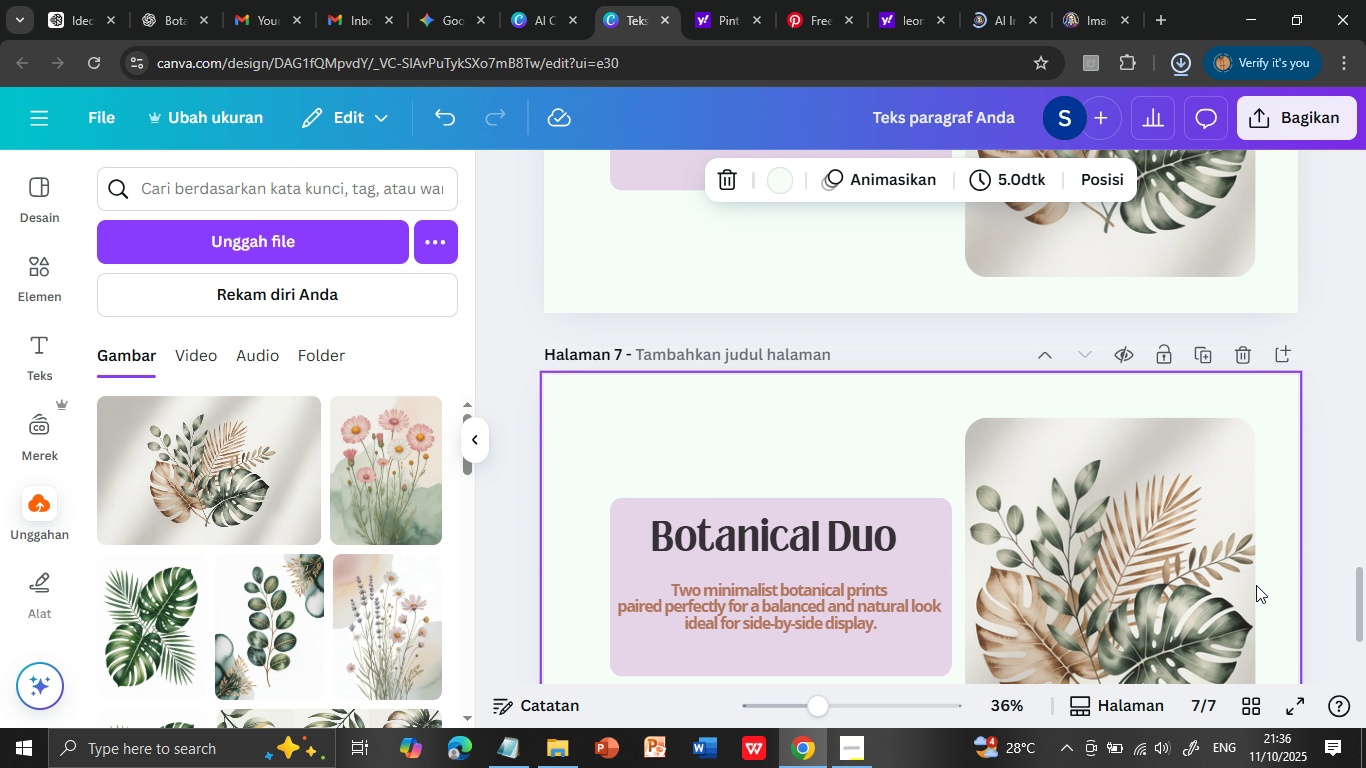 
scroll: coordinate [1256, 585], scroll_direction: up, amount: 2.0
 